 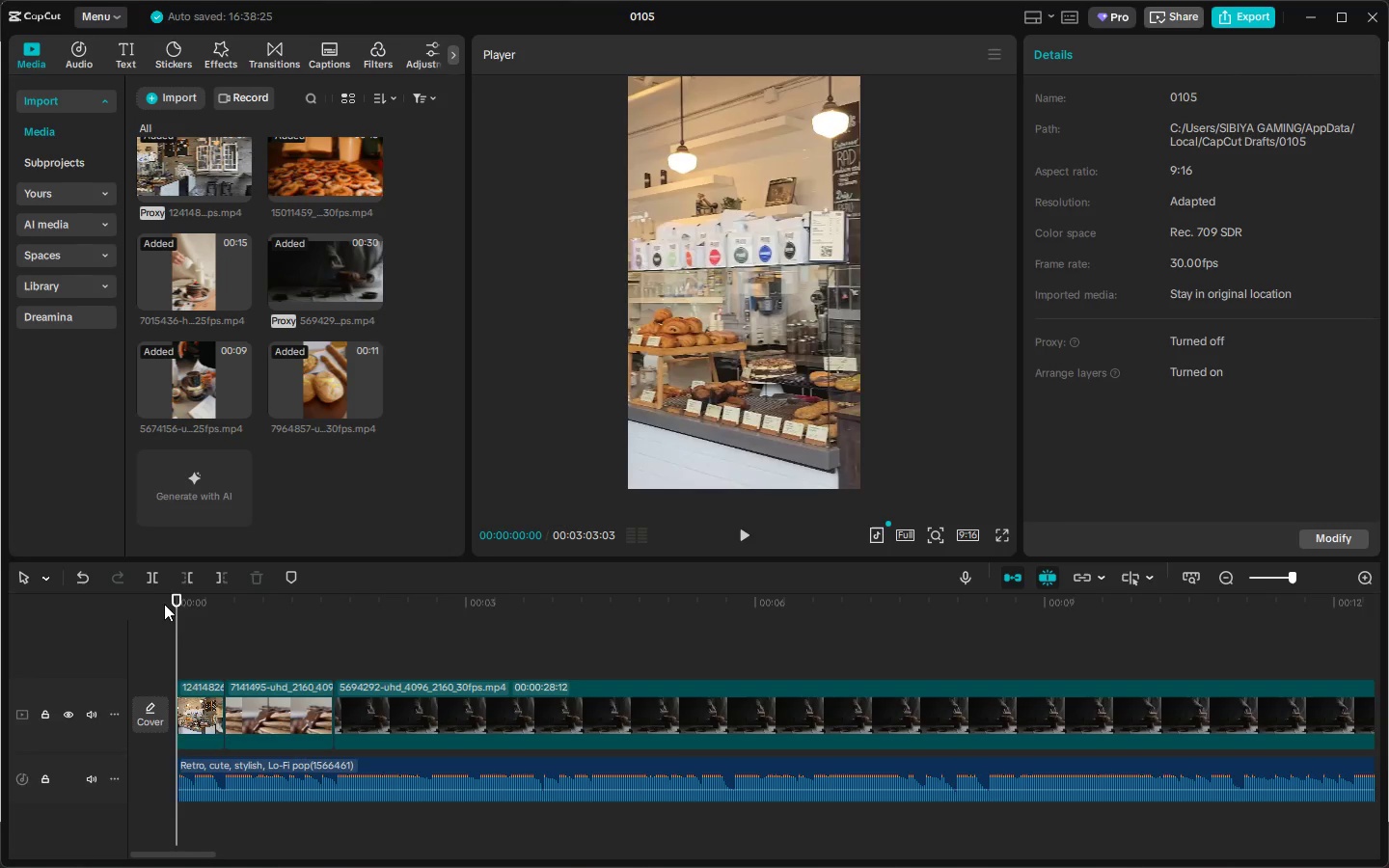 
key(Space)
 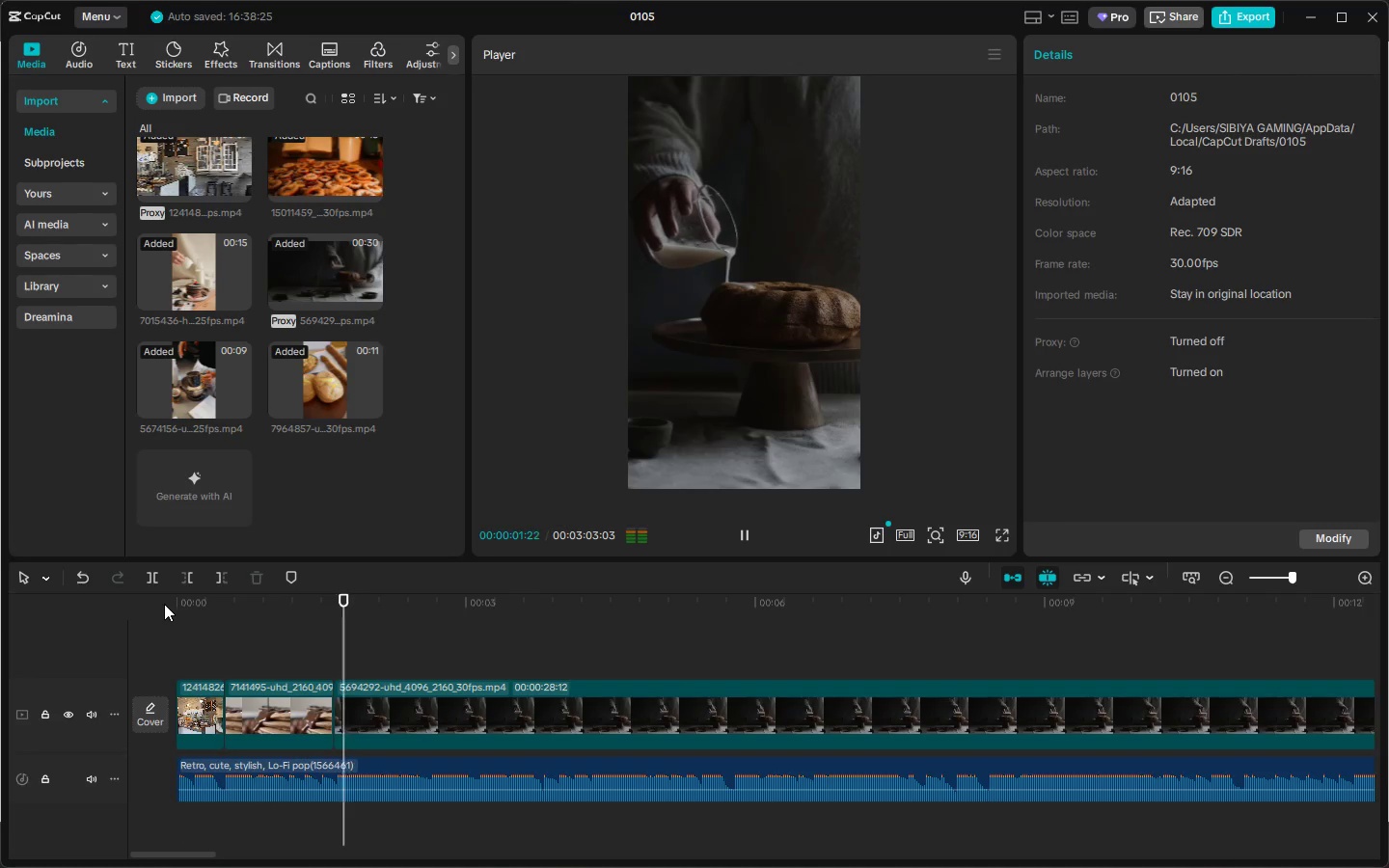 
key(Space)
 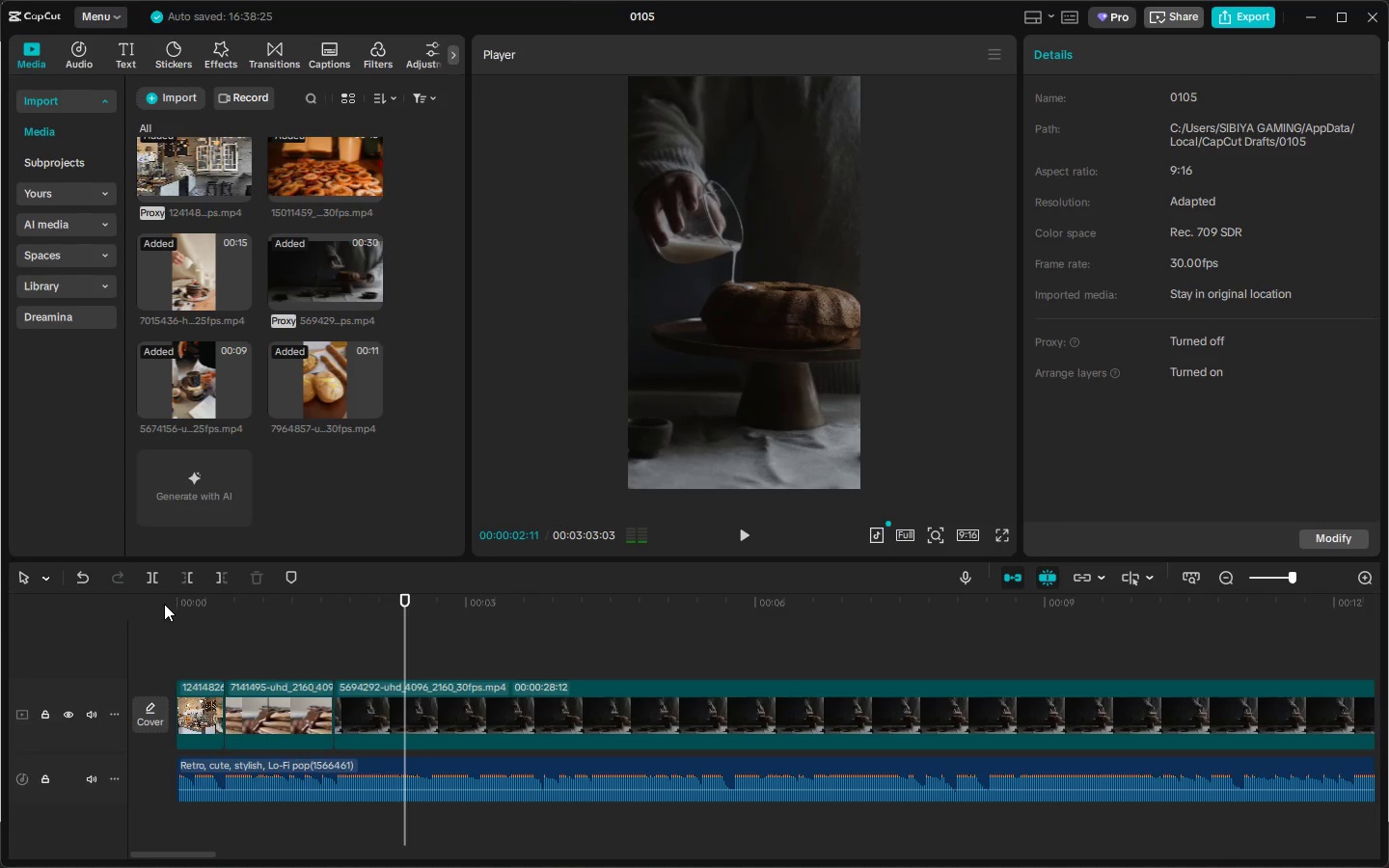 
key(Space)
 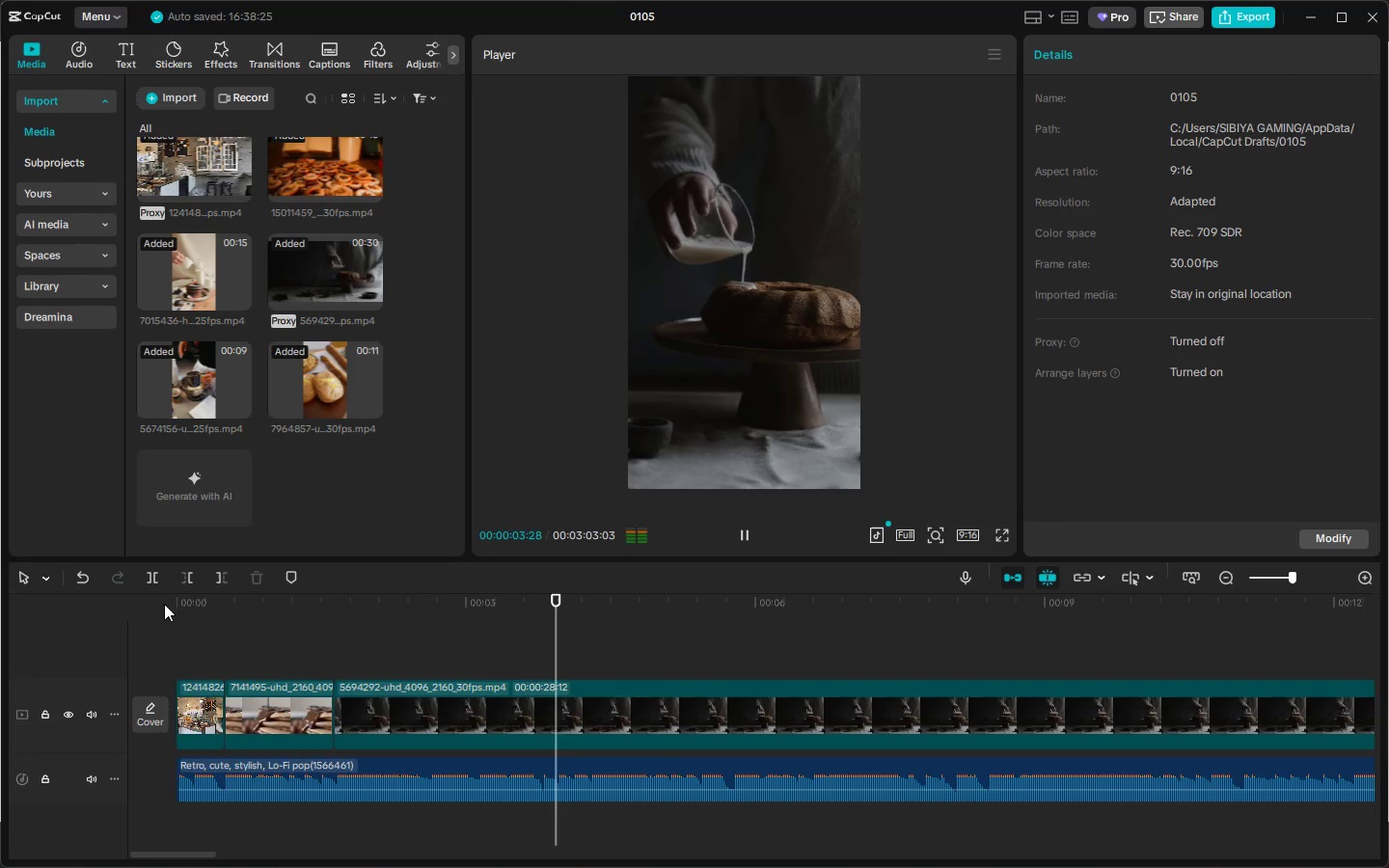 
key(Space)
 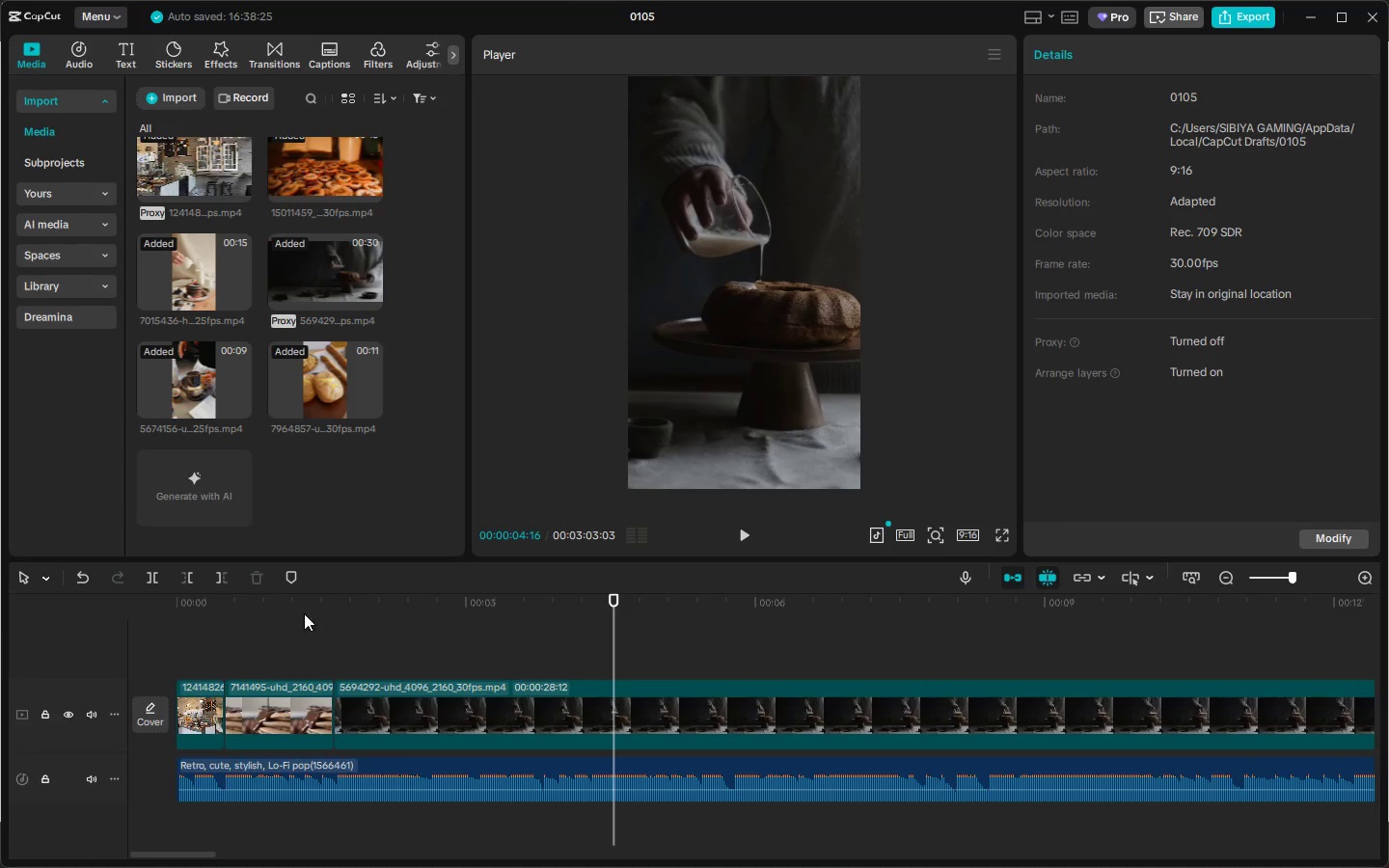 
left_click_drag(start_coordinate=[249, 606], to_coordinate=[148, 603])
 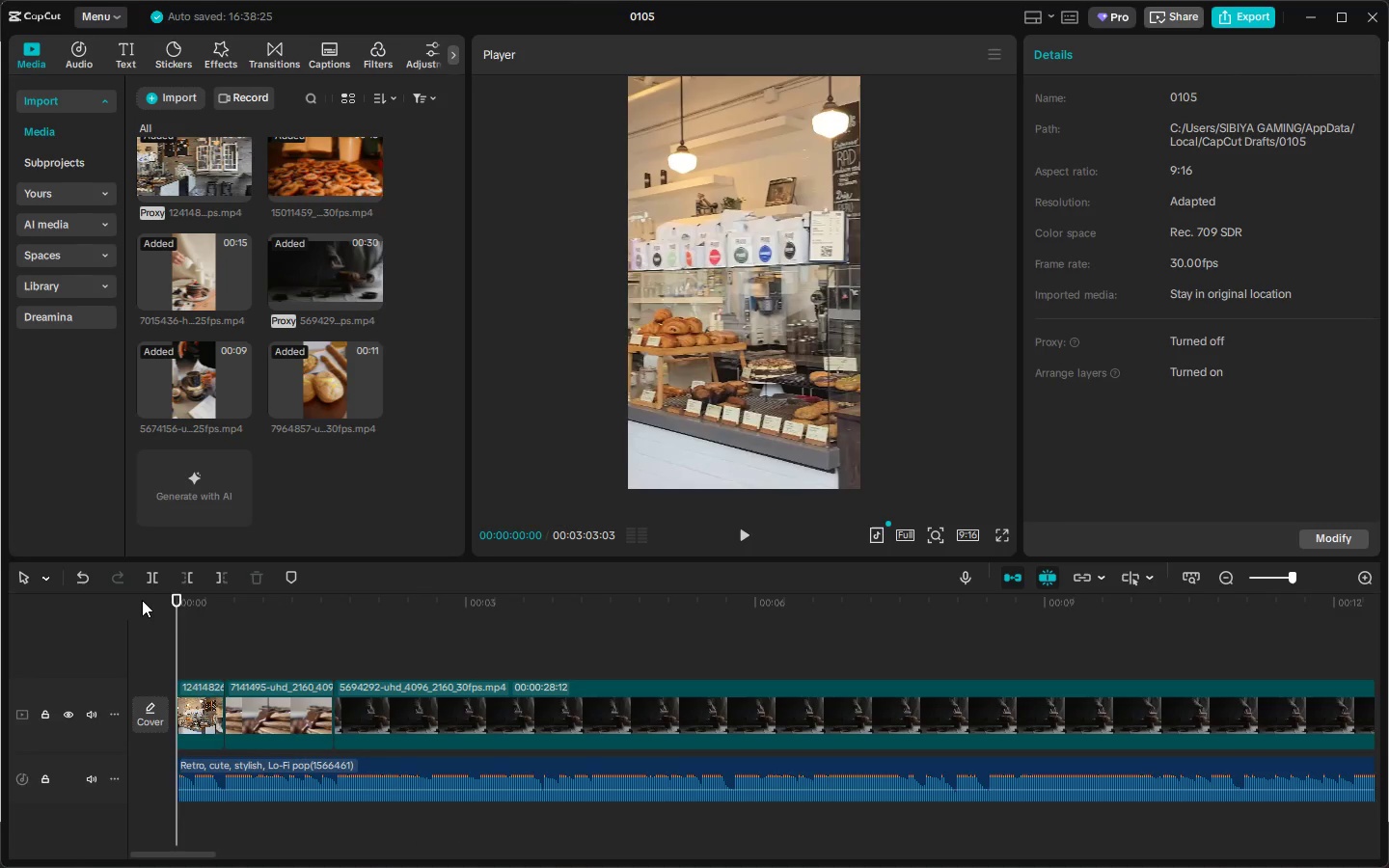 
key(Space)
 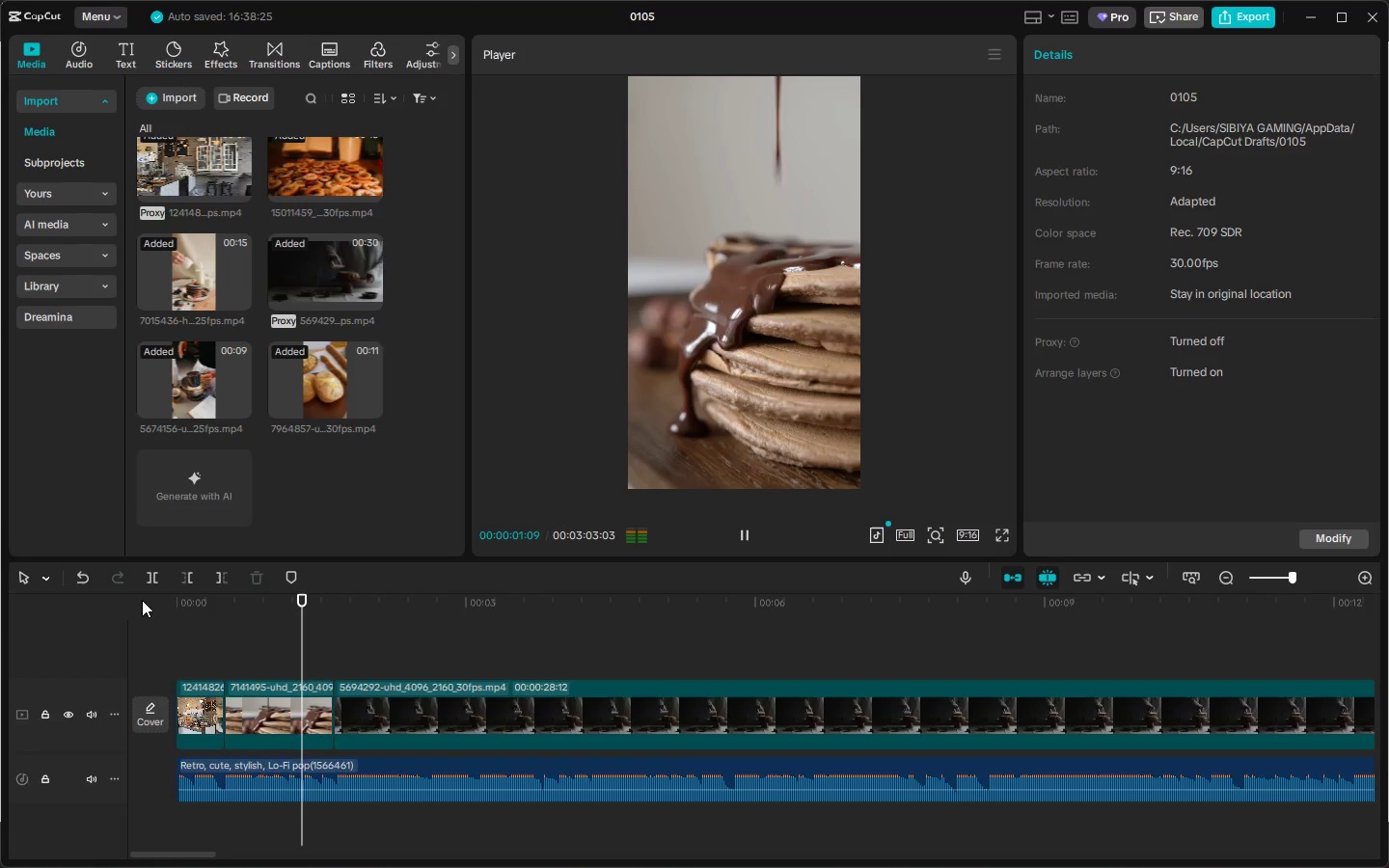 
key(Space)
 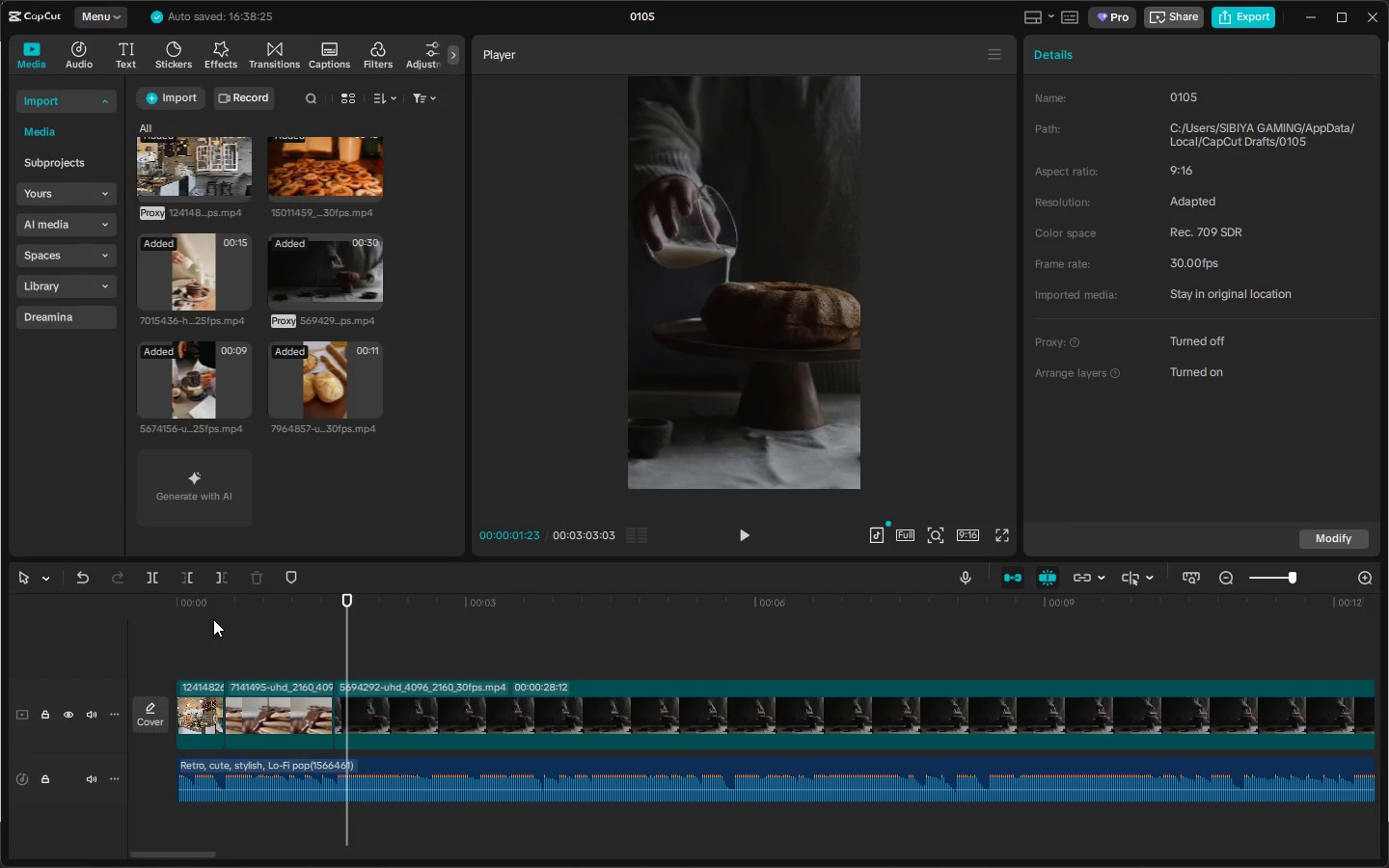 
key(Space)
 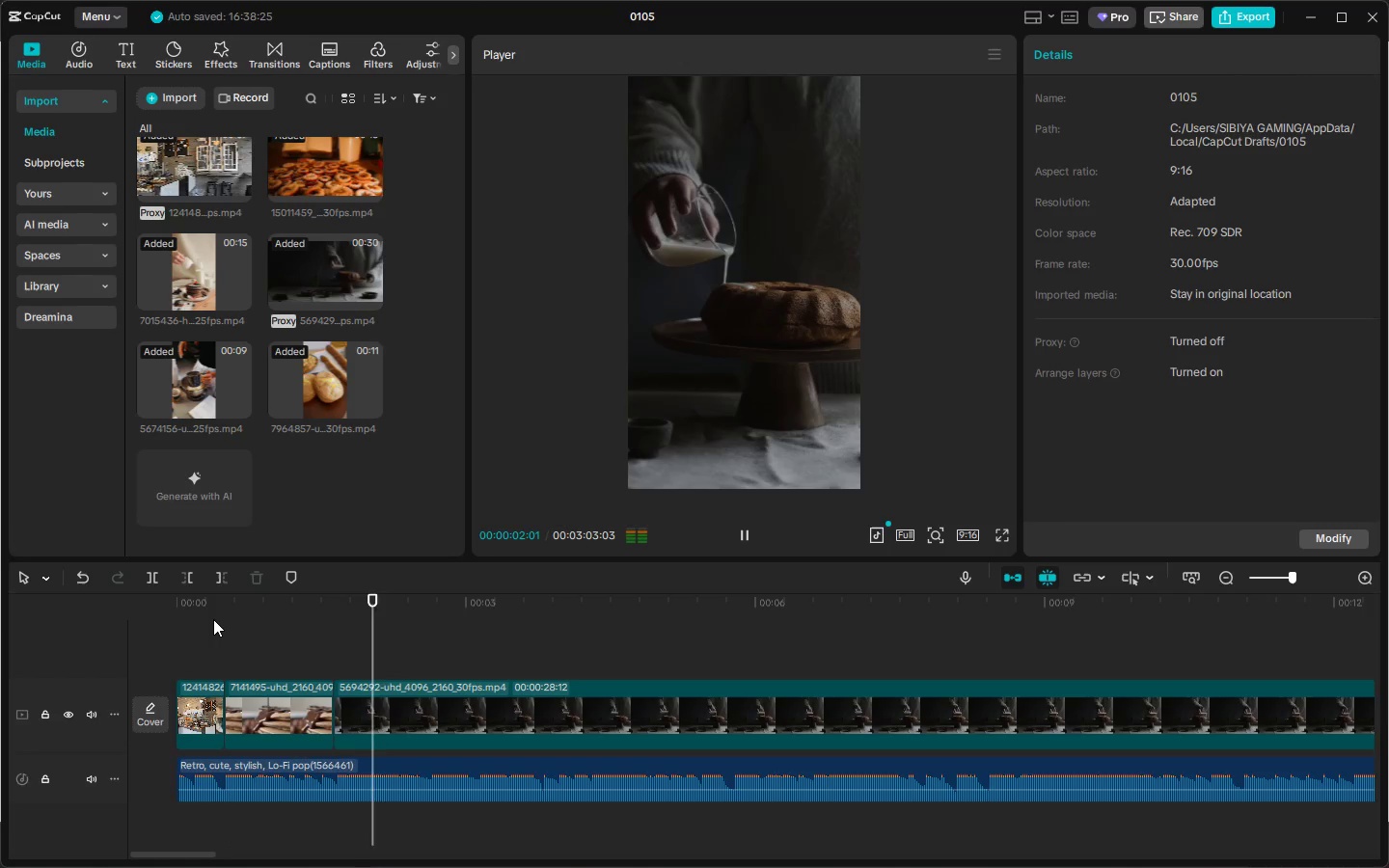 
key(Space)
 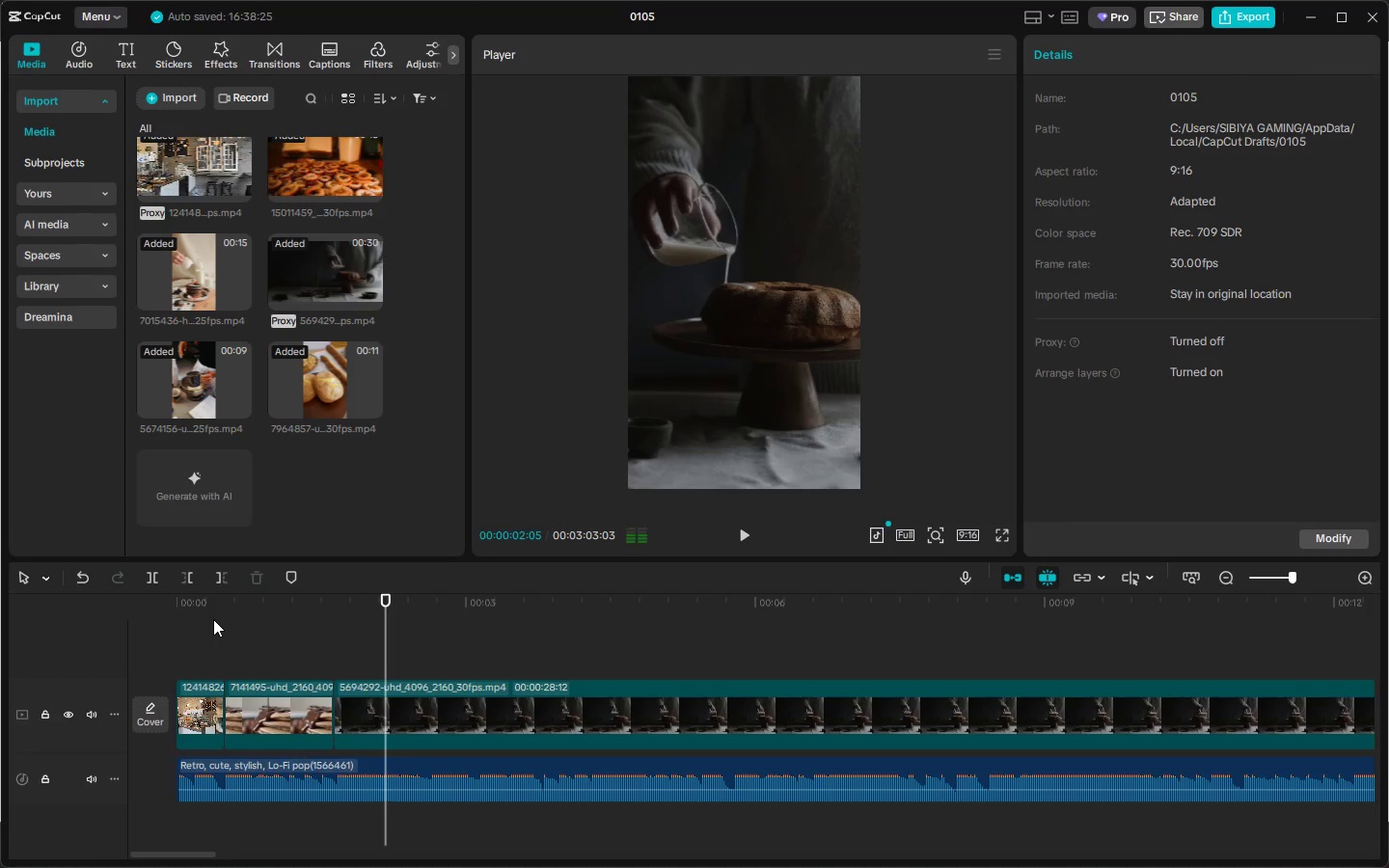 
key(Space)
 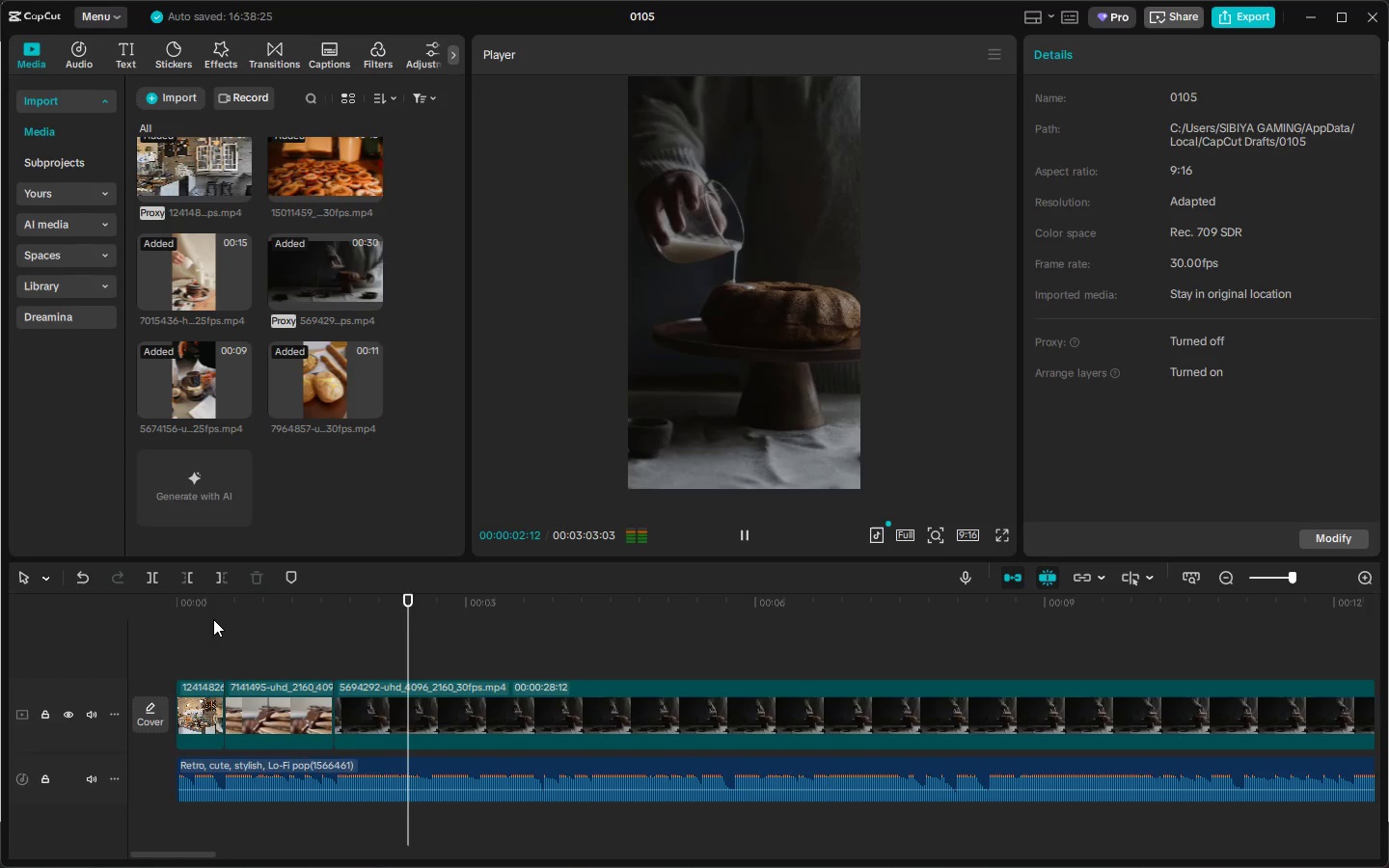 
key(Space)
 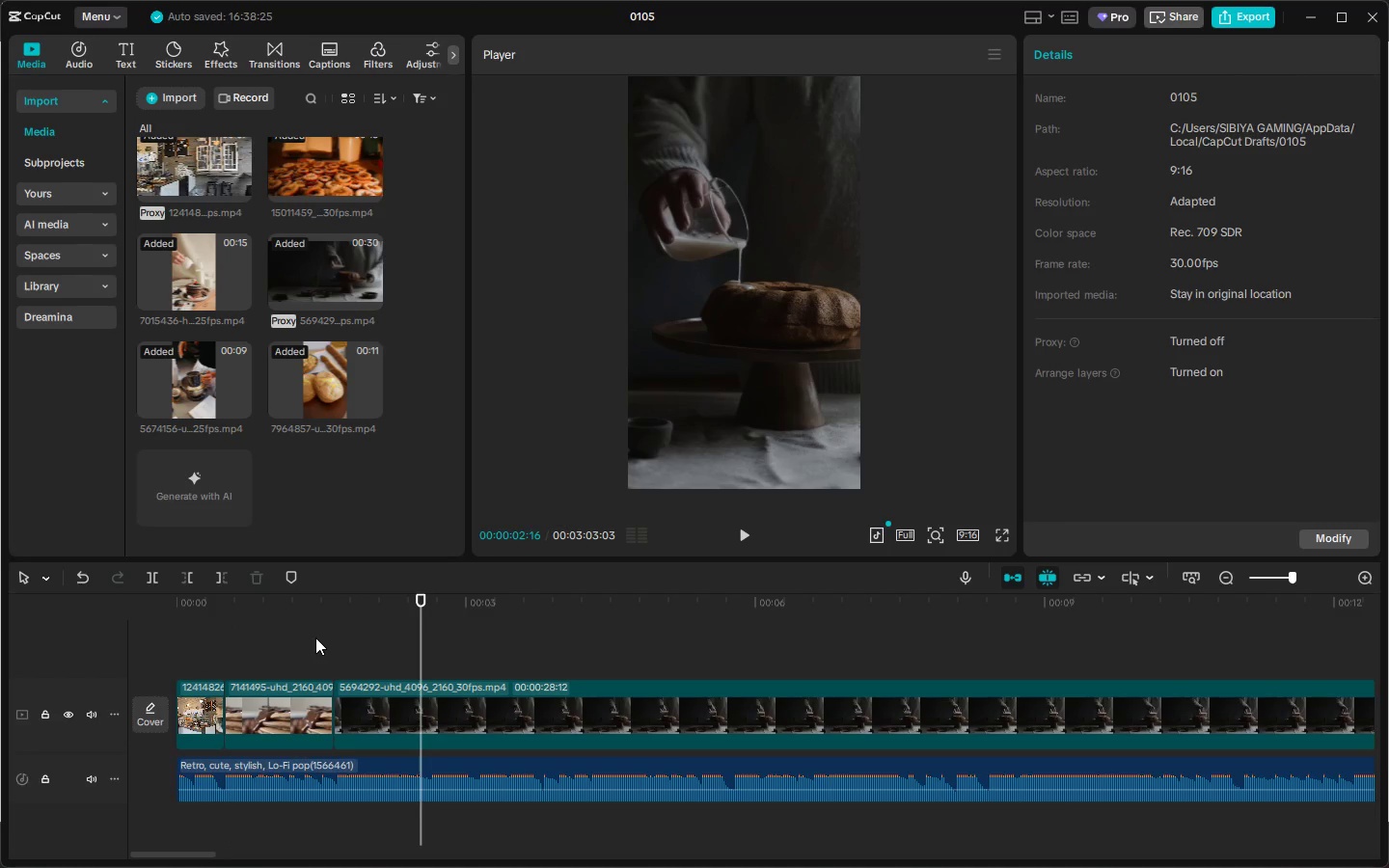 
key(Space)
 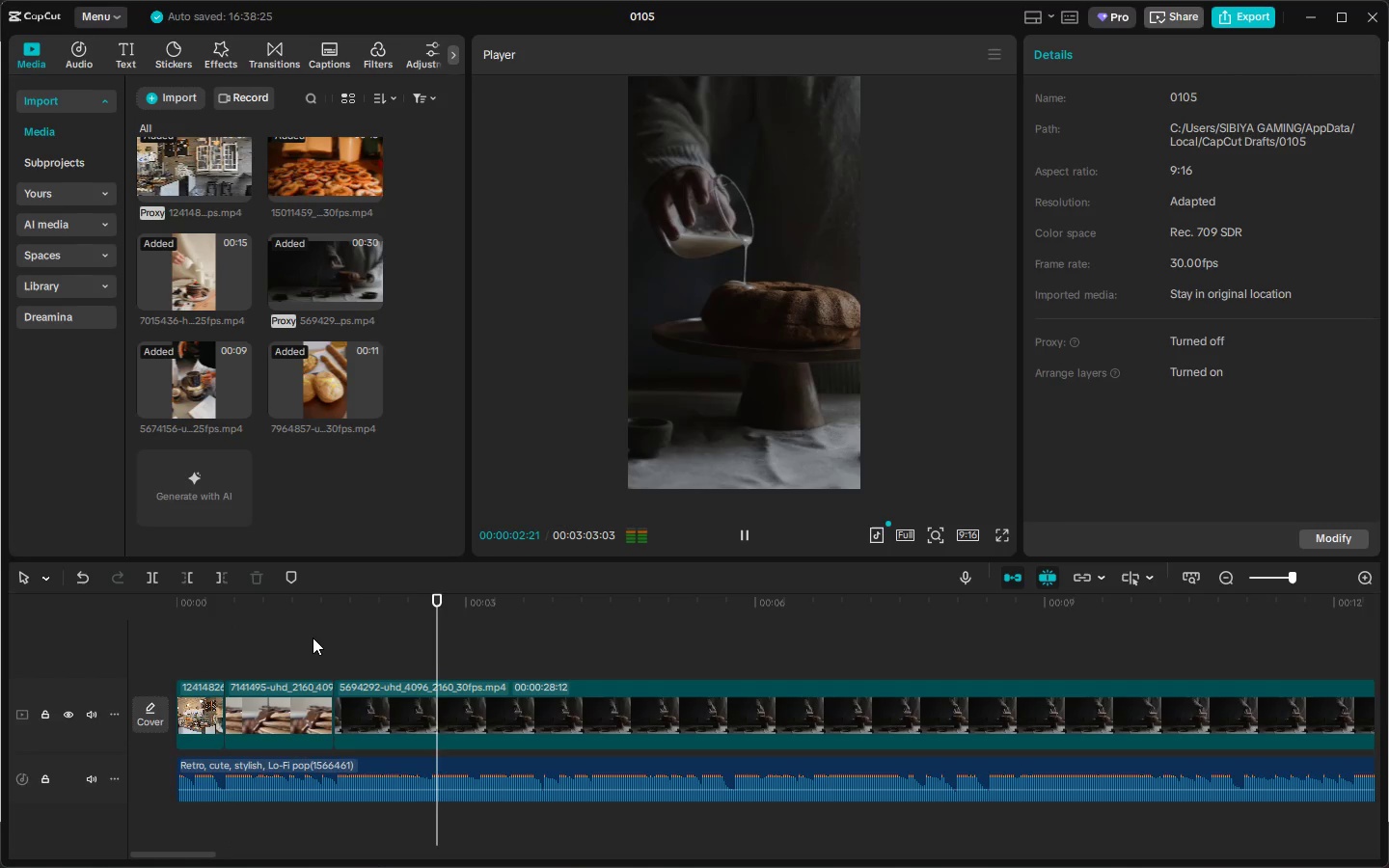 
key(Space)
 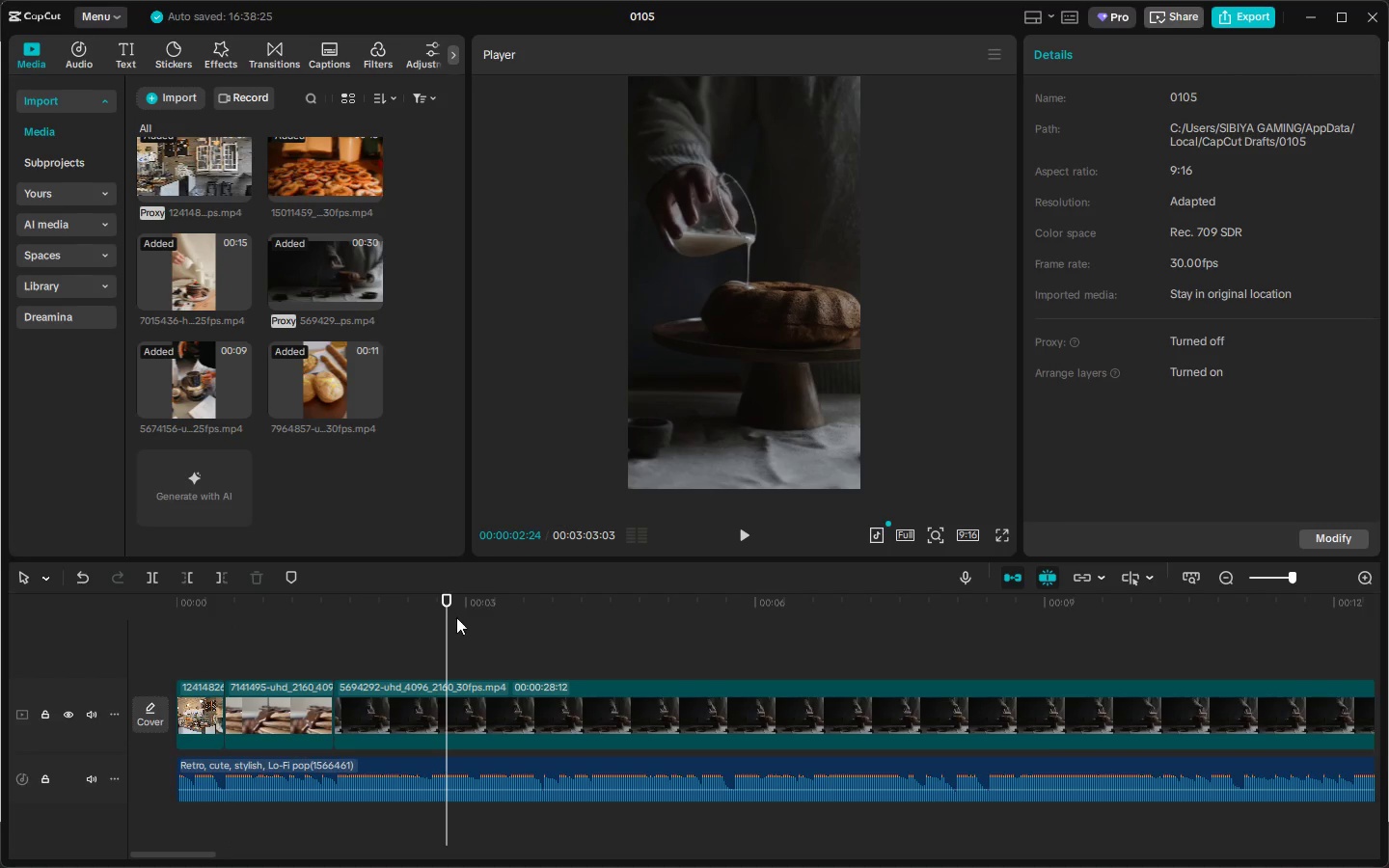 
left_click_drag(start_coordinate=[422, 605], to_coordinate=[428, 609])
 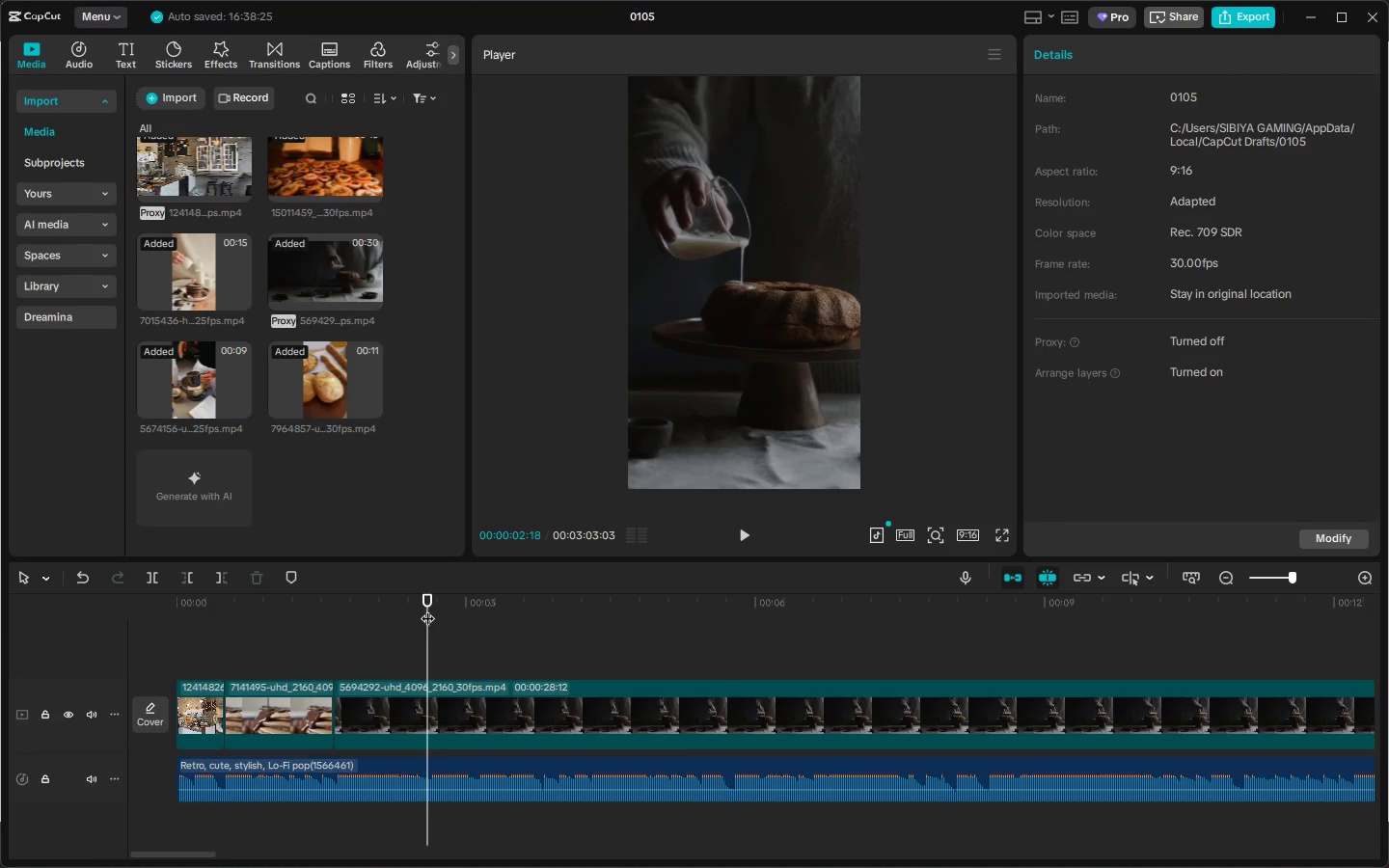 
key(Control+ControlLeft)
 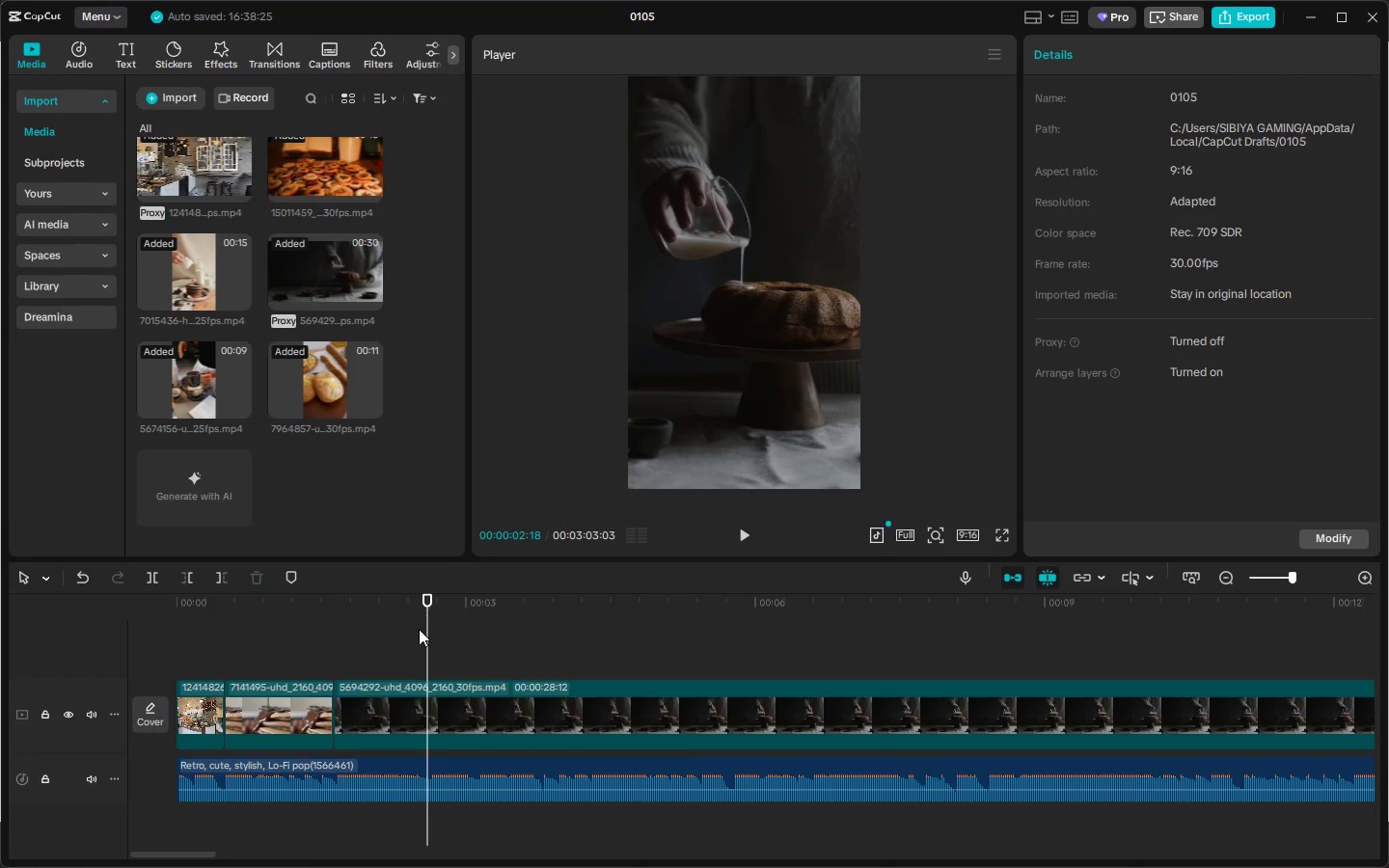 
key(Control+B)
 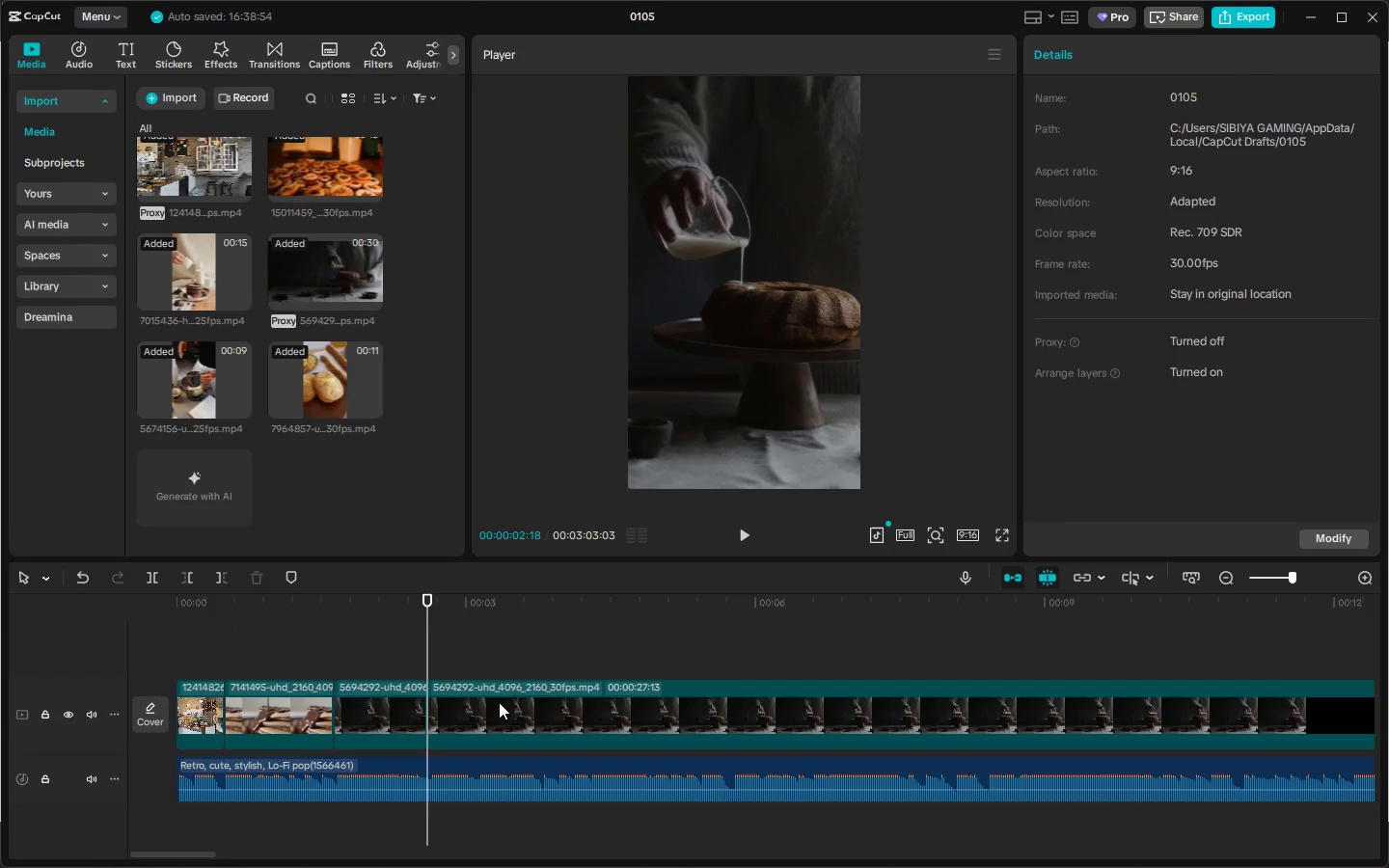 
left_click([501, 702])
 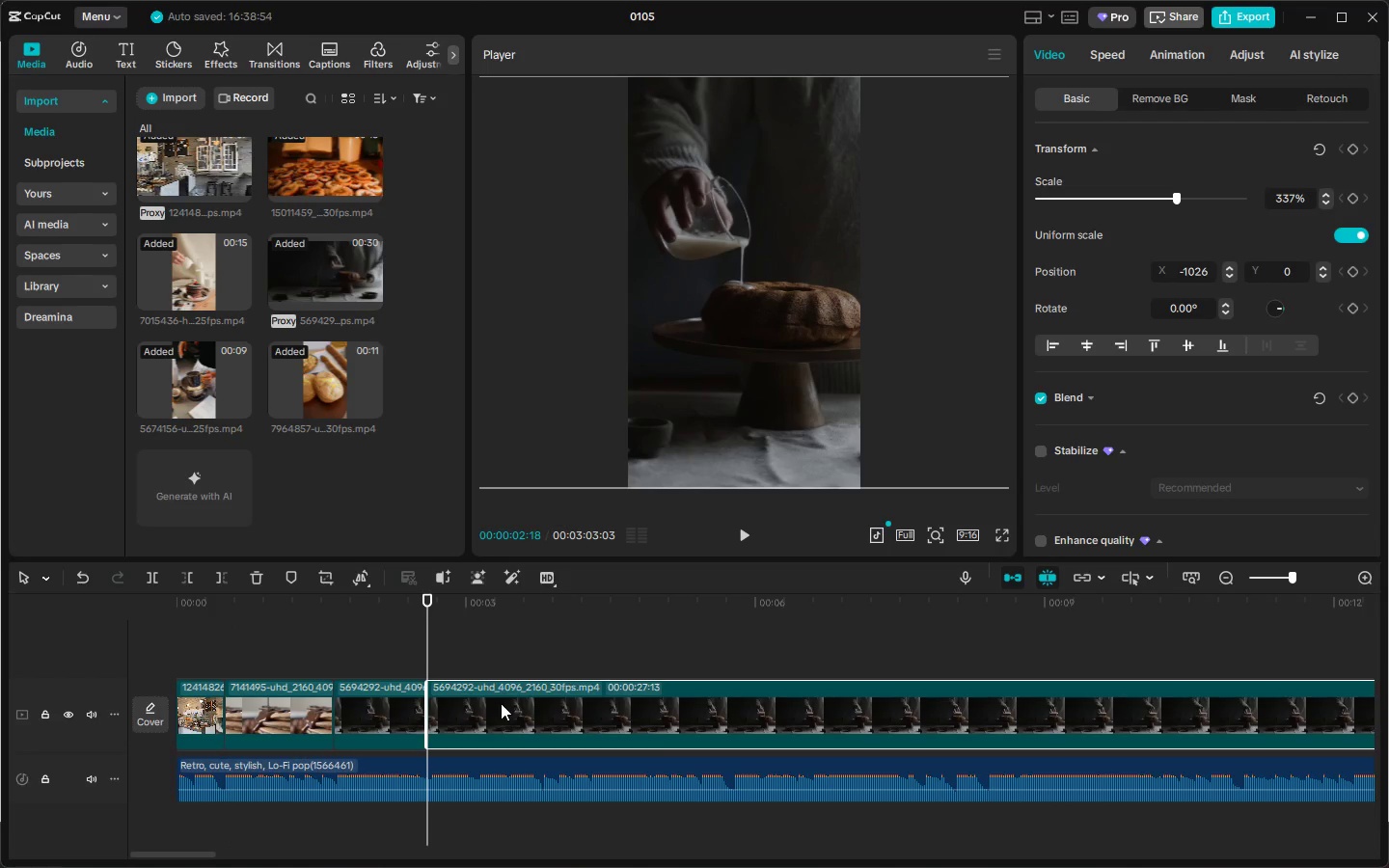 
key(Delete)
 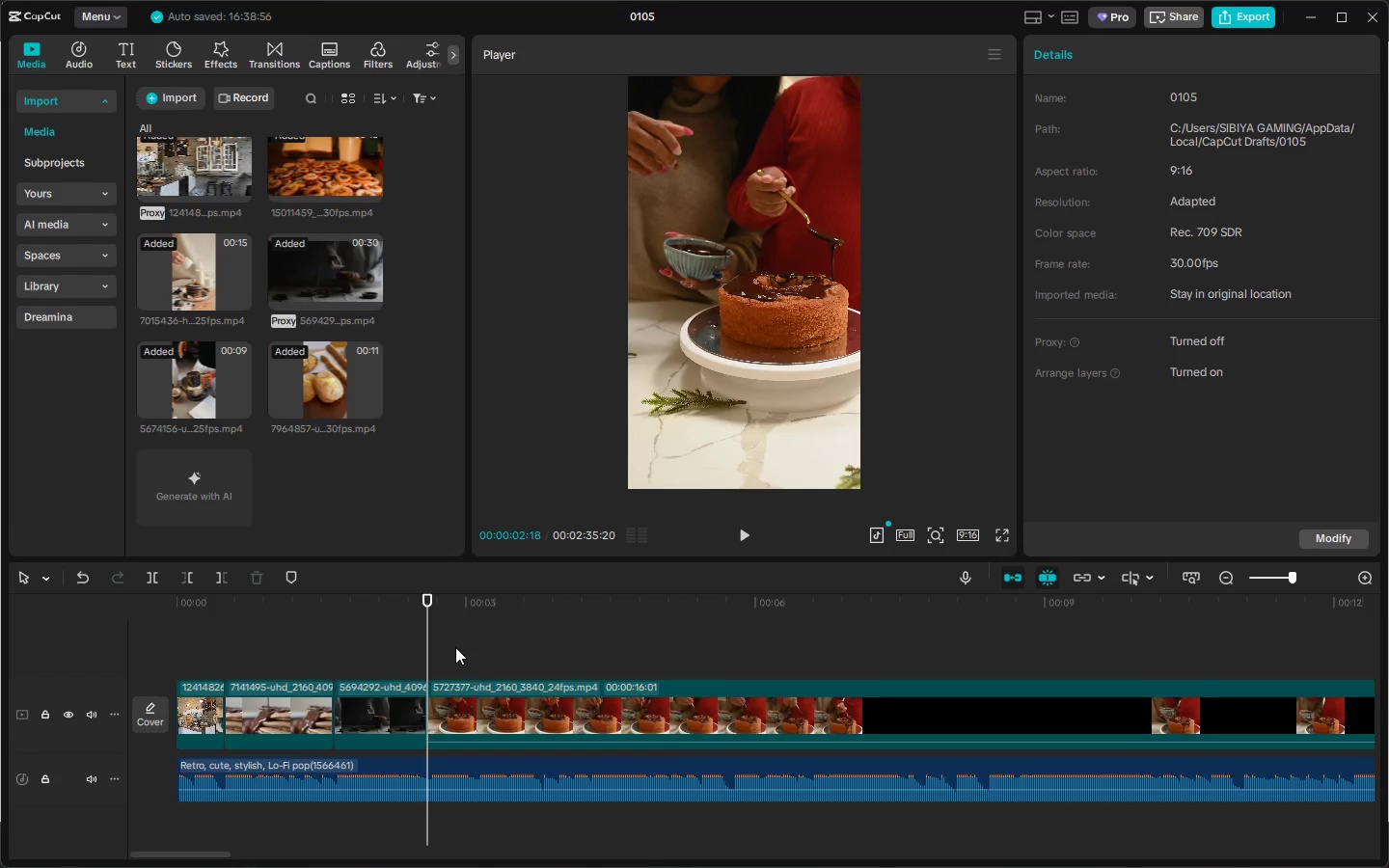 
key(Space)
 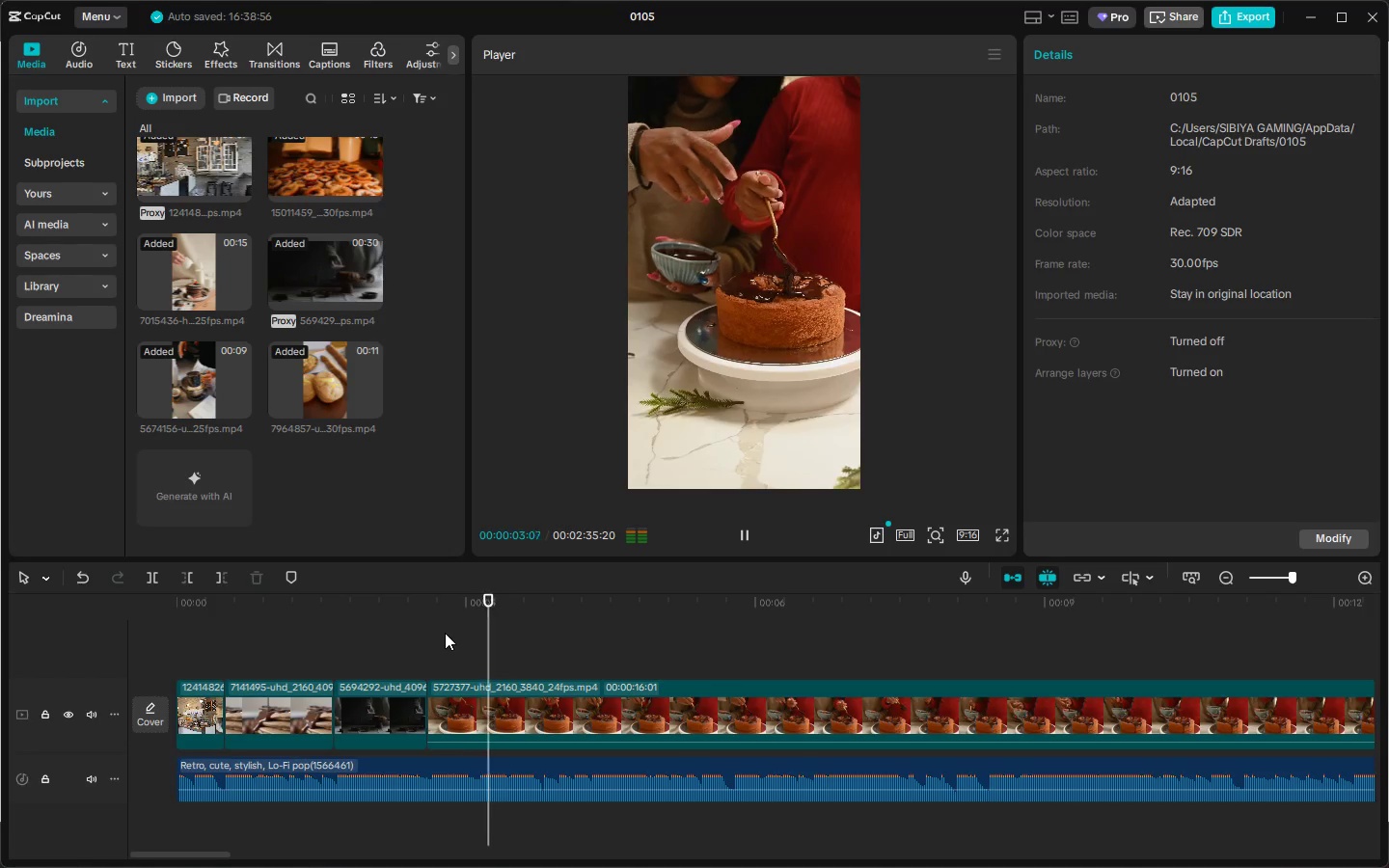 
key(Space)
 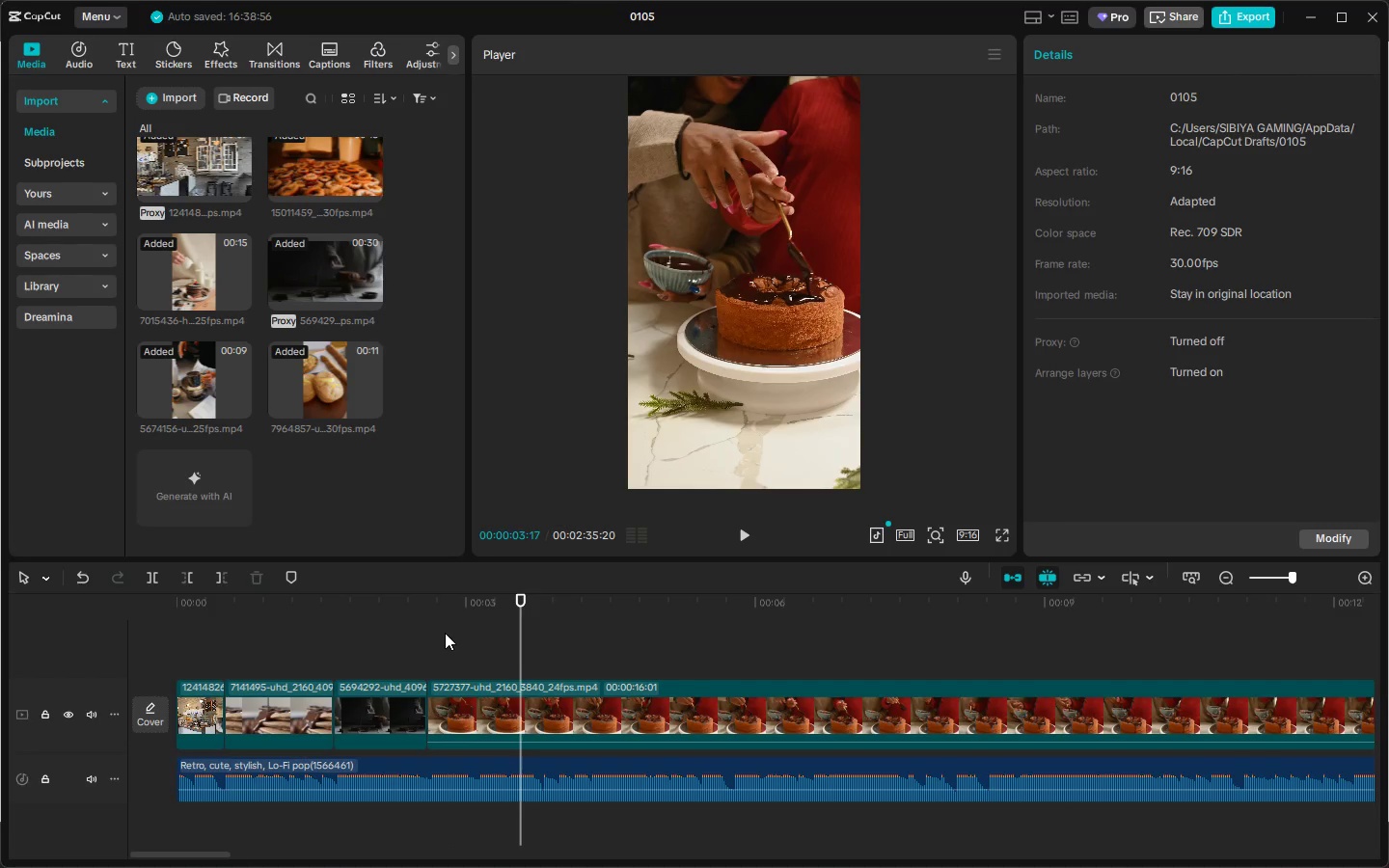 
key(Space)
 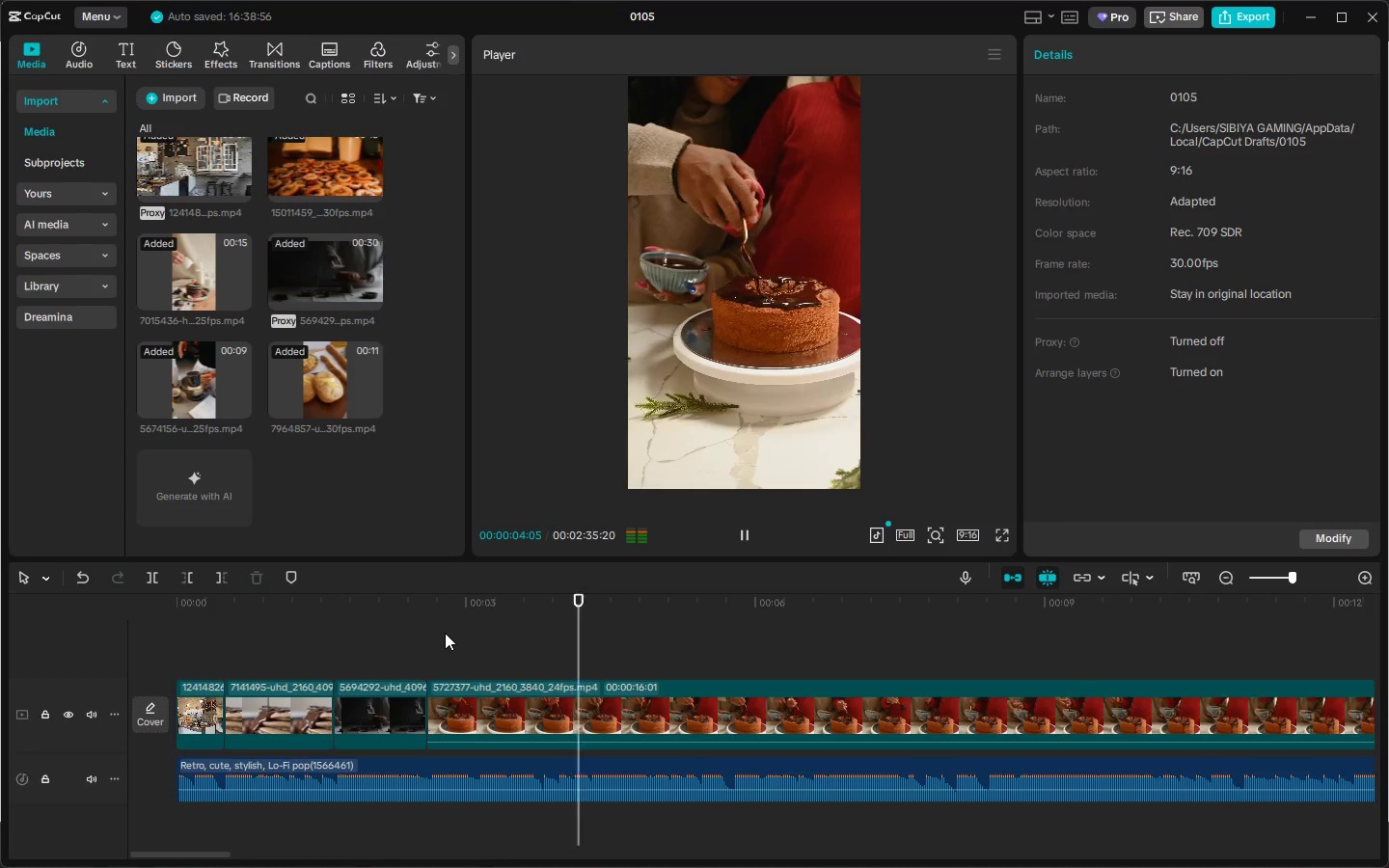 
key(Space)
 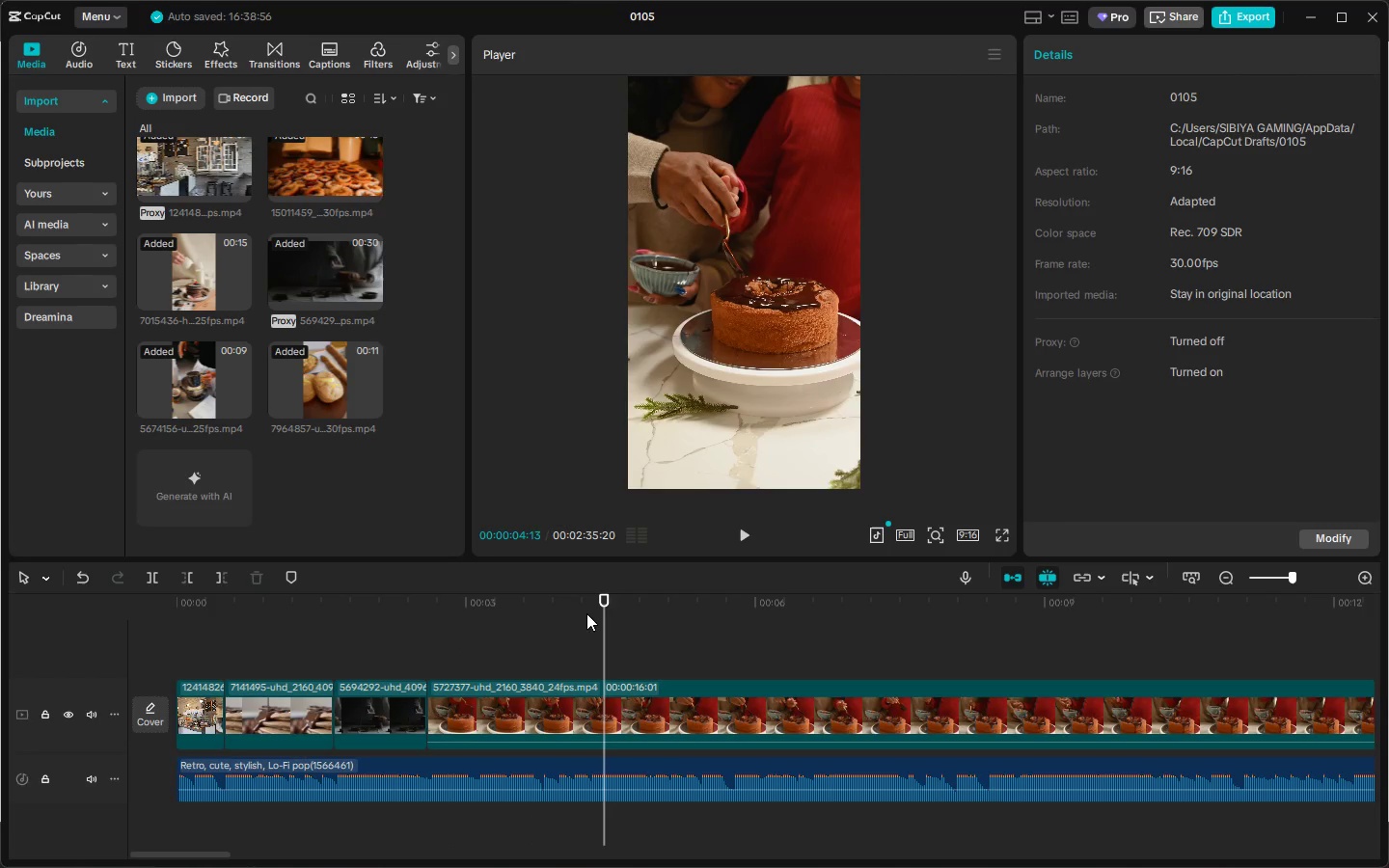 
left_click_drag(start_coordinate=[593, 596], to_coordinate=[563, 603])
 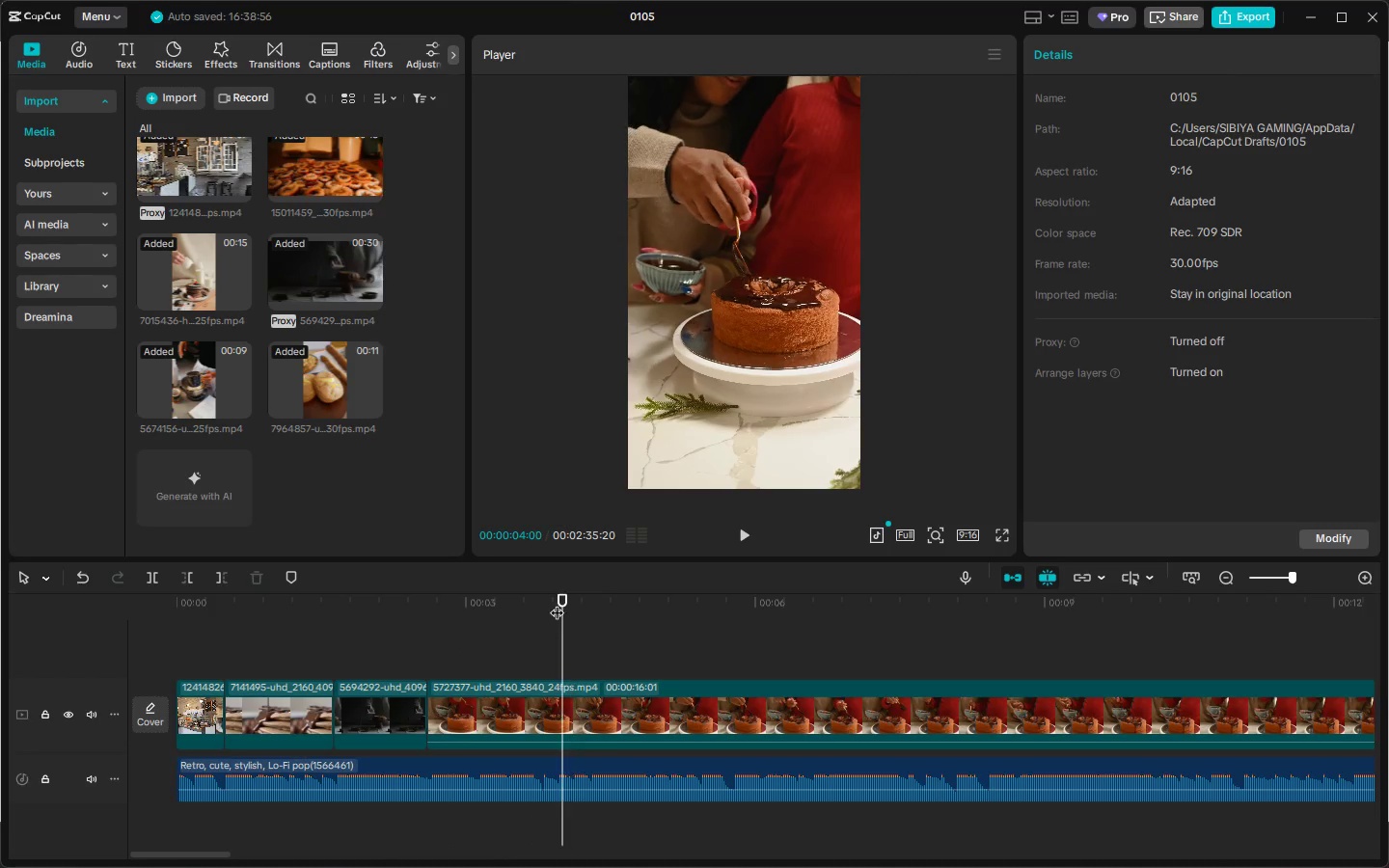 
key(Space)
 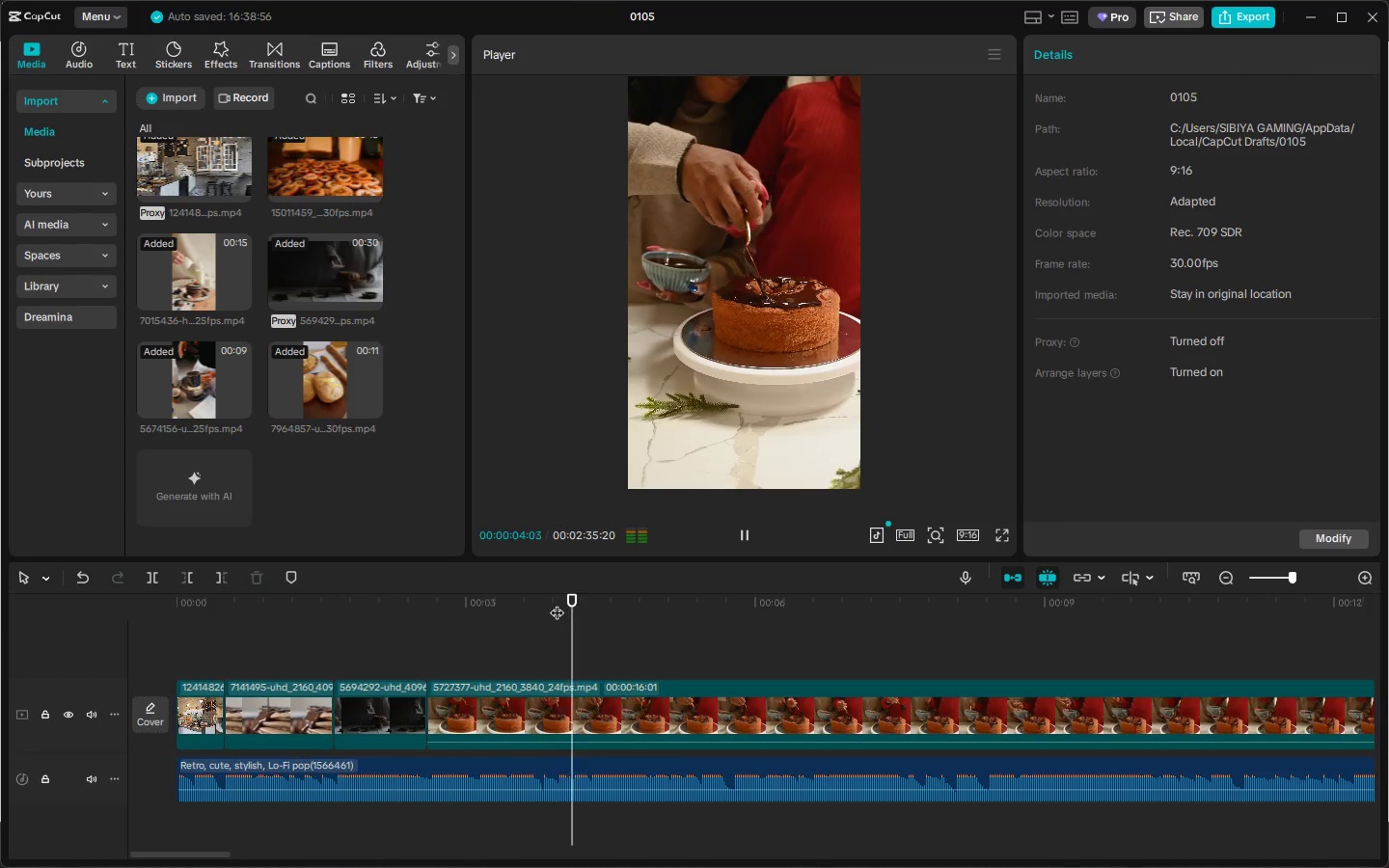 
key(Space)
 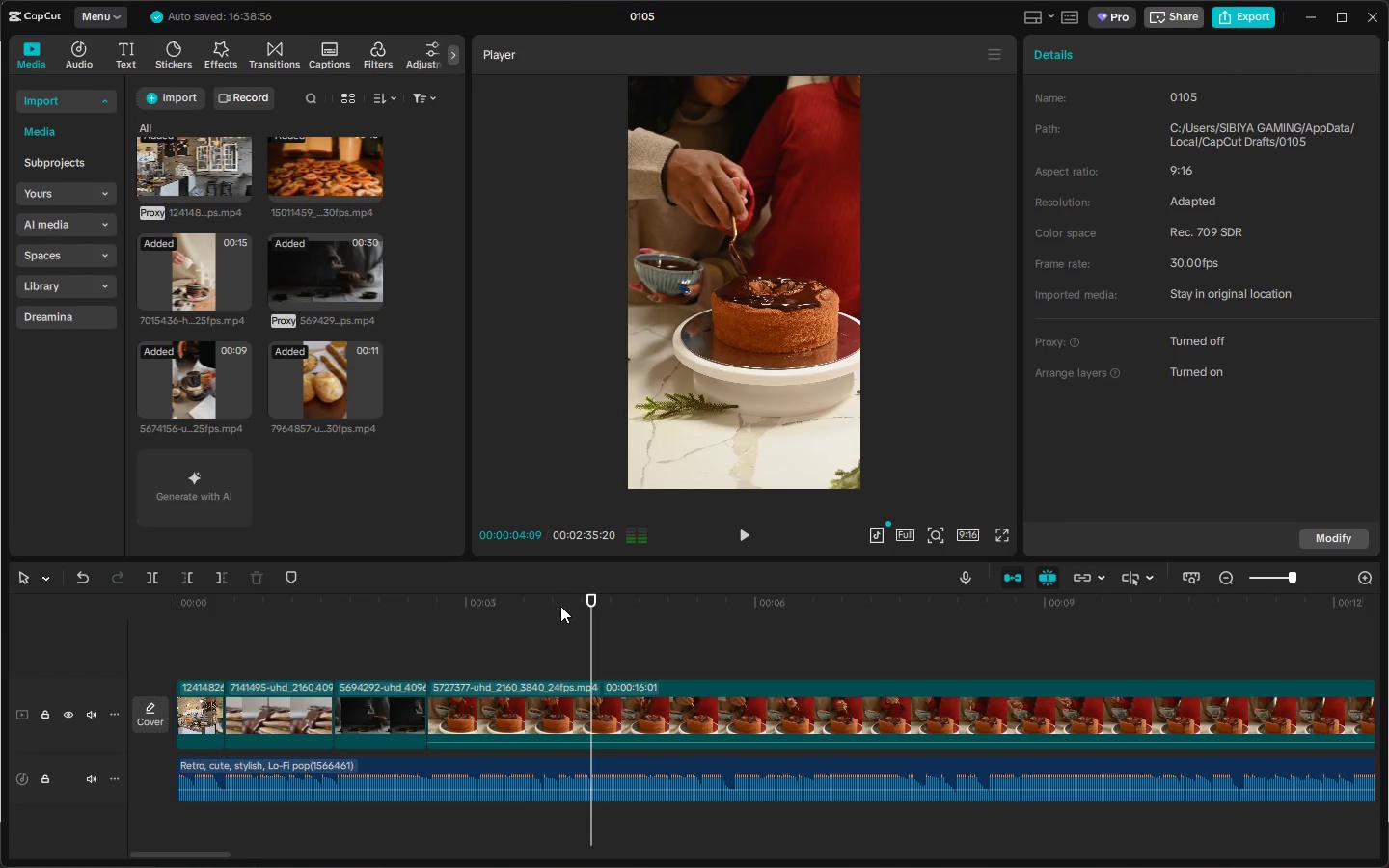 
left_click_drag(start_coordinate=[572, 610], to_coordinate=[588, 612])
 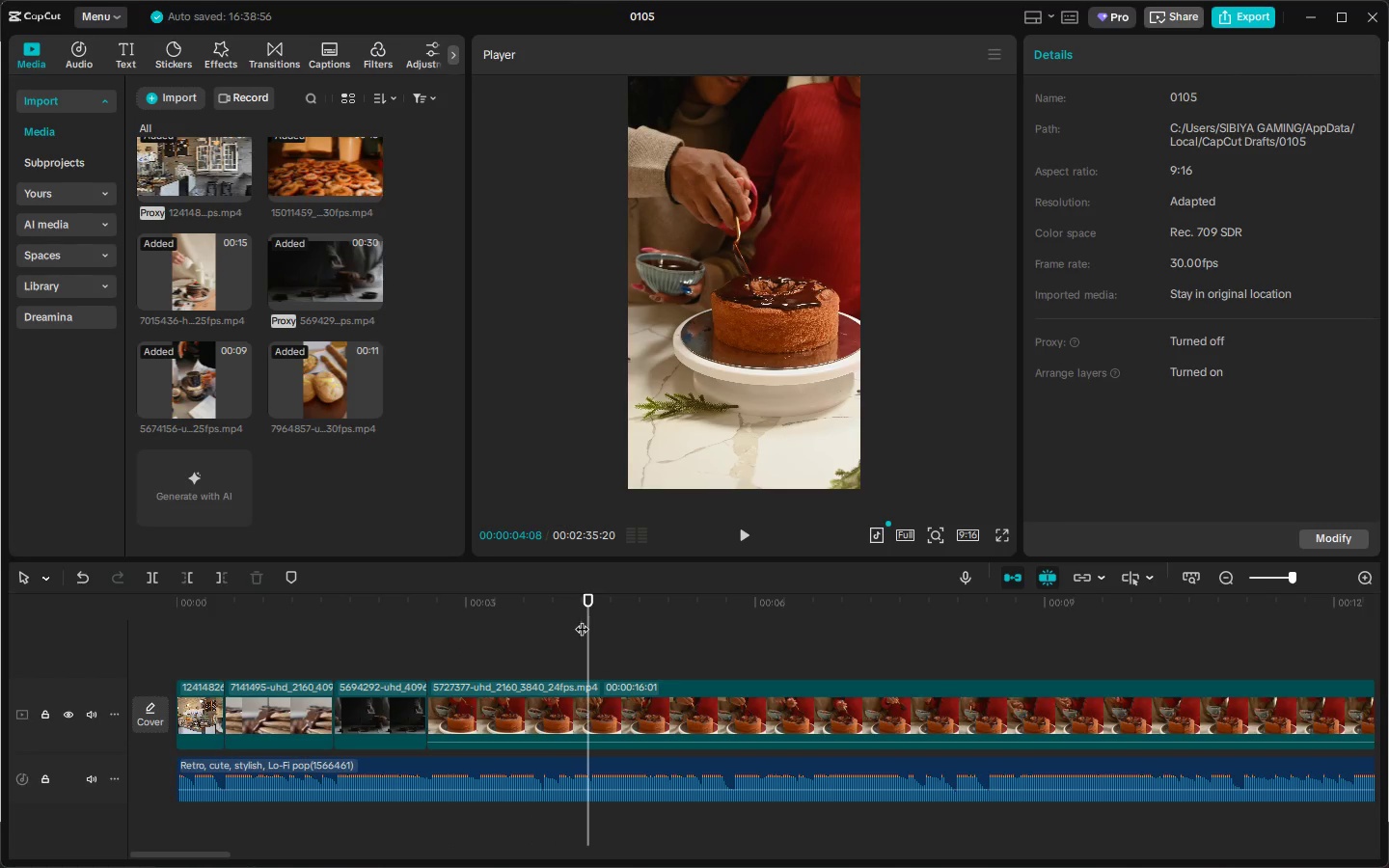 
key(Control+ControlLeft)
 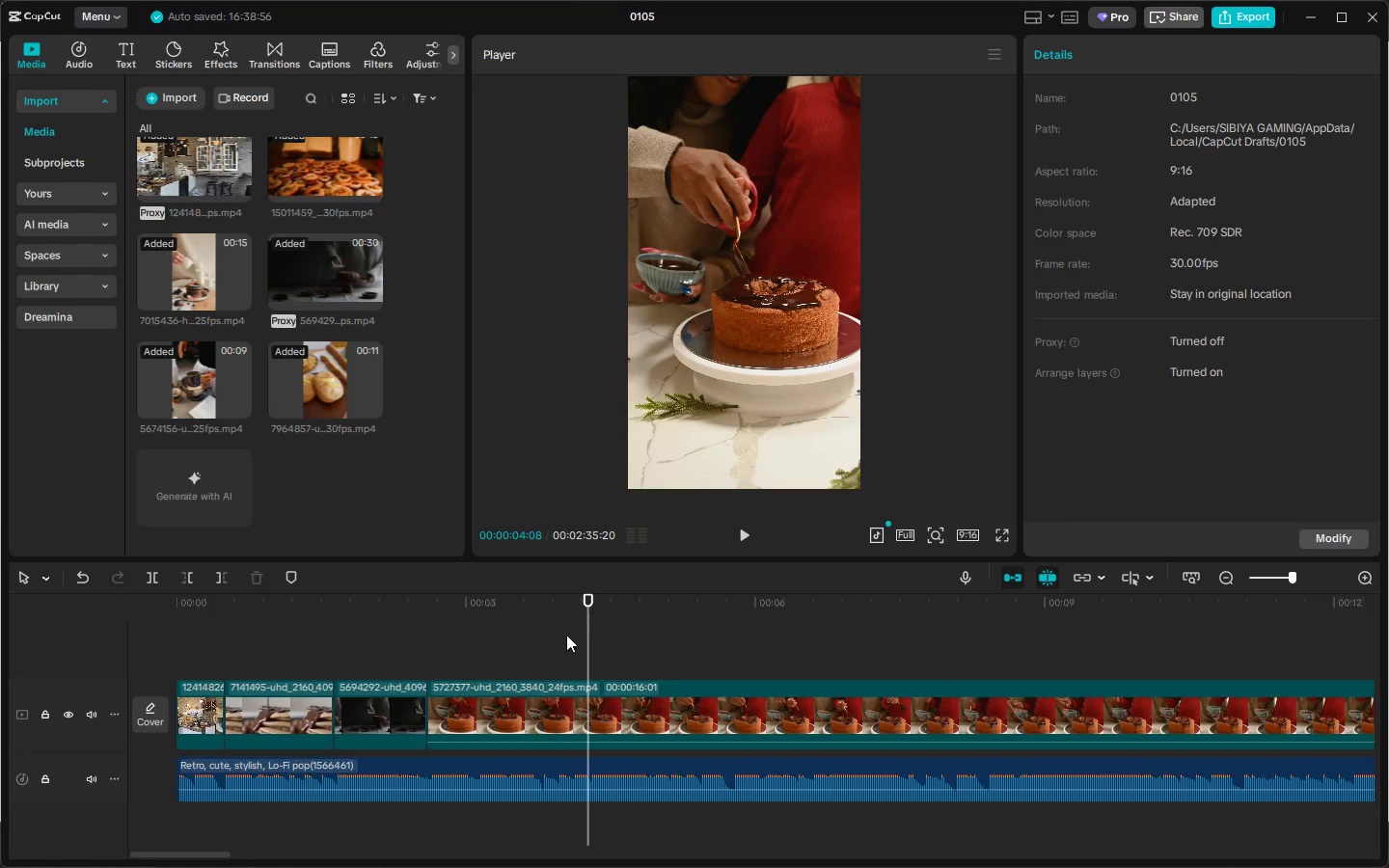 
key(Control+B)
 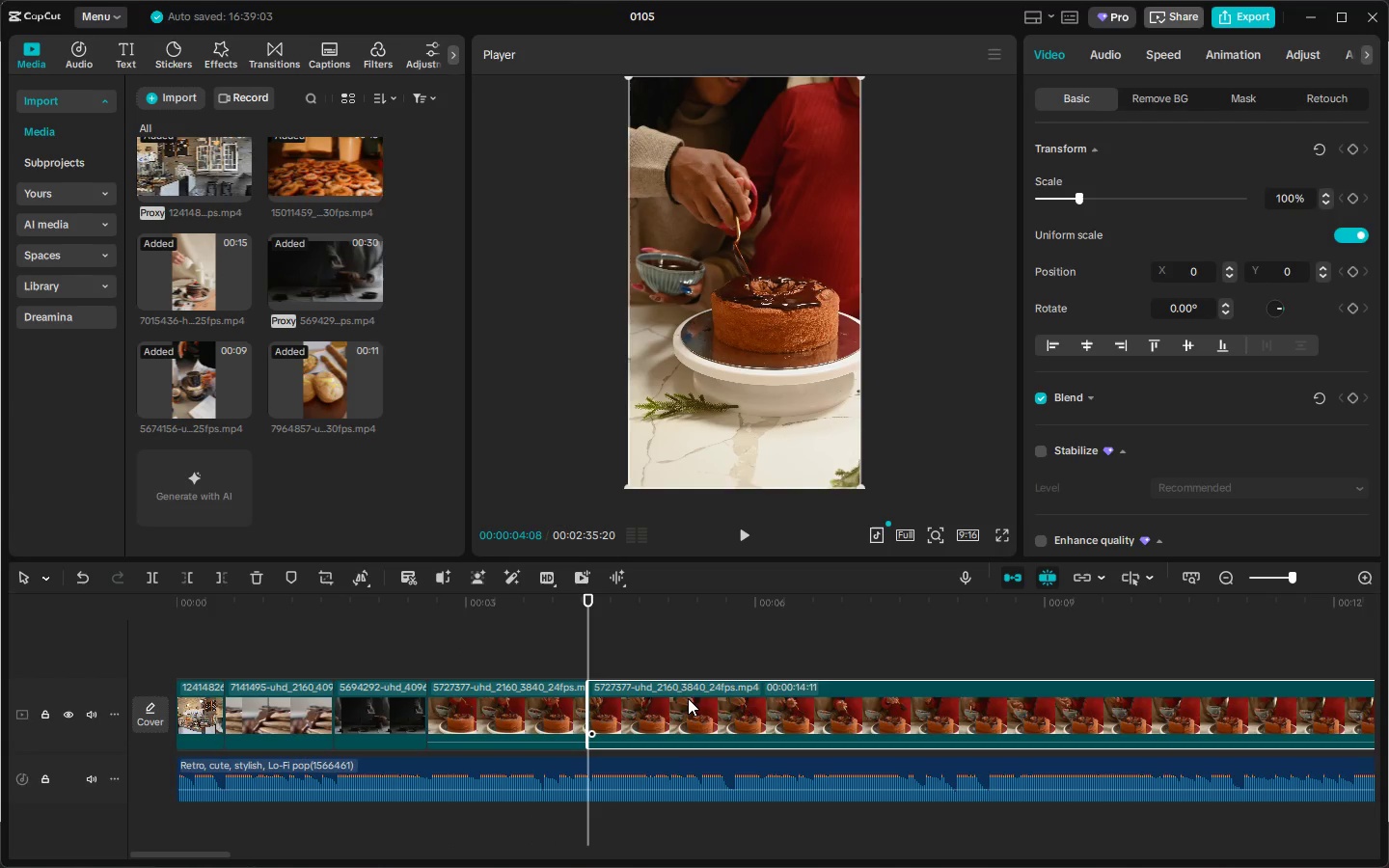 
key(Delete)
 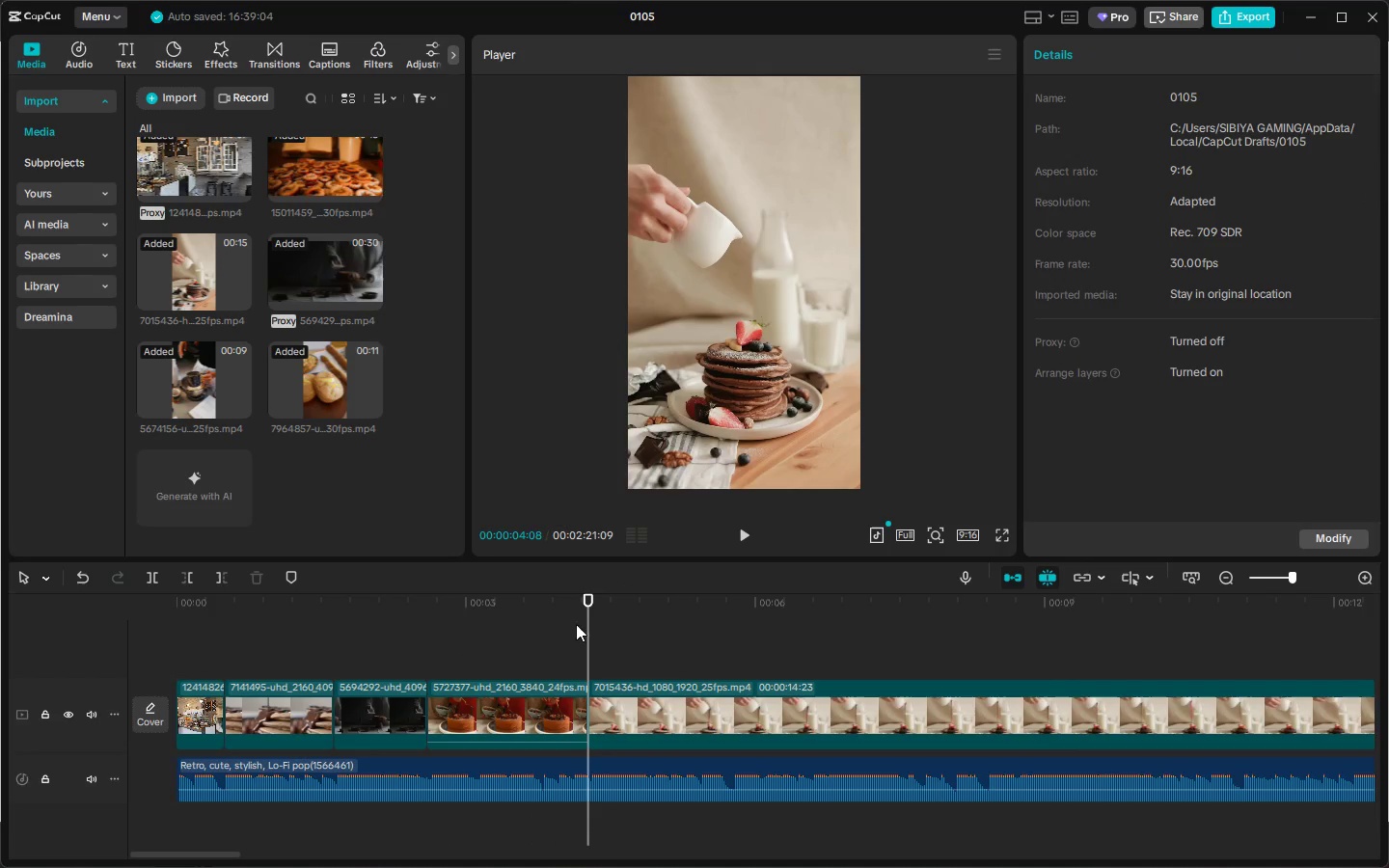 
key(Space)
 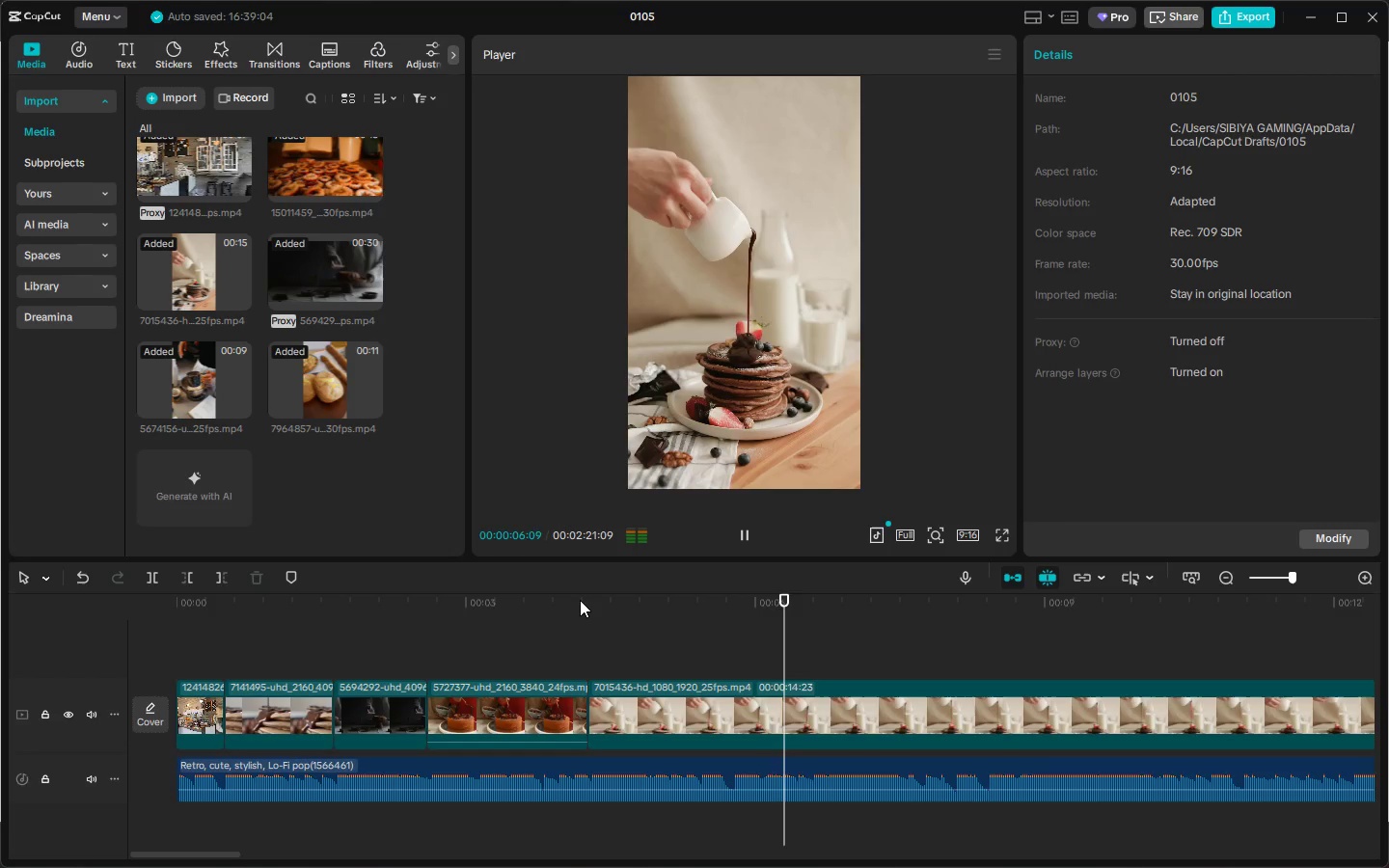 
key(Space)
 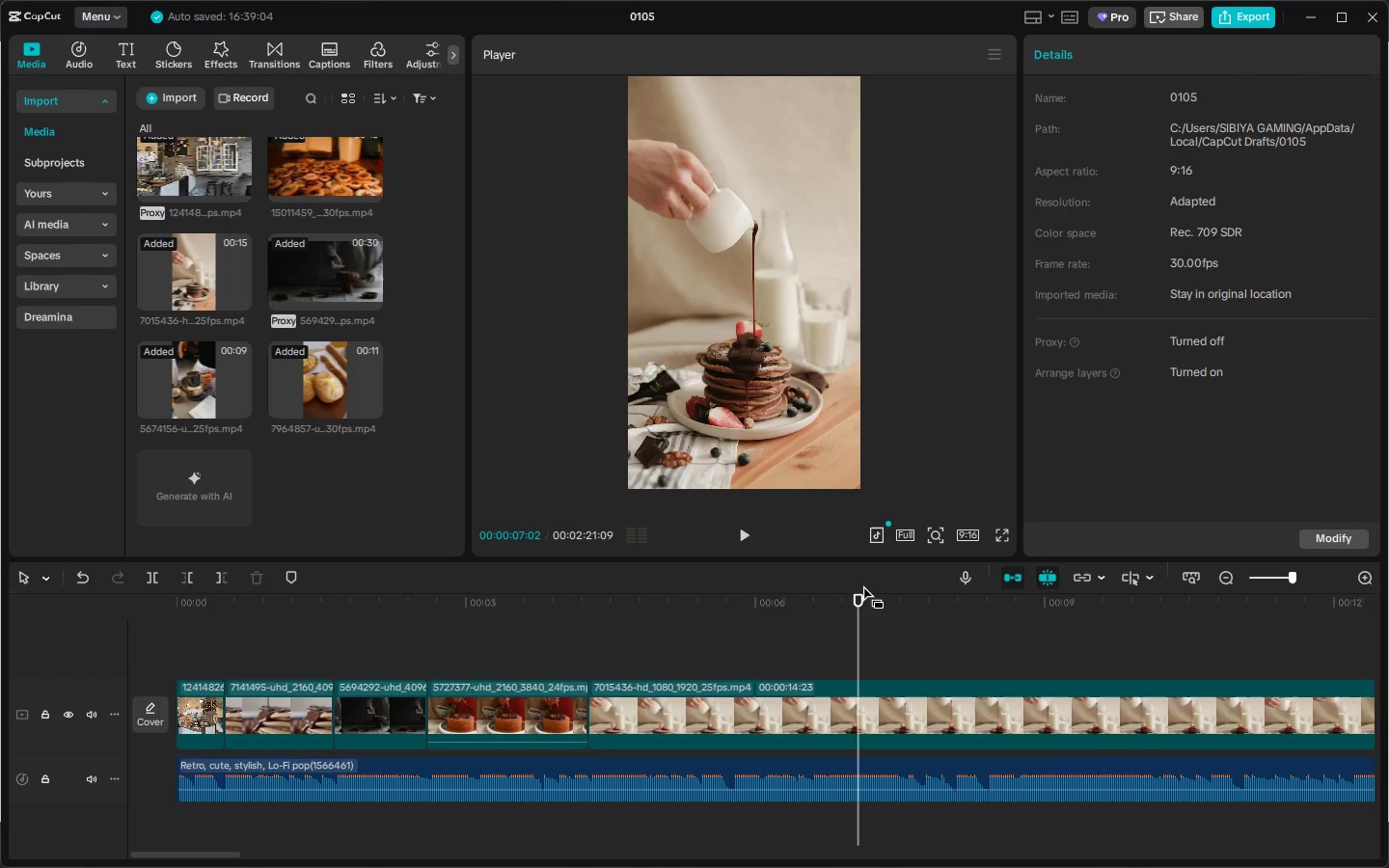 
left_click_drag(start_coordinate=[856, 597], to_coordinate=[842, 599])
 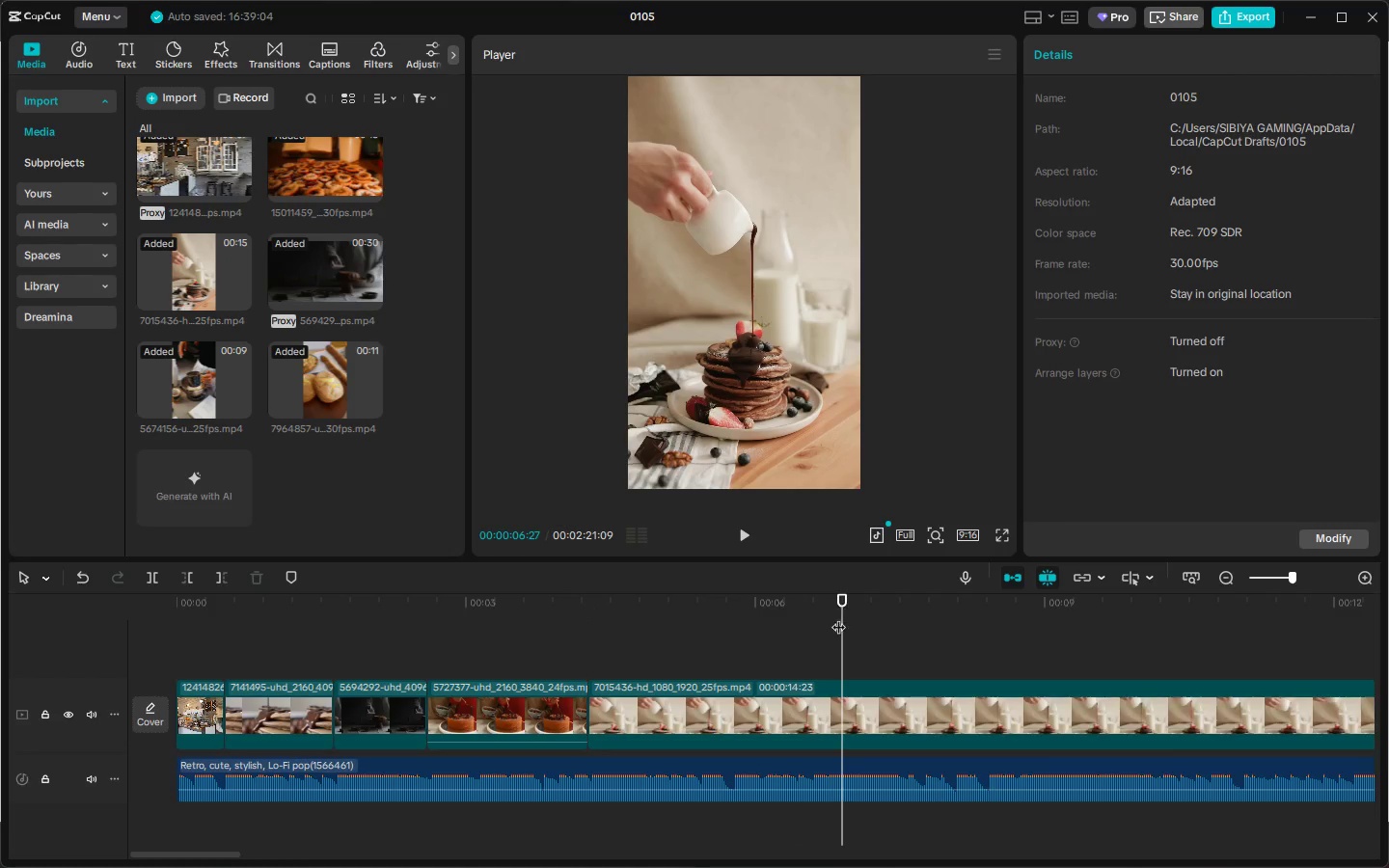 
key(Control+B)
 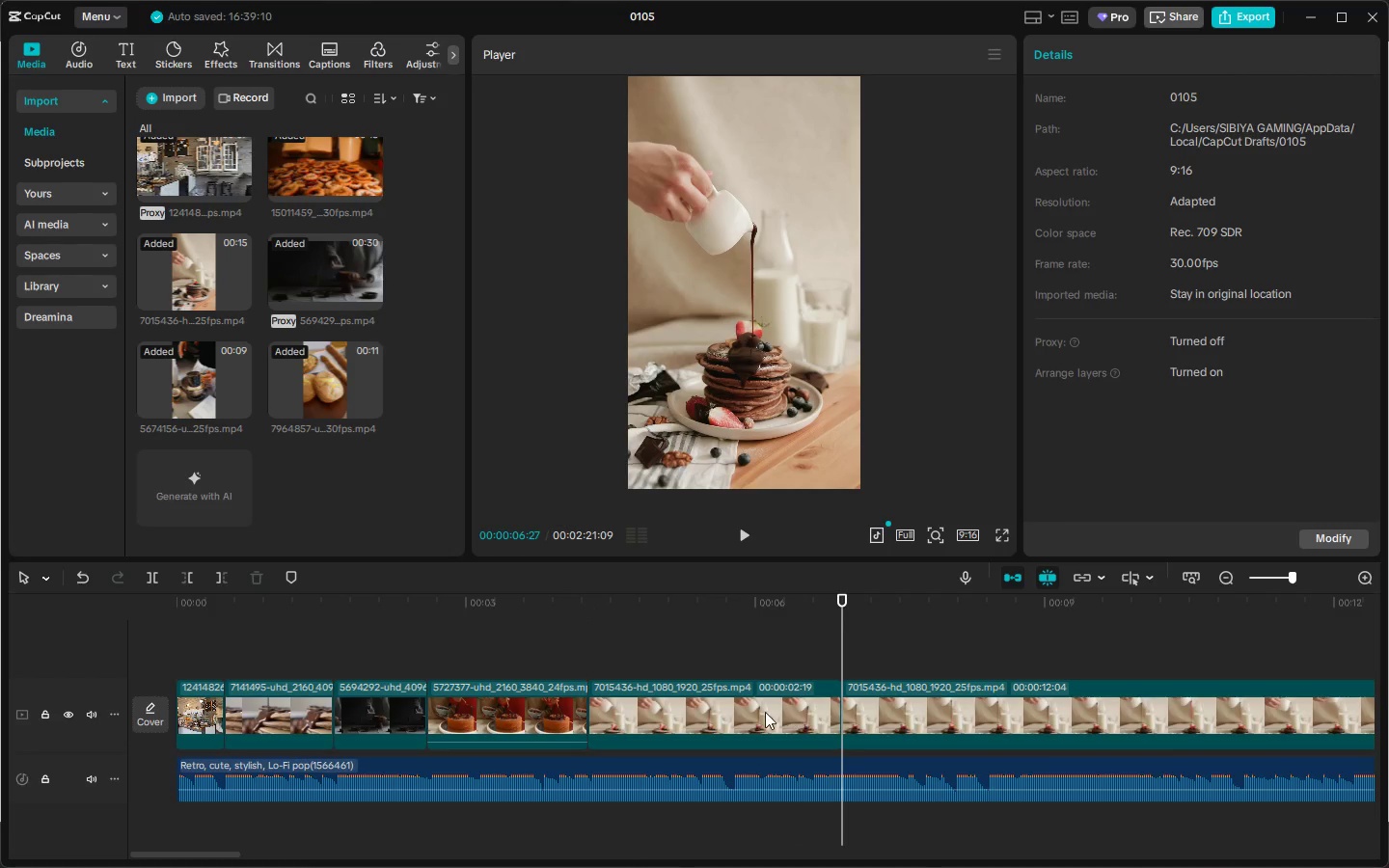 
left_click([763, 712])
 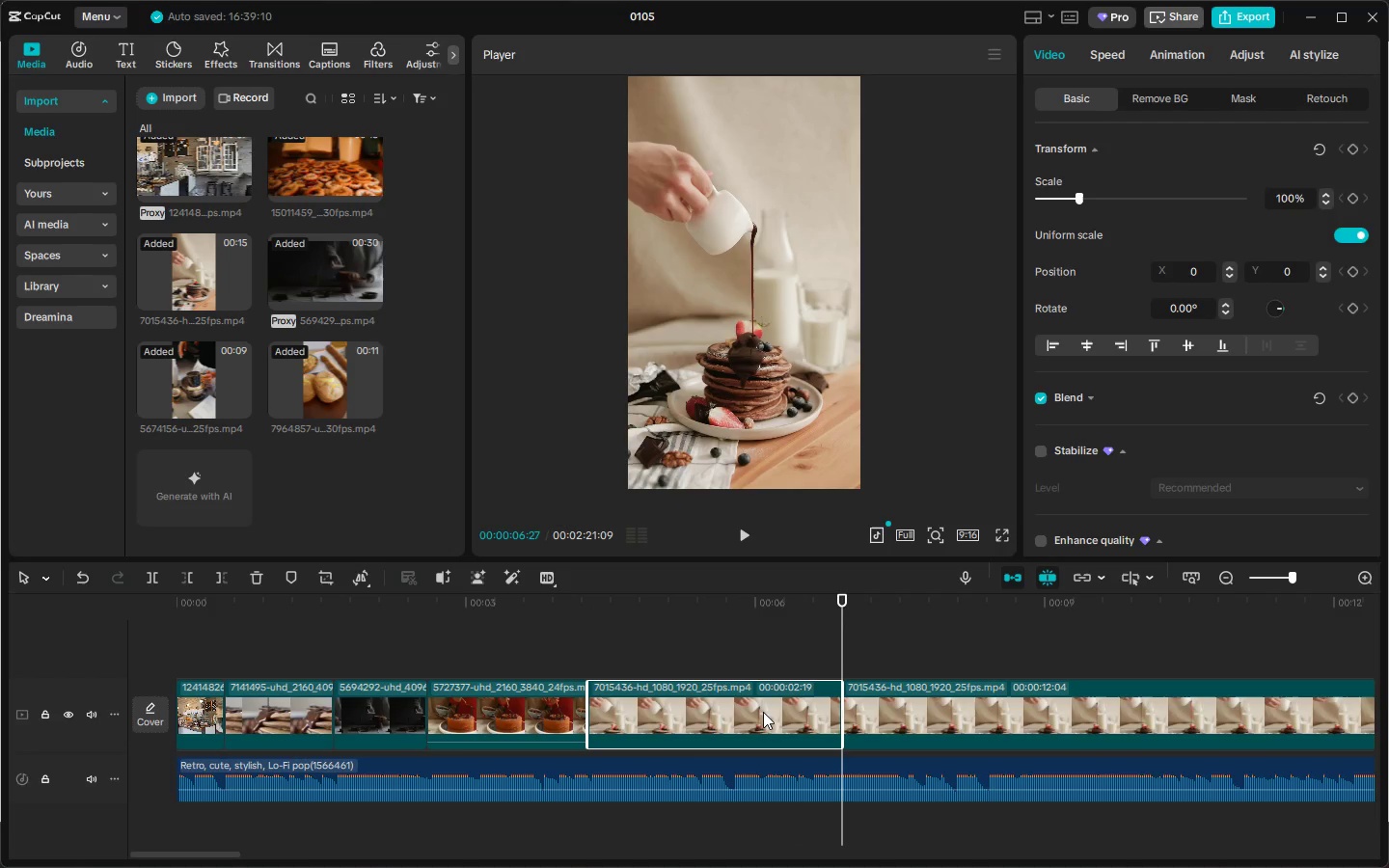 
left_click([893, 711])
 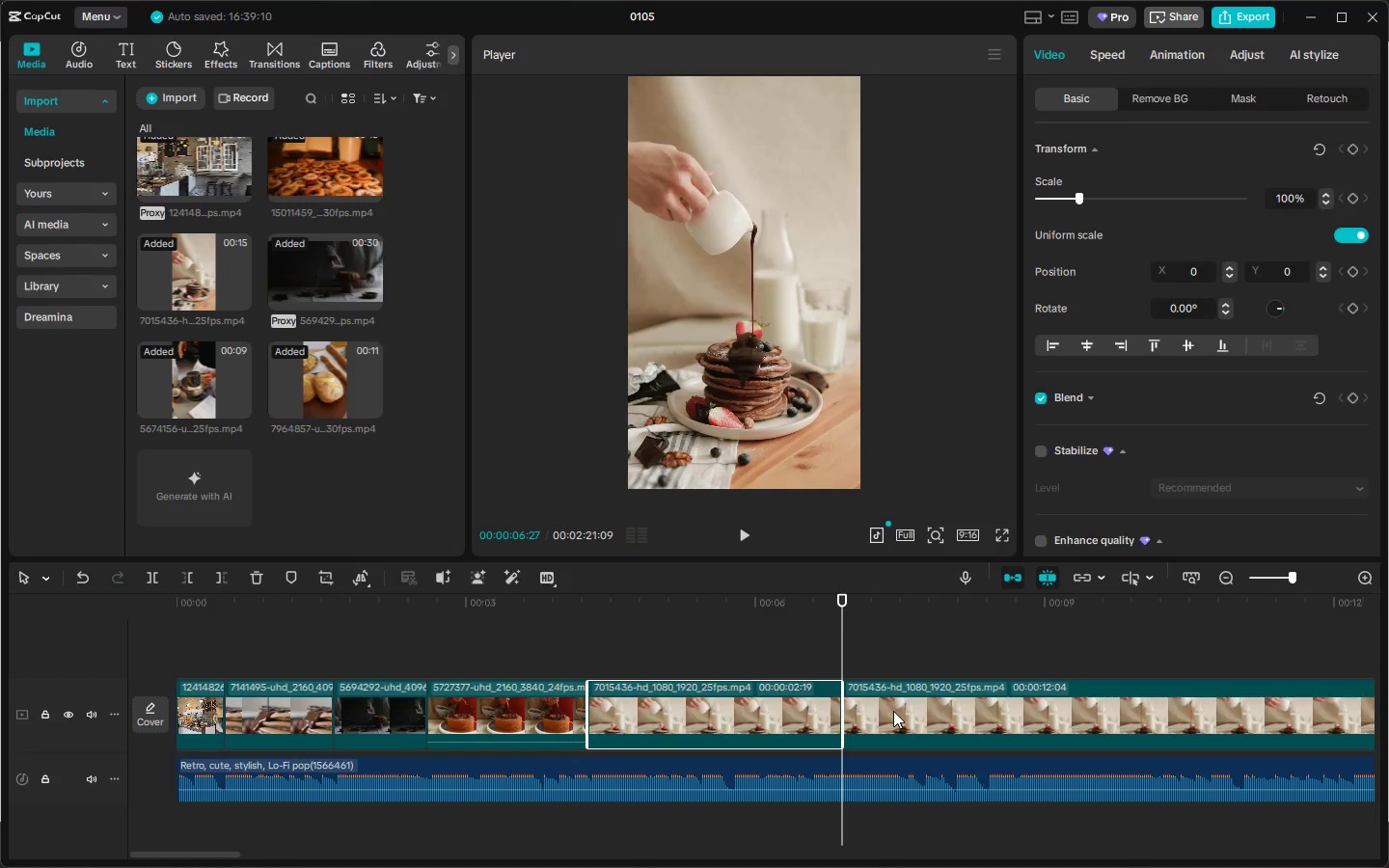 
key(Delete)
 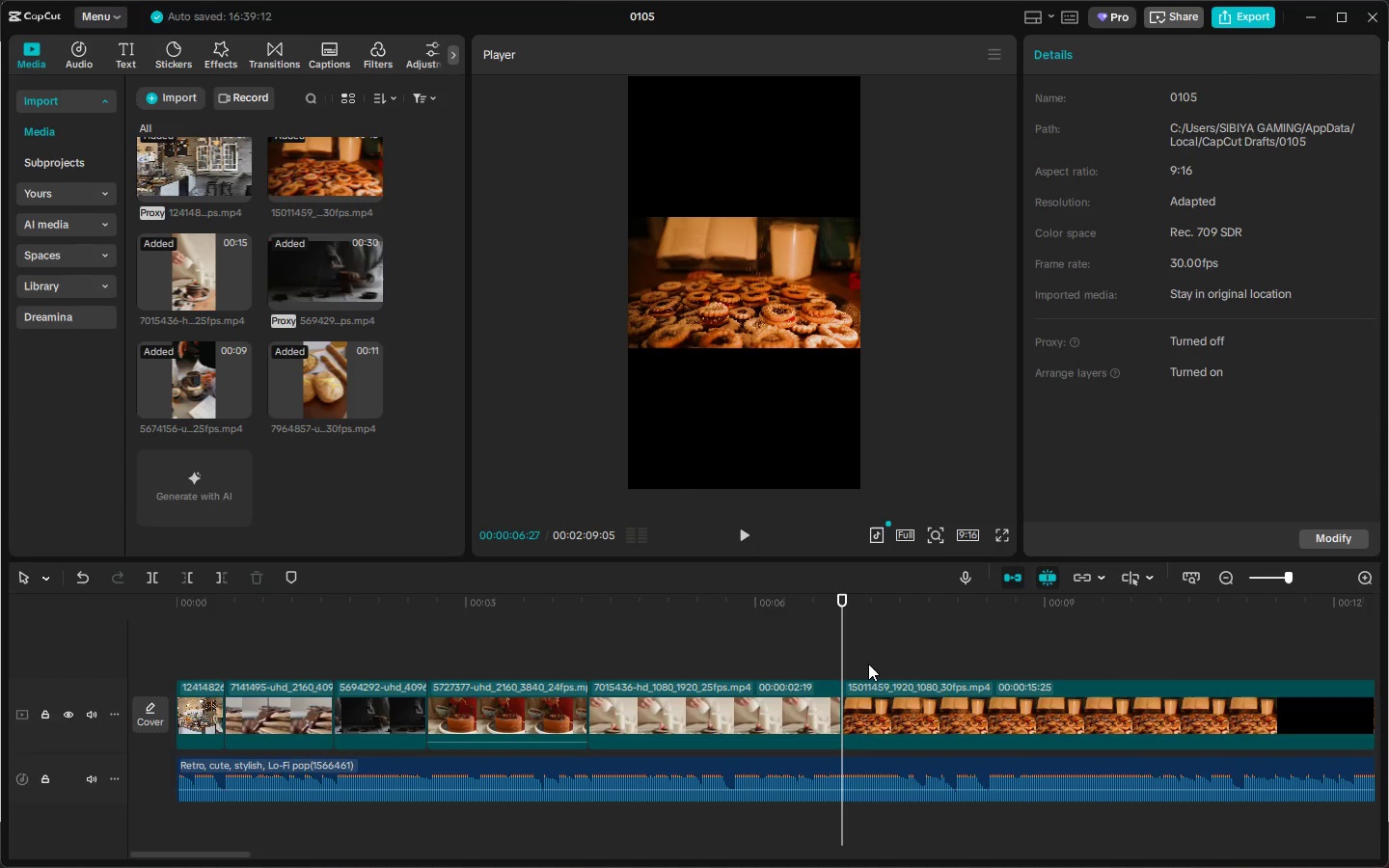 
key(Space)
 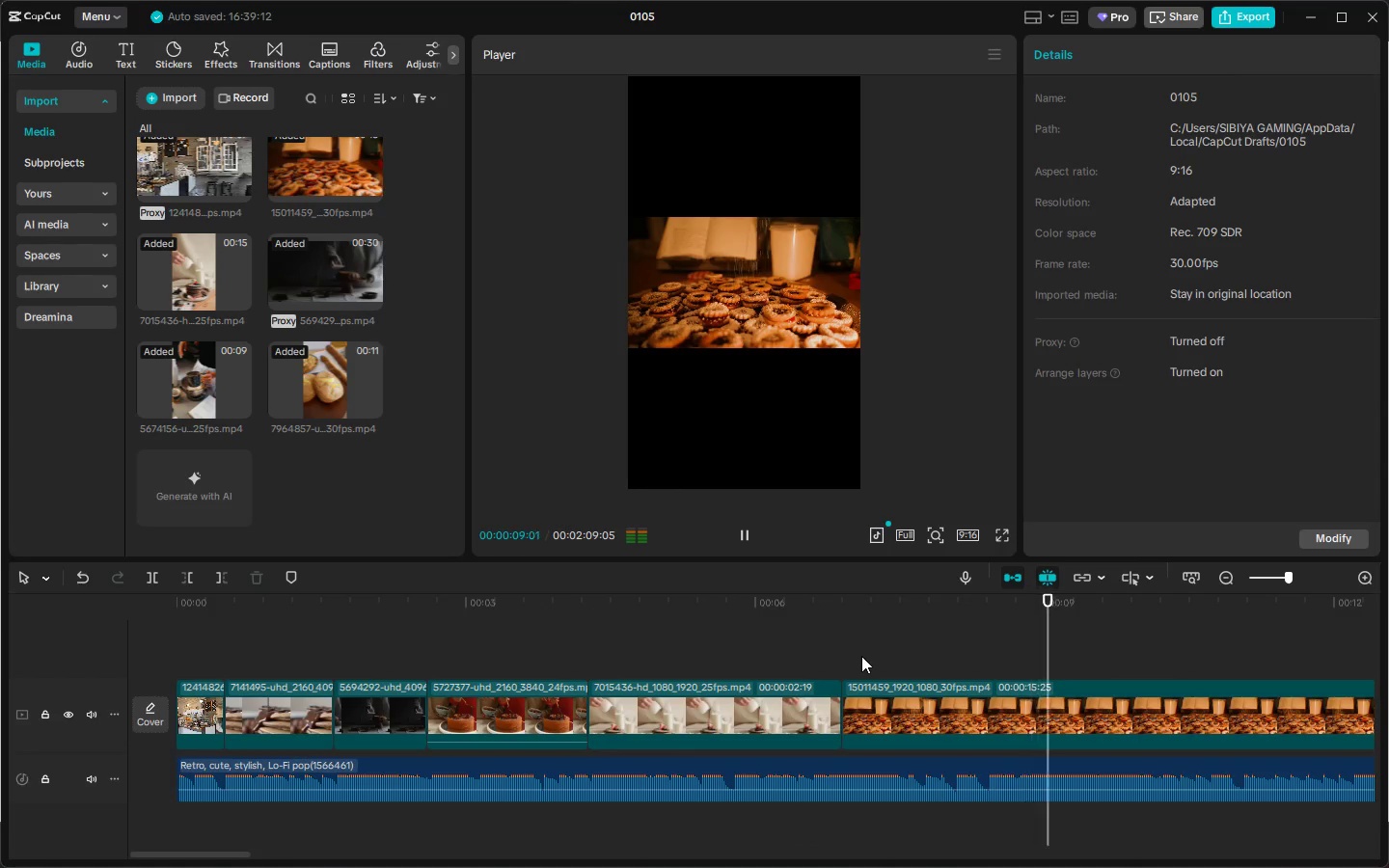 
key(Space)
 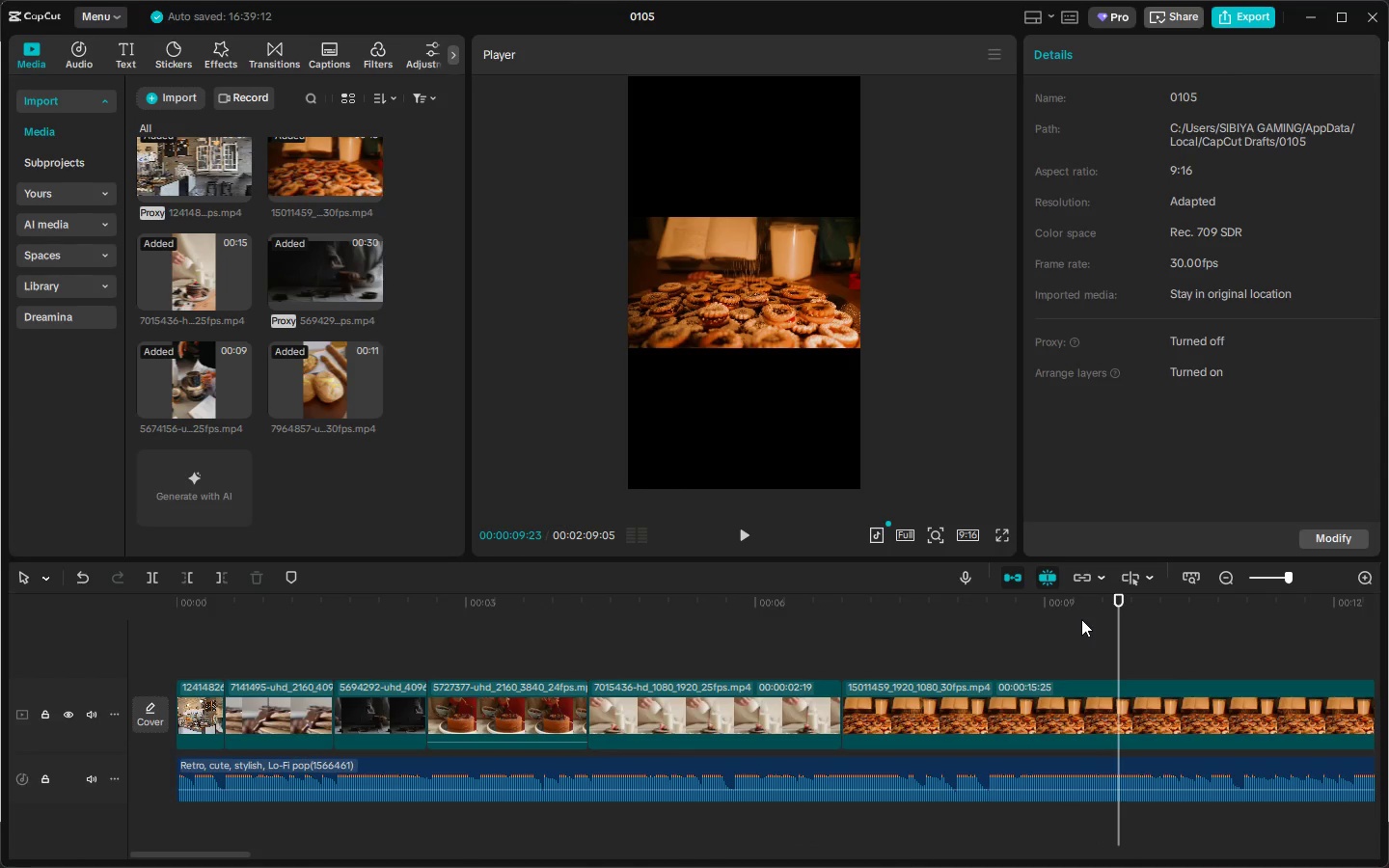 
left_click_drag(start_coordinate=[1093, 614], to_coordinate=[0, 649])
 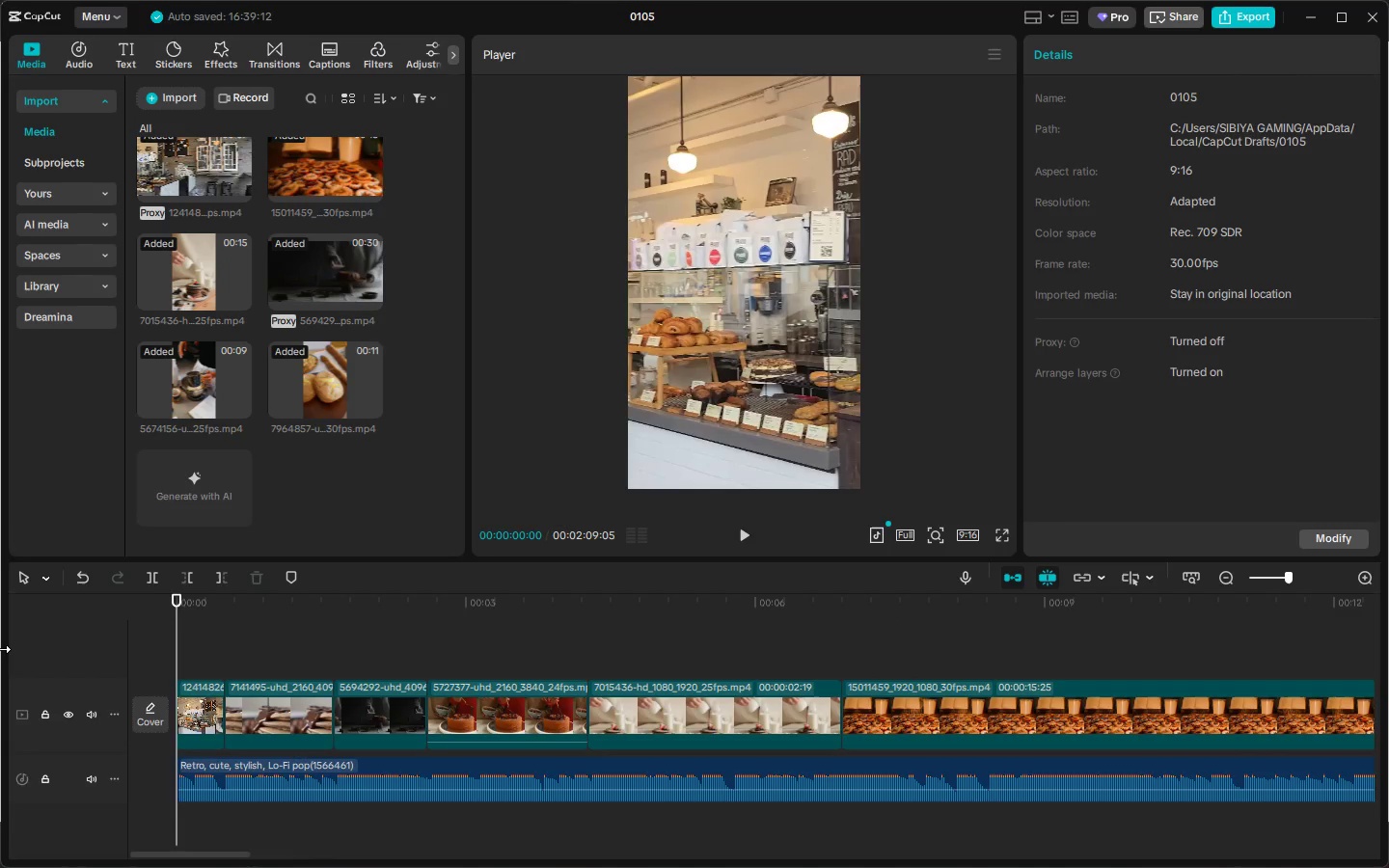 
key(Space)
 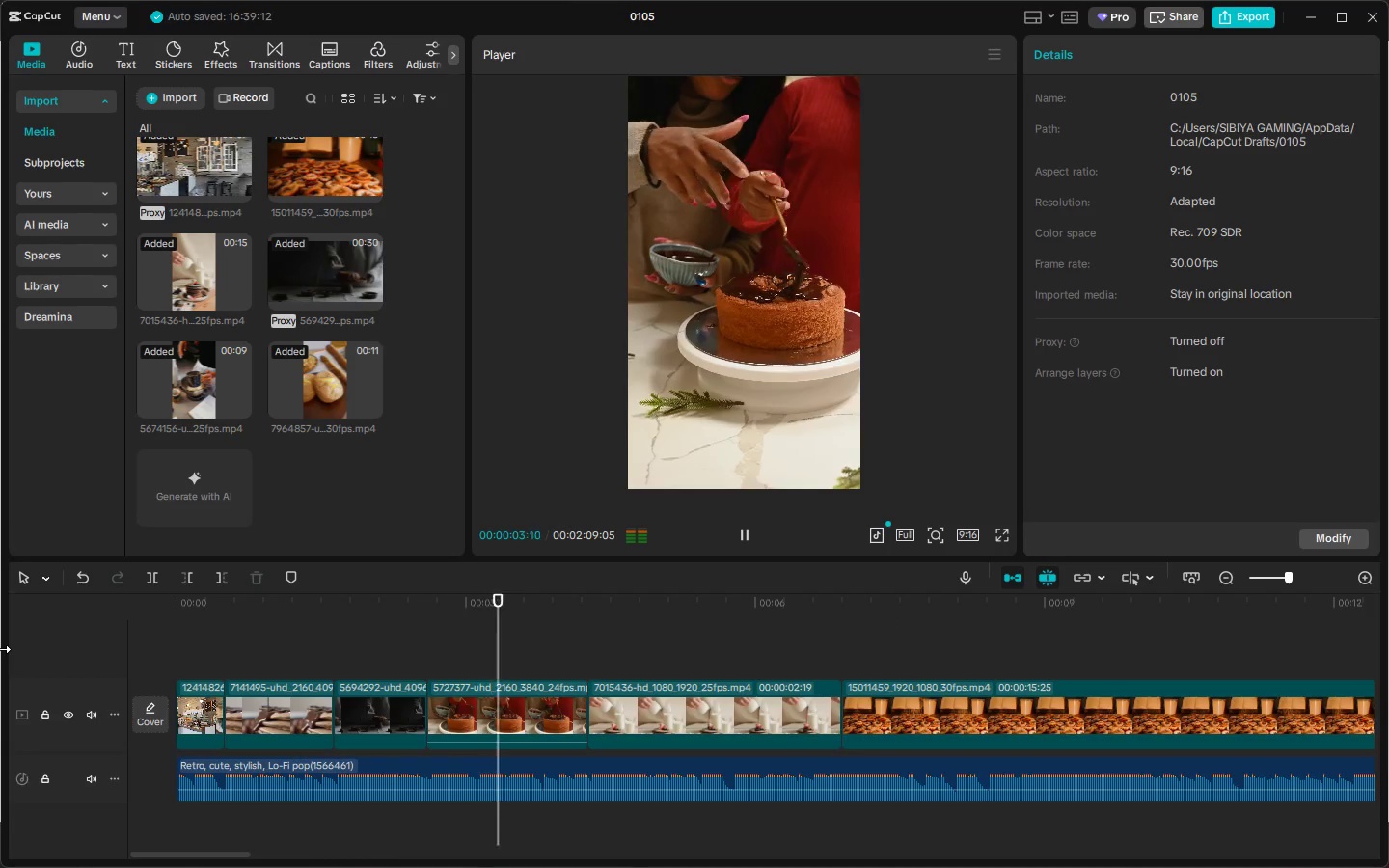 
key(Space)
 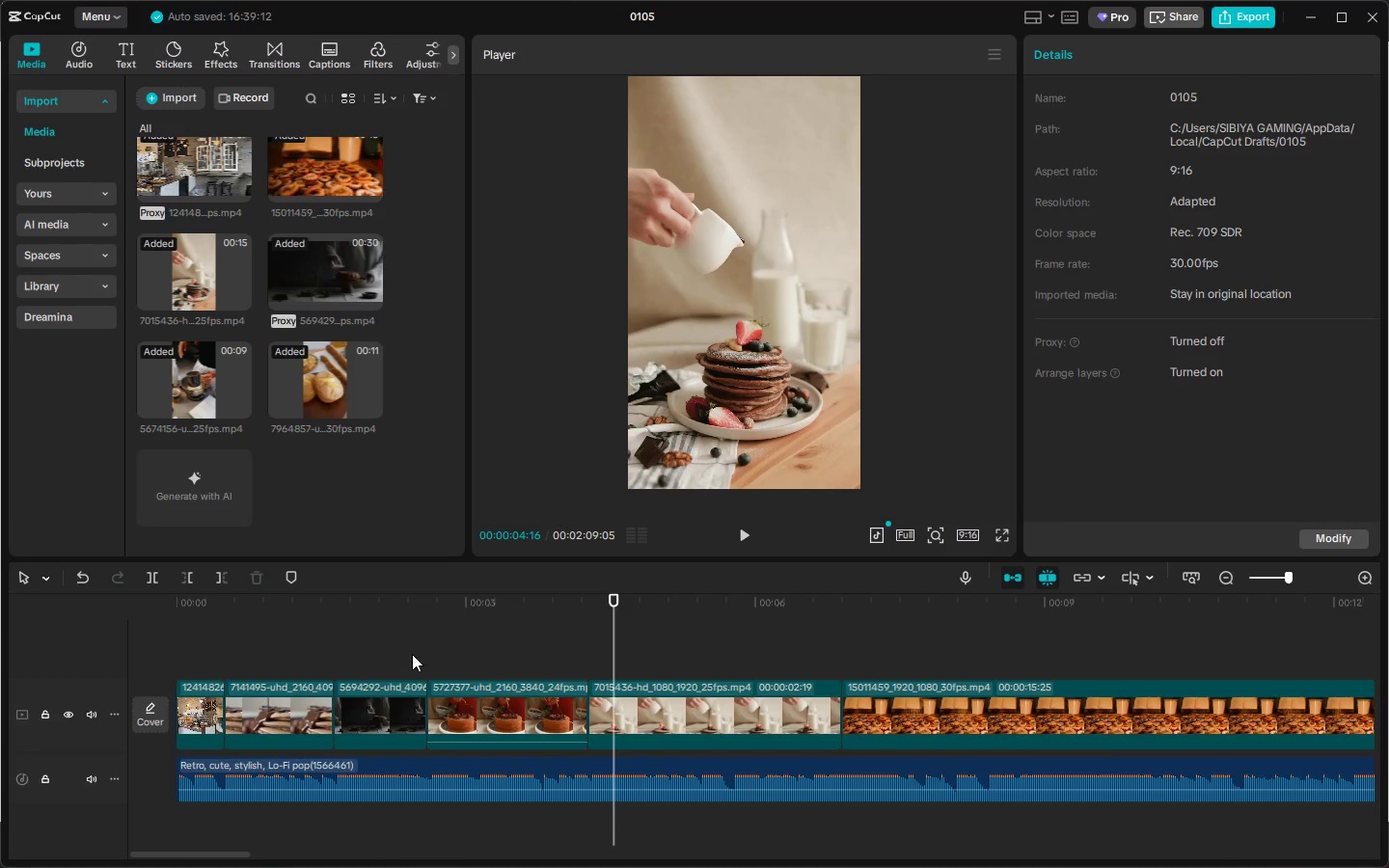 
left_click([396, 697])
 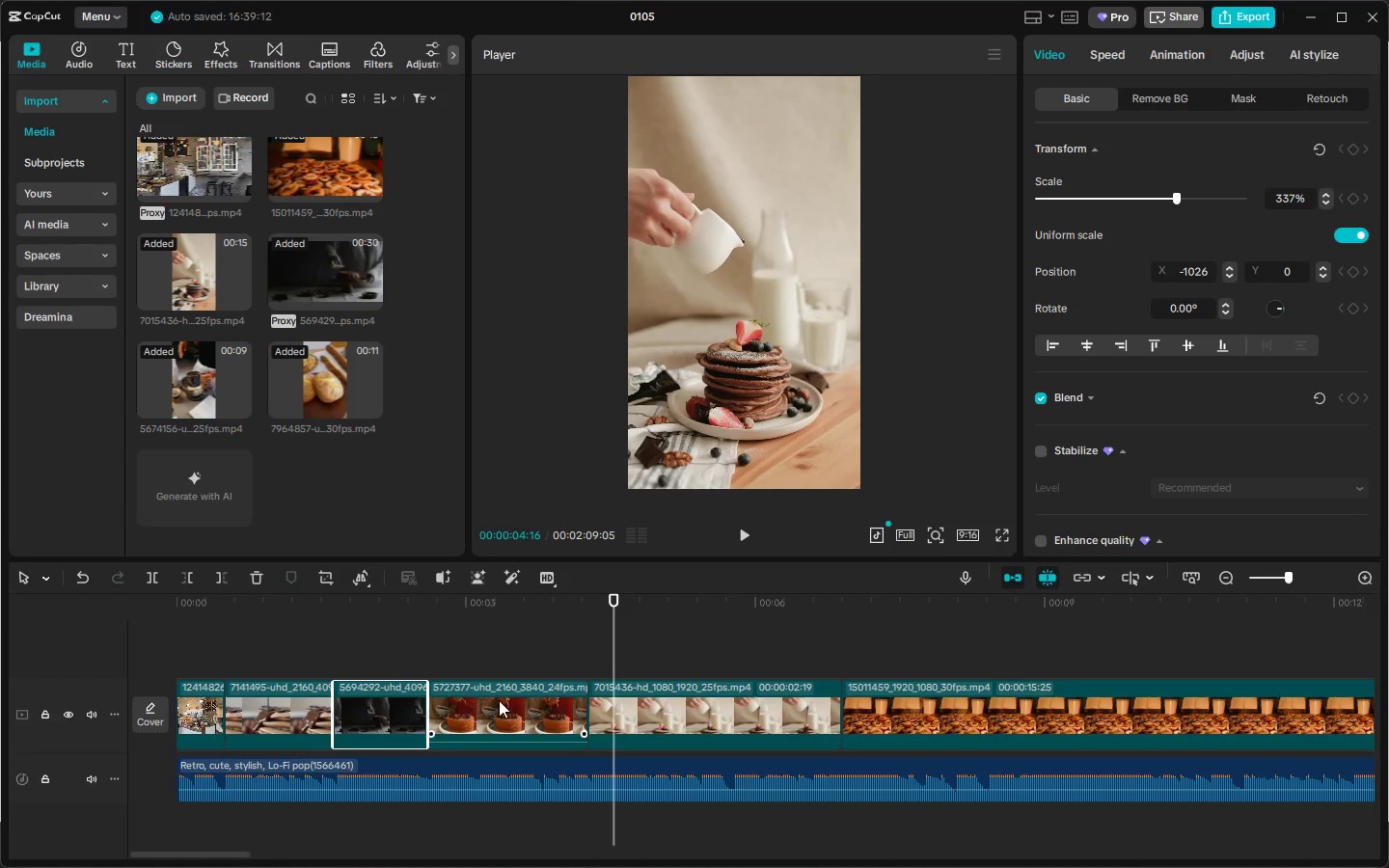 
left_click([501, 700])
 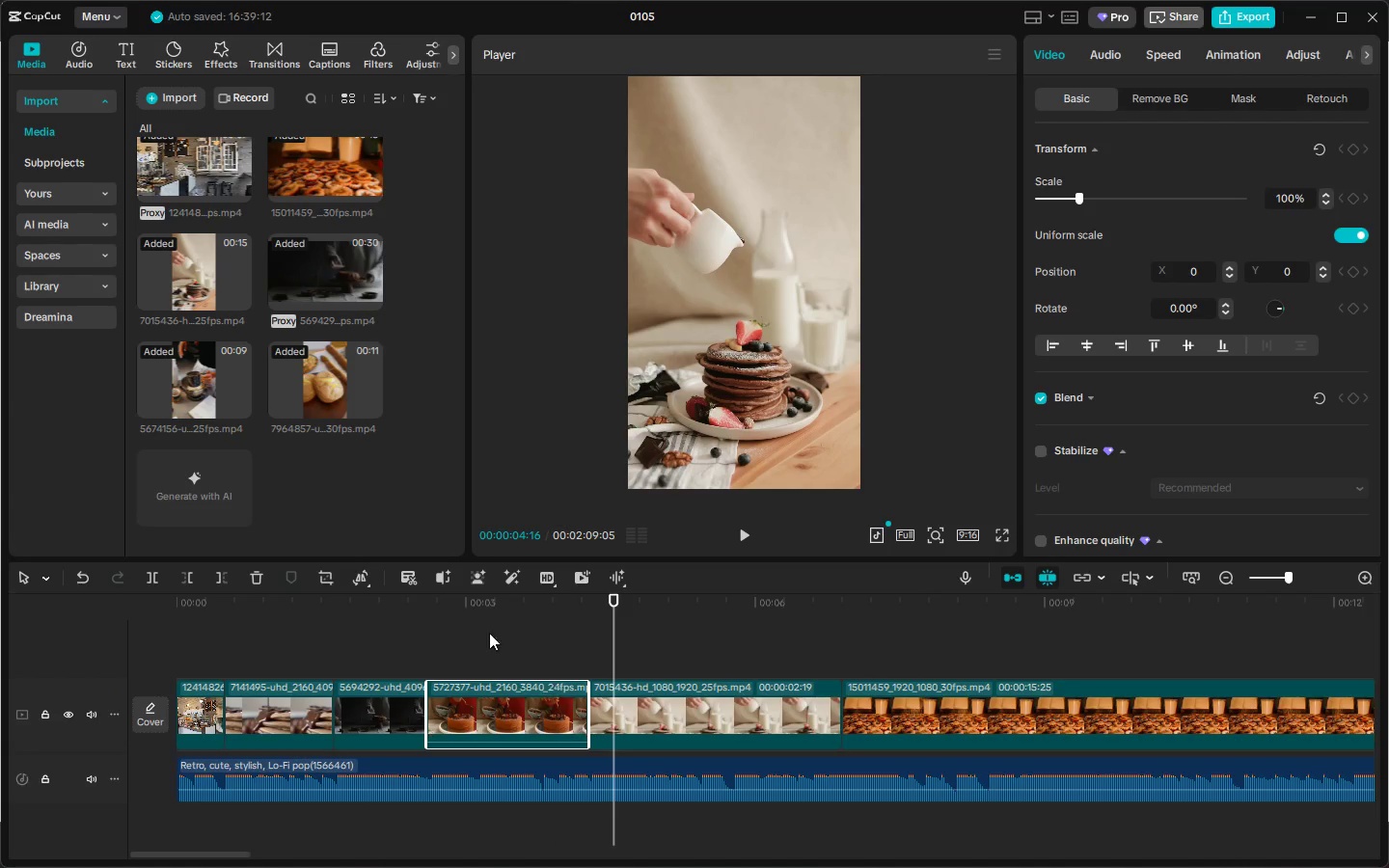 
left_click_drag(start_coordinate=[396, 602], to_coordinate=[0, 628])
 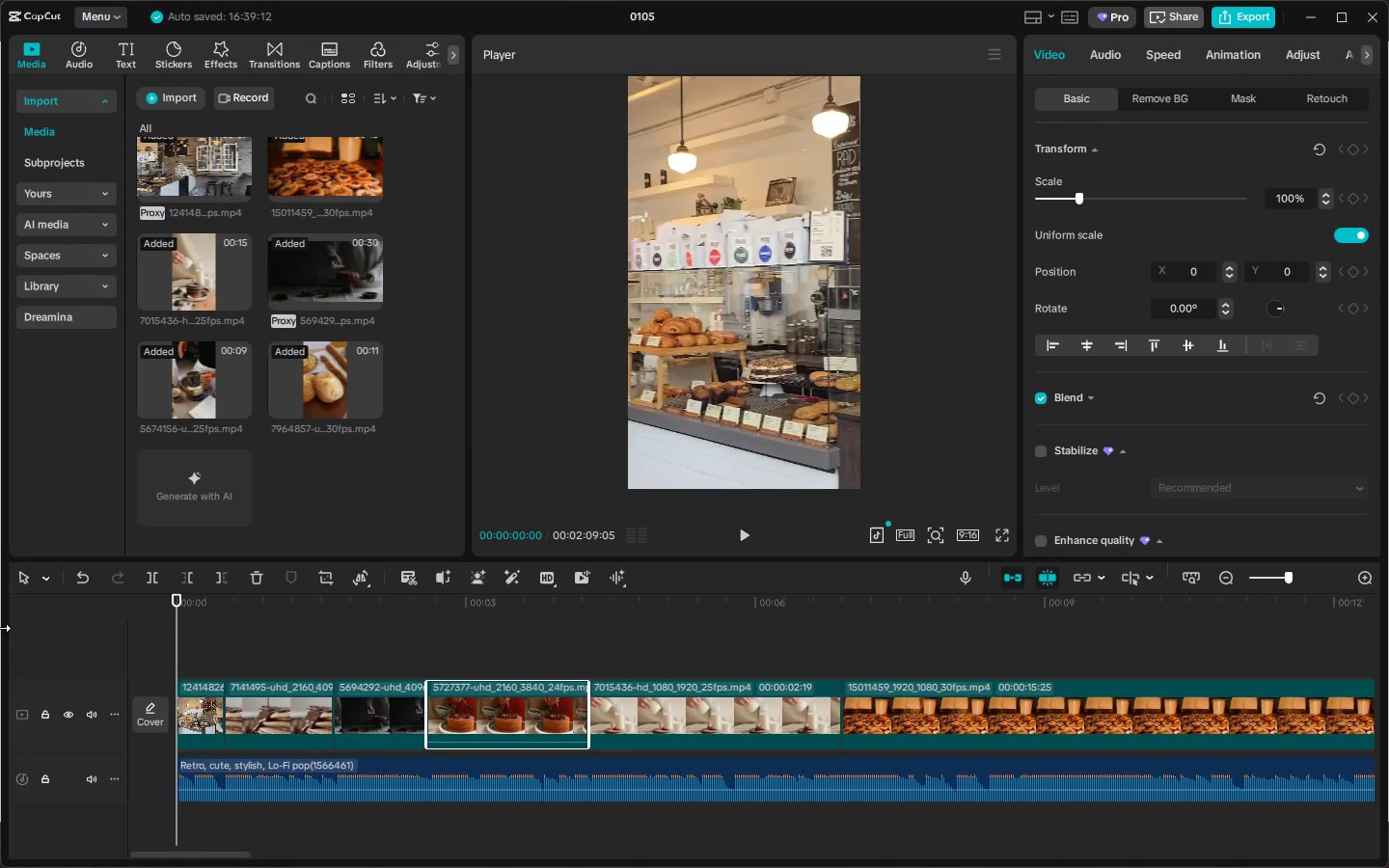 
key(Space)
 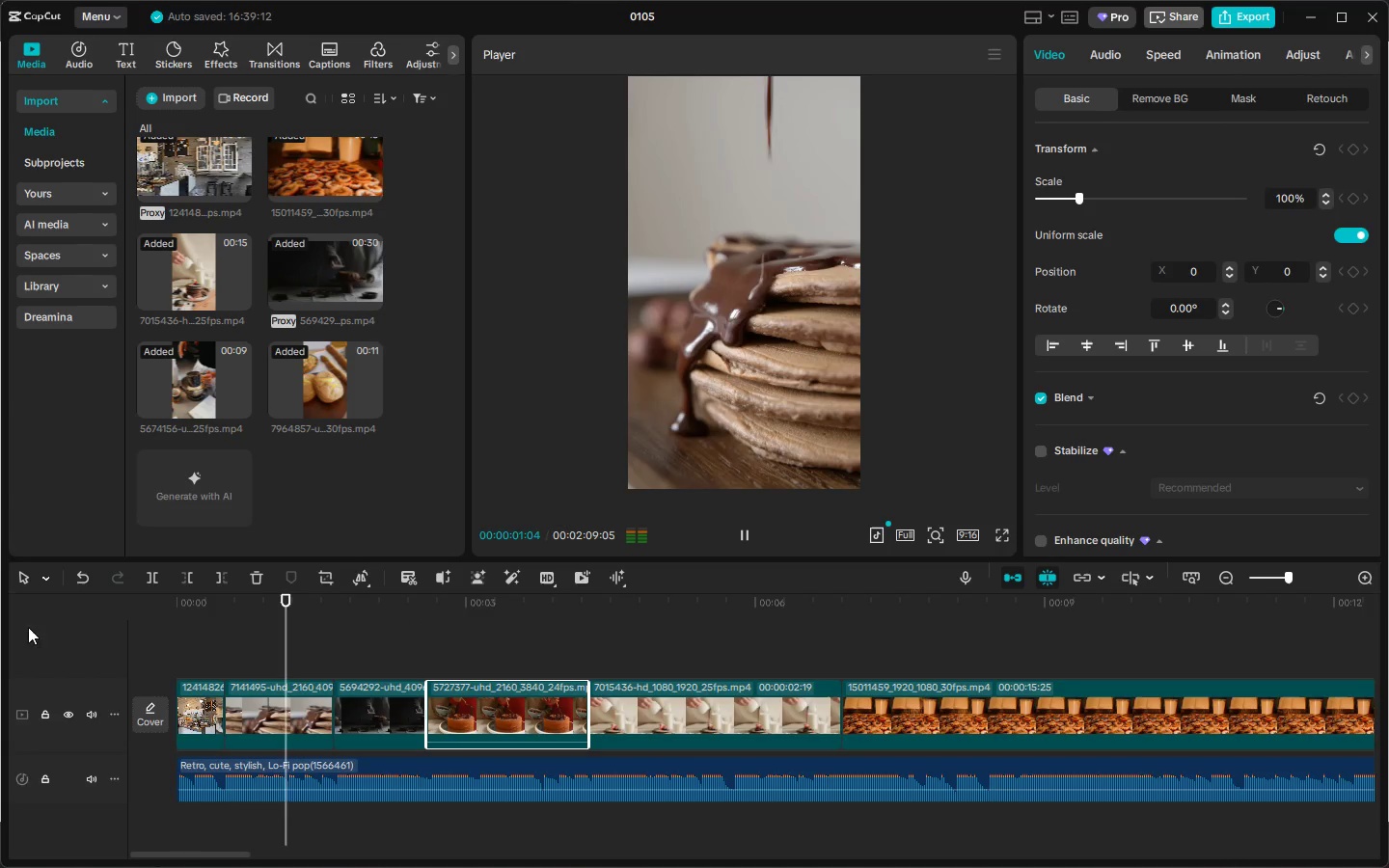 
left_click_drag(start_coordinate=[214, 605], to_coordinate=[91, 597])
 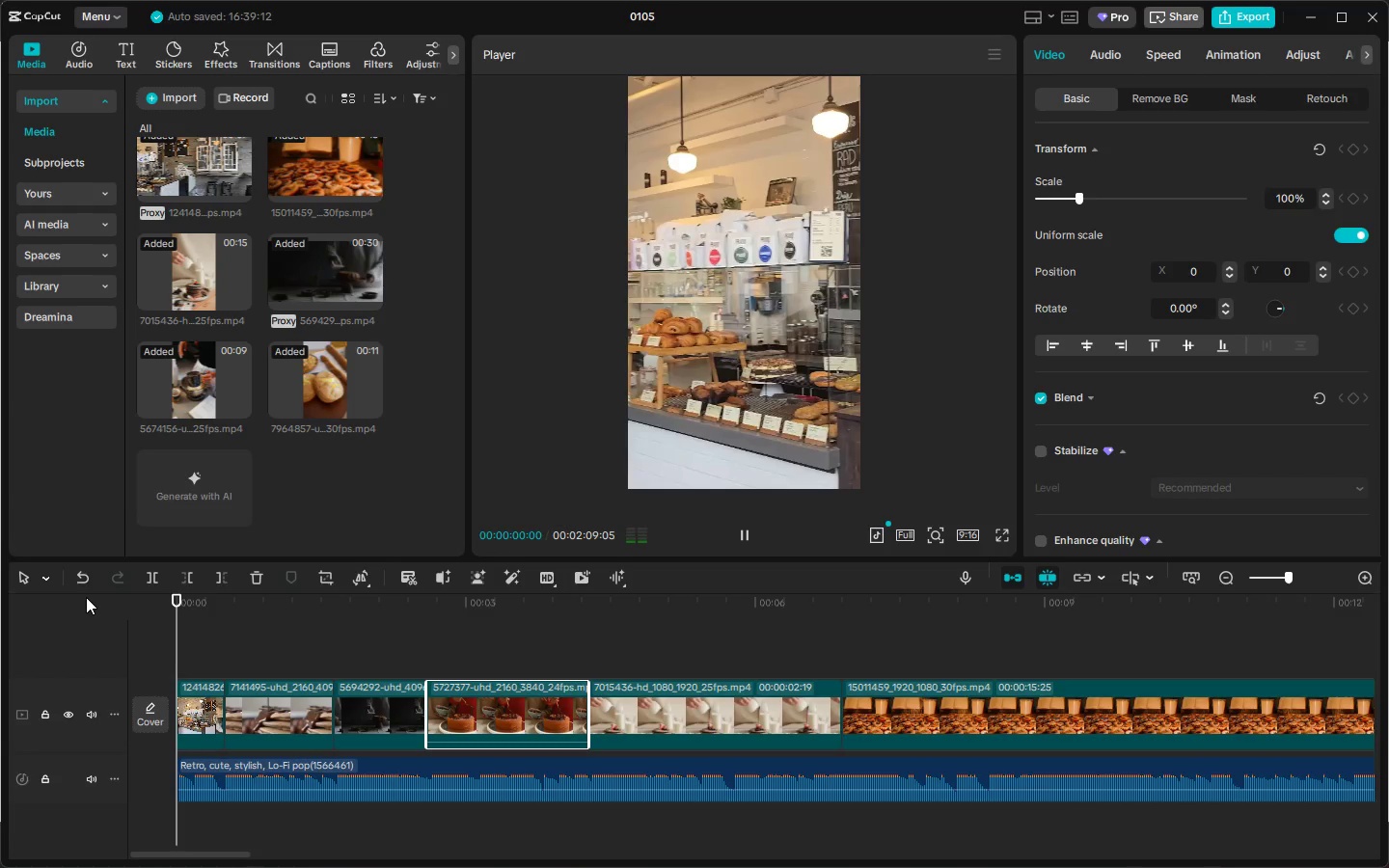 
key(Space)
 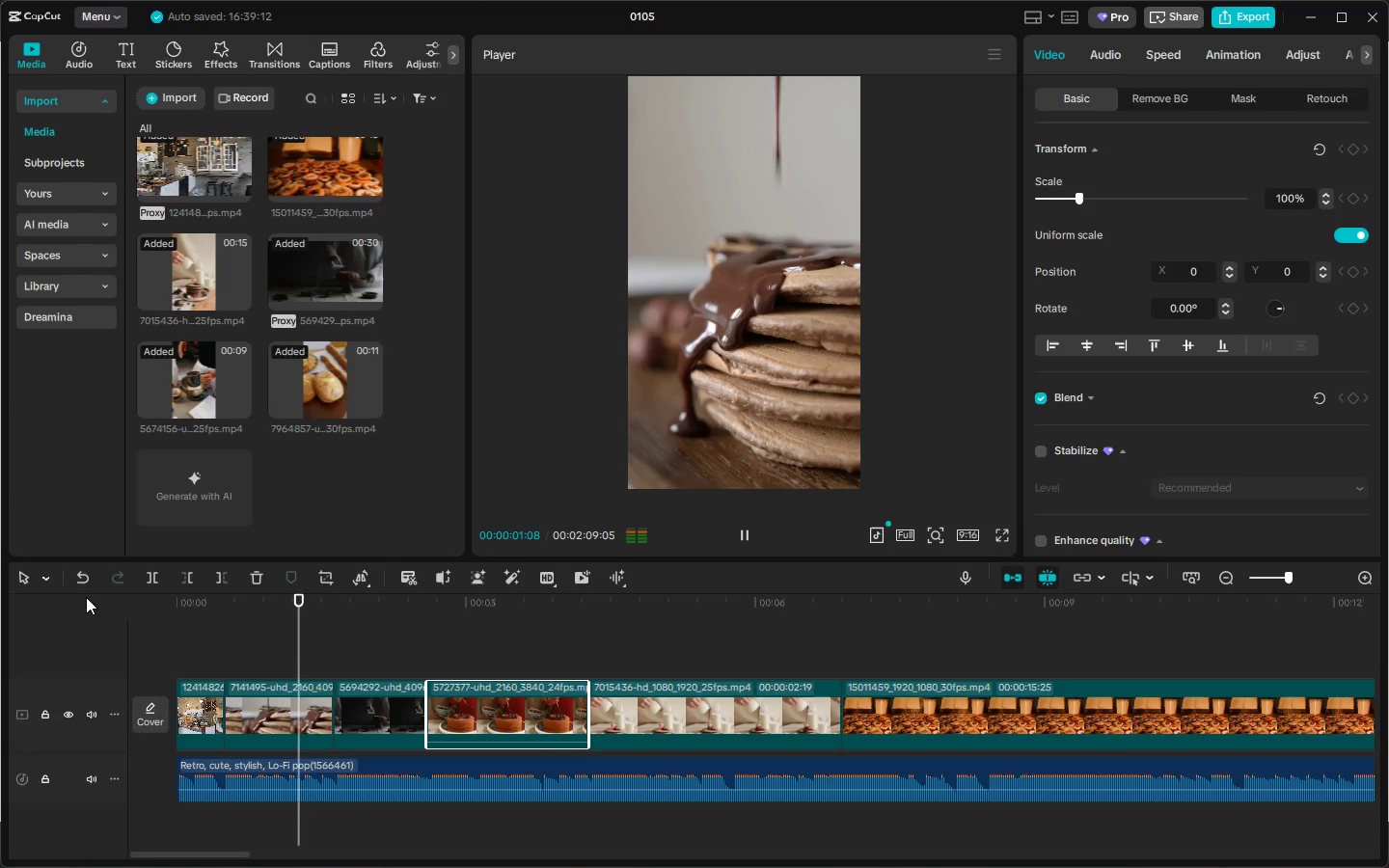 
left_click_drag(start_coordinate=[208, 599], to_coordinate=[122, 606])
 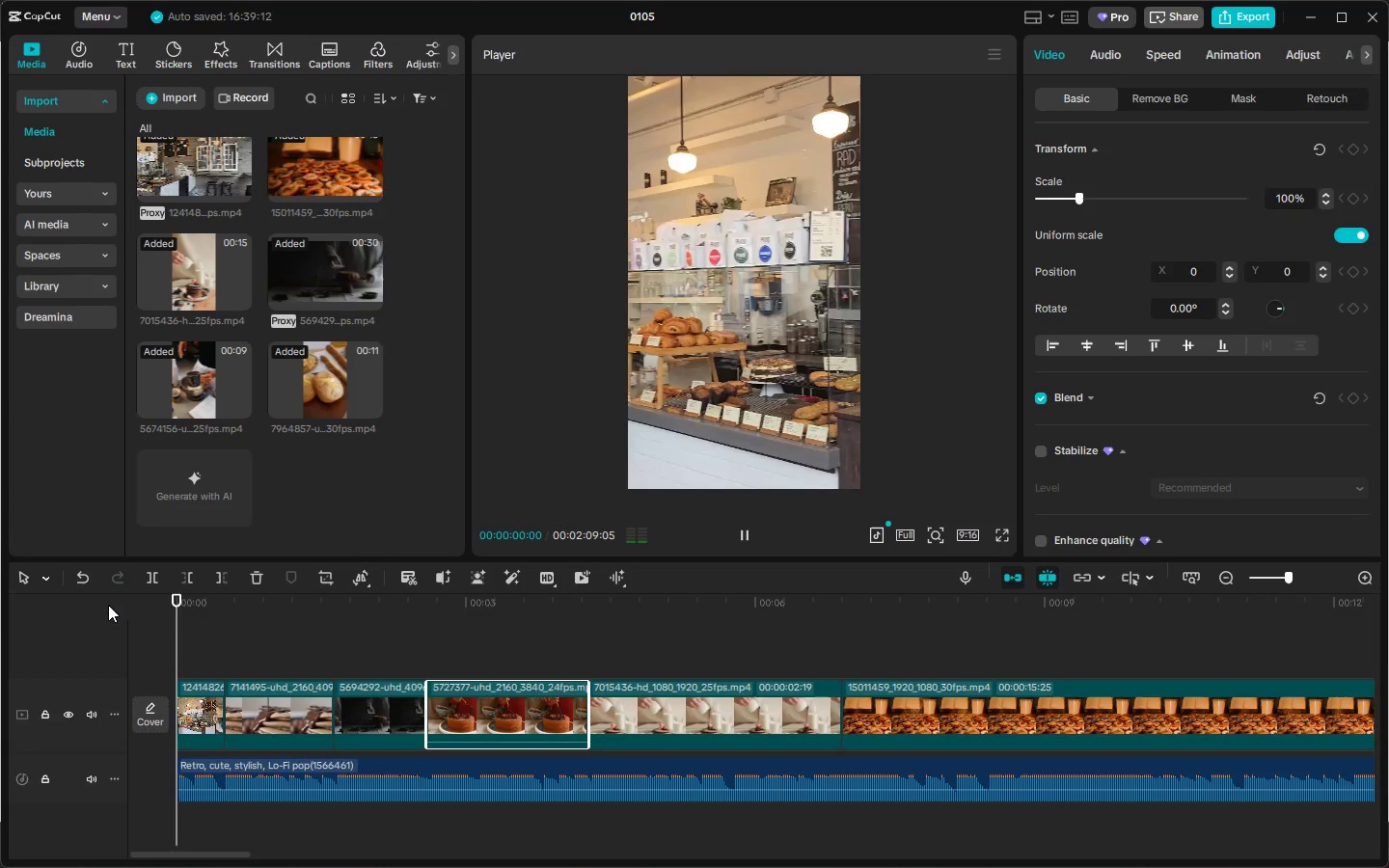 
key(Space)
 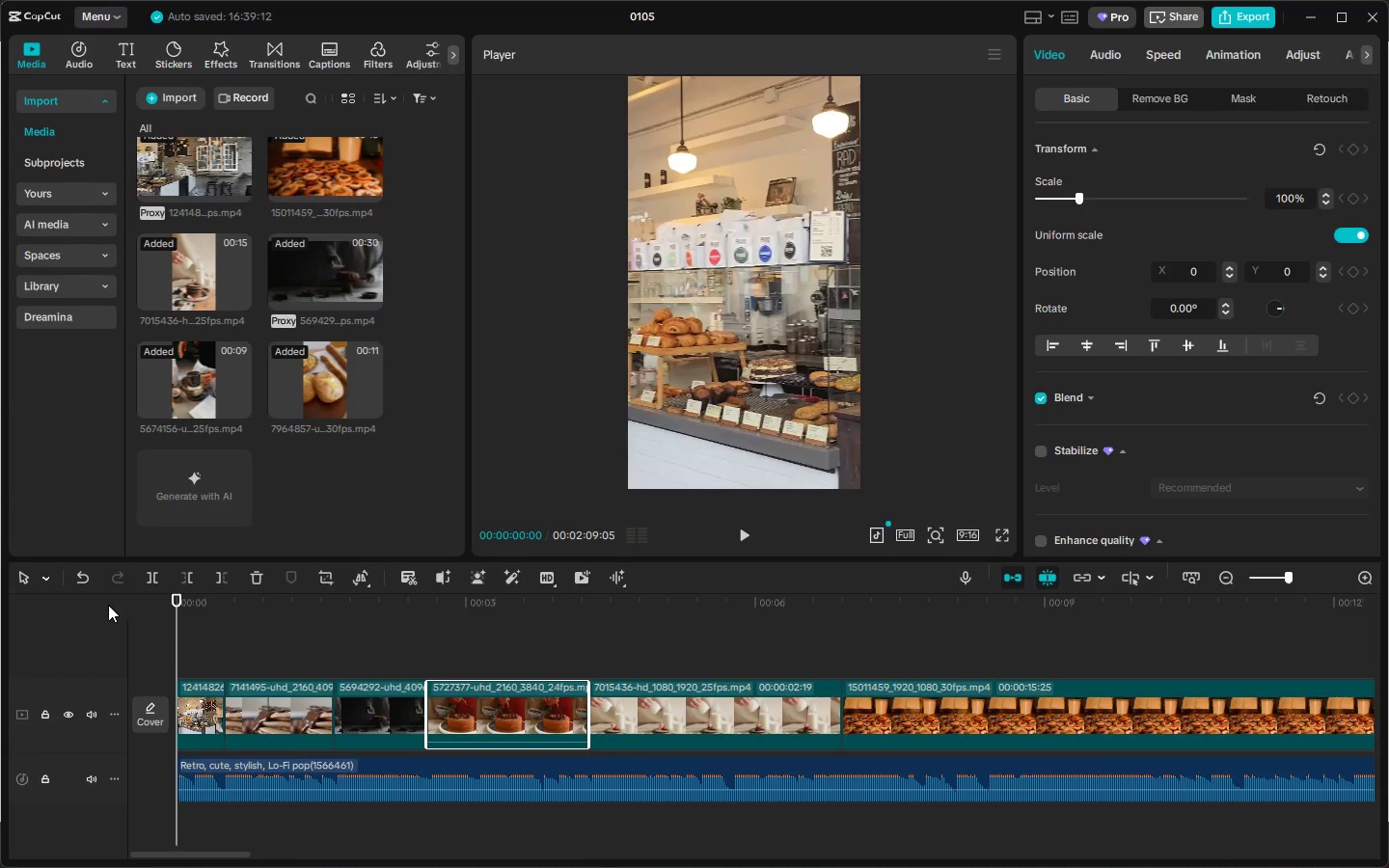 
key(Space)
 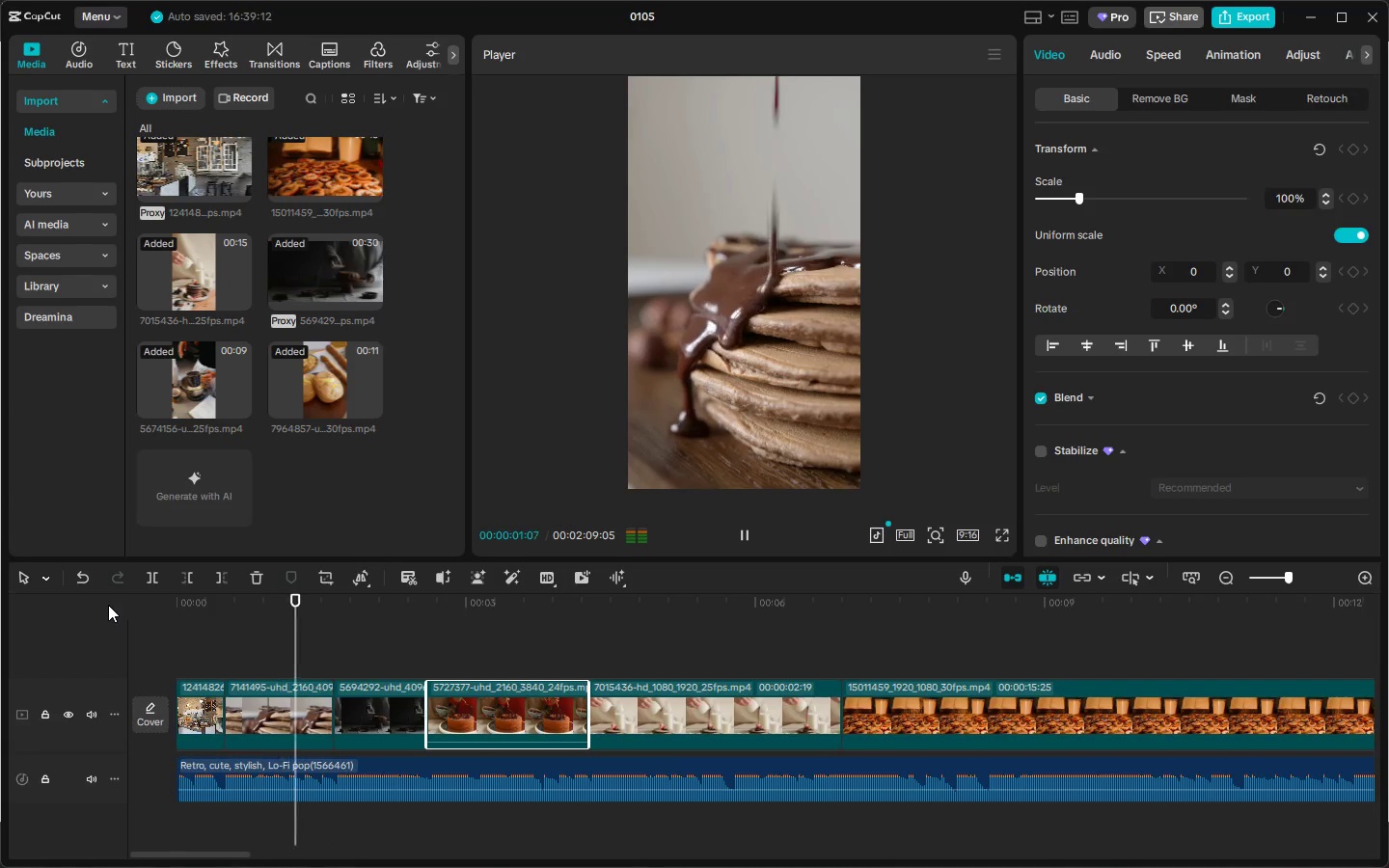 
key(Space)
 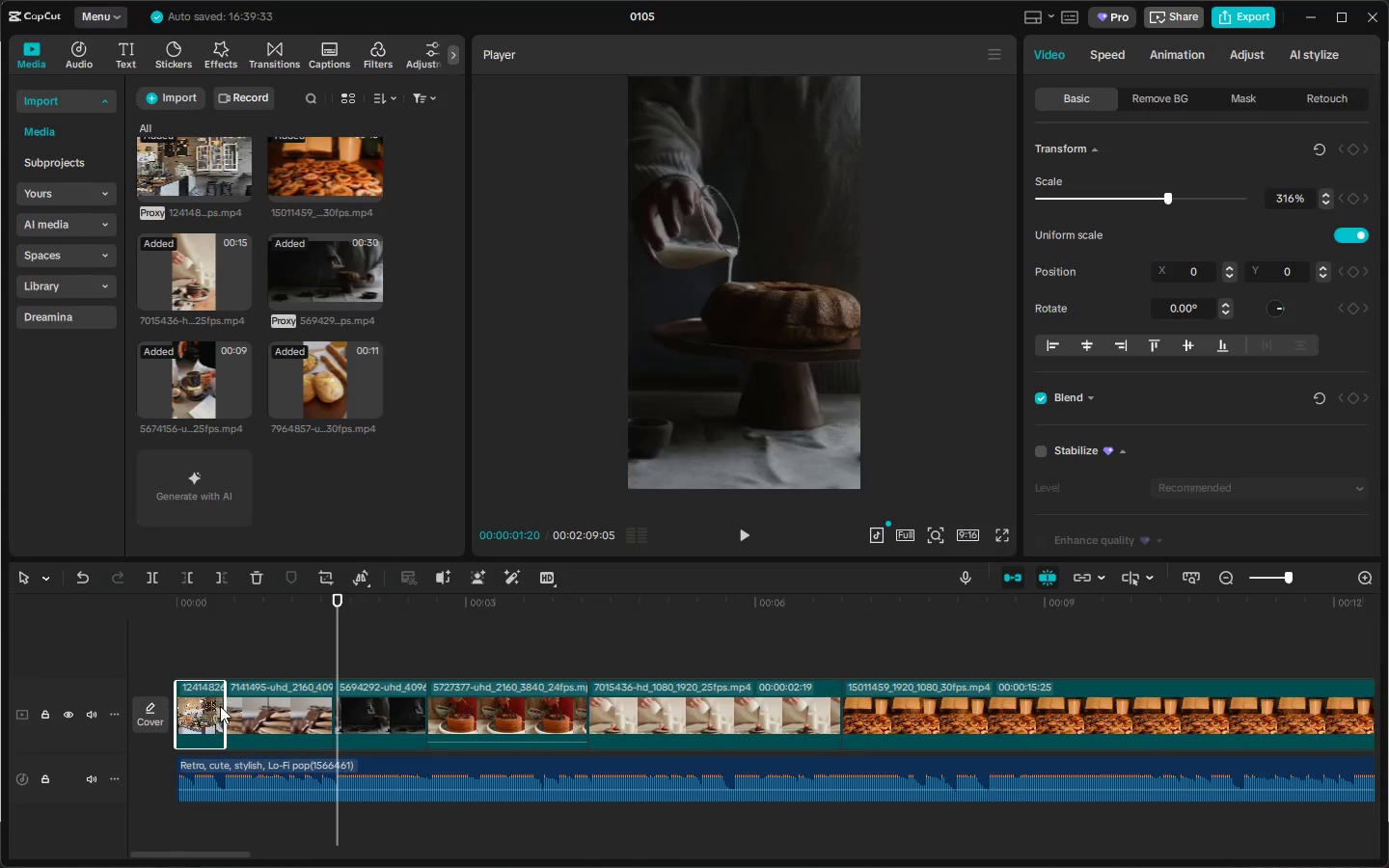 
left_click_drag(start_coordinate=[225, 706], to_coordinate=[281, 709])
 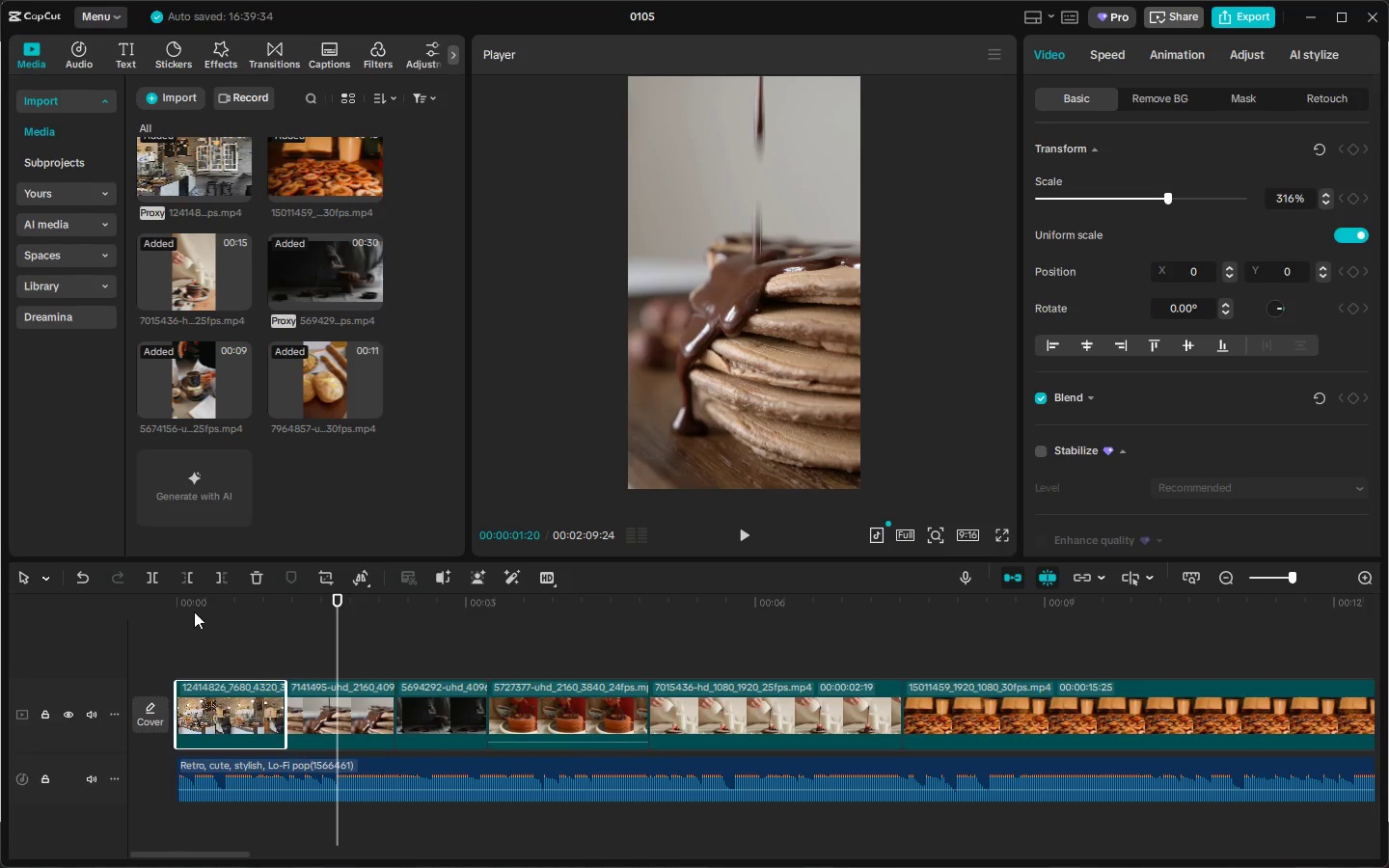 
left_click_drag(start_coordinate=[189, 610], to_coordinate=[120, 606])
 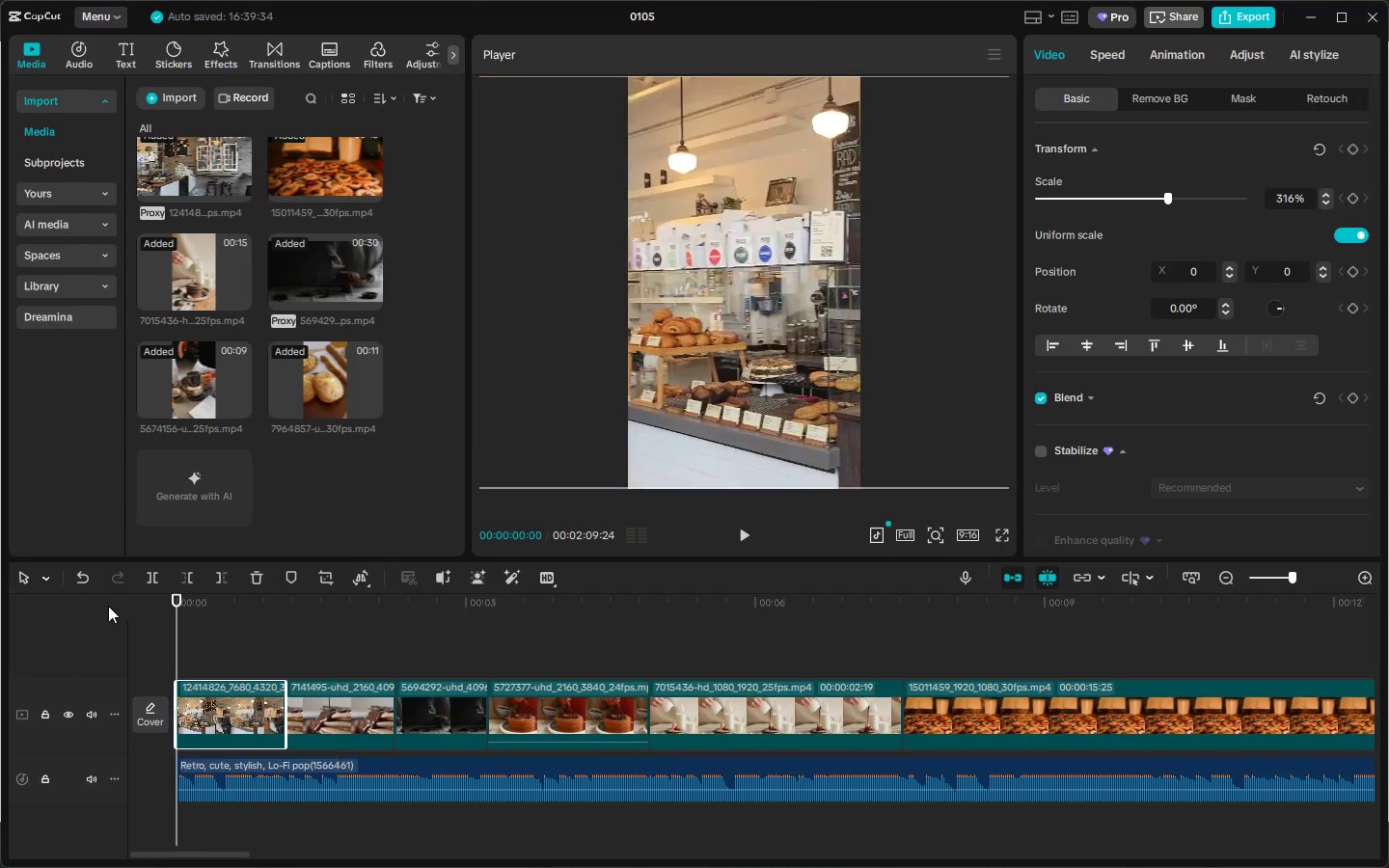 
key(Space)
 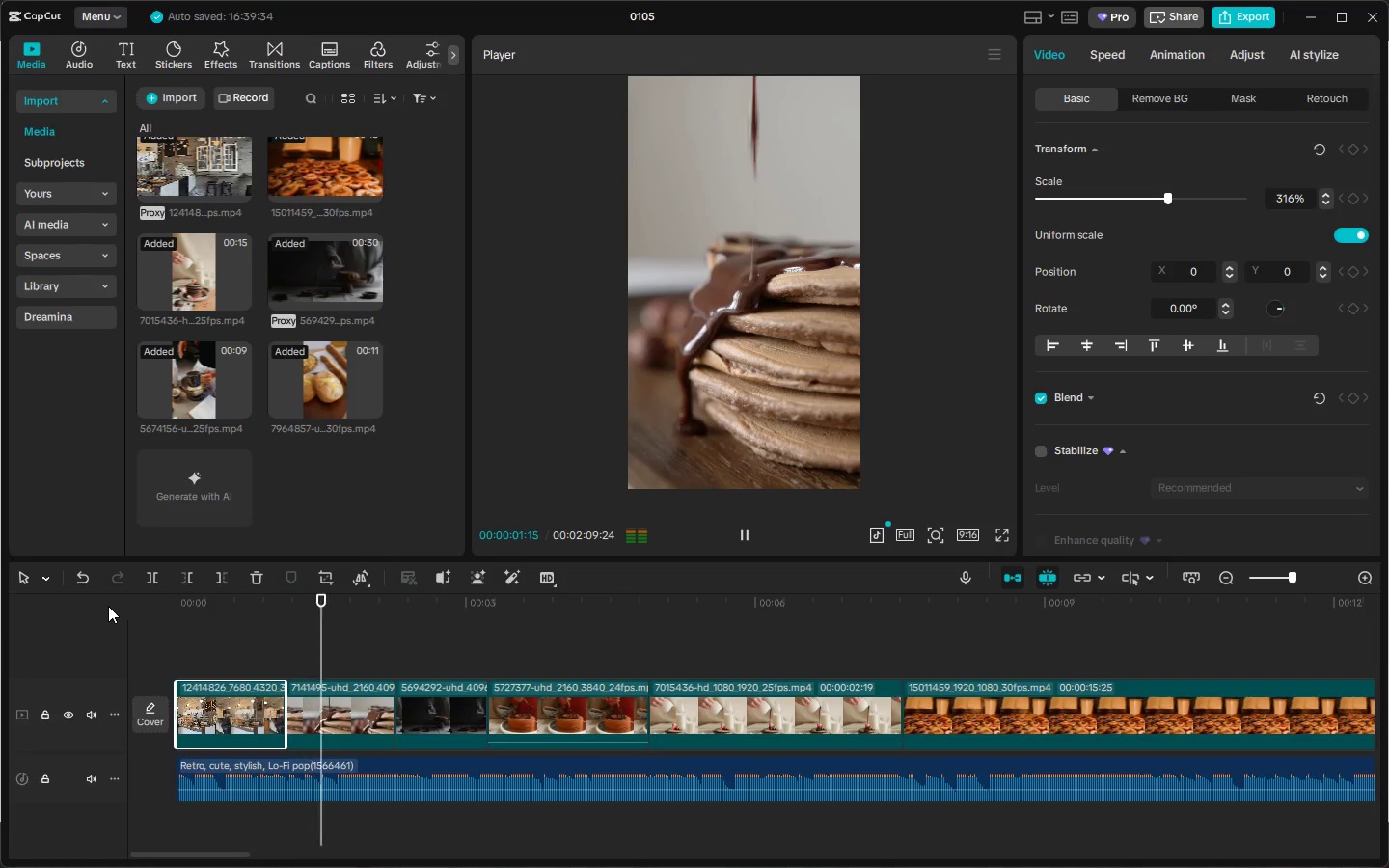 
key(Space)
 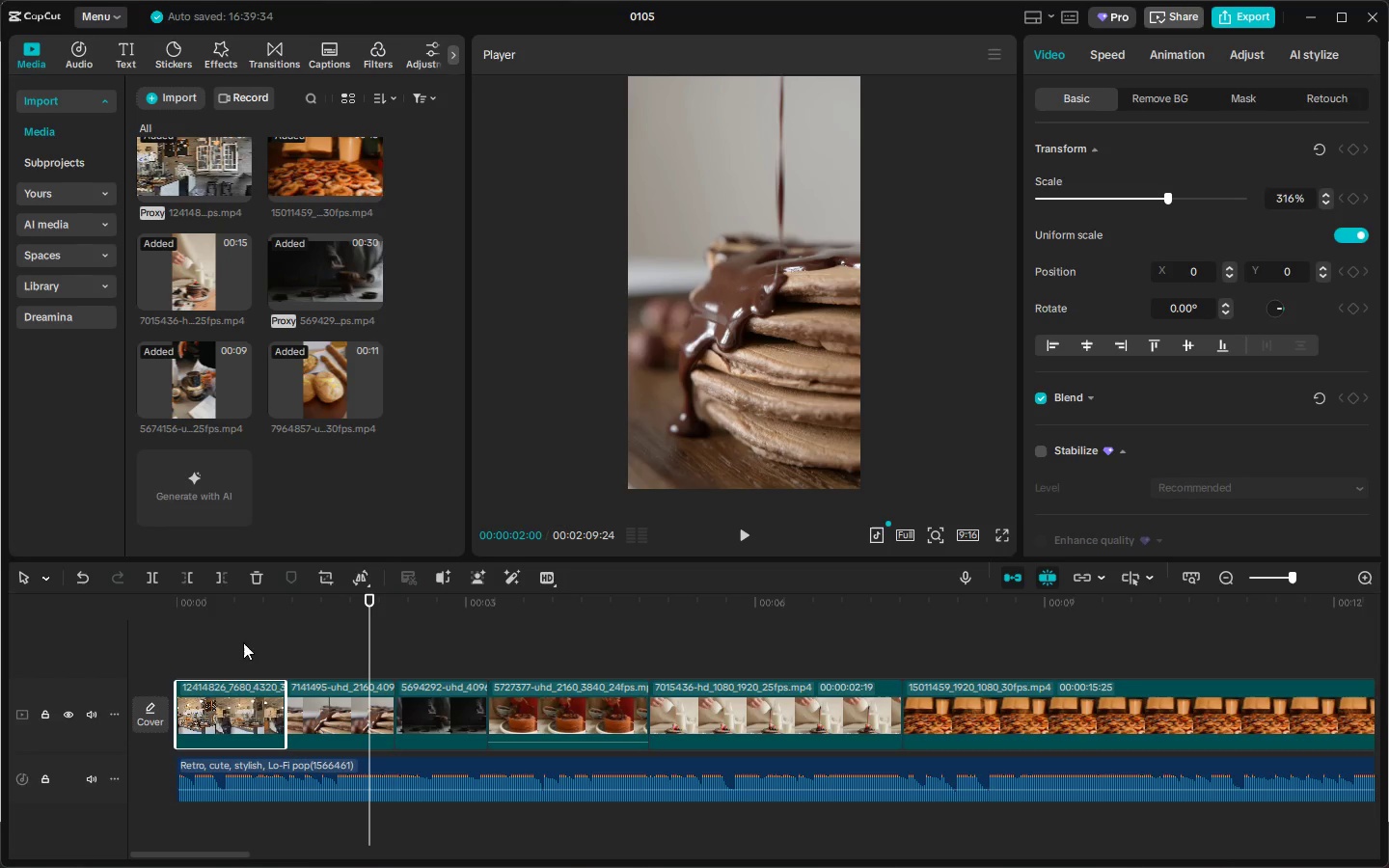 
left_click_drag(start_coordinate=[247, 610], to_coordinate=[138, 609])
 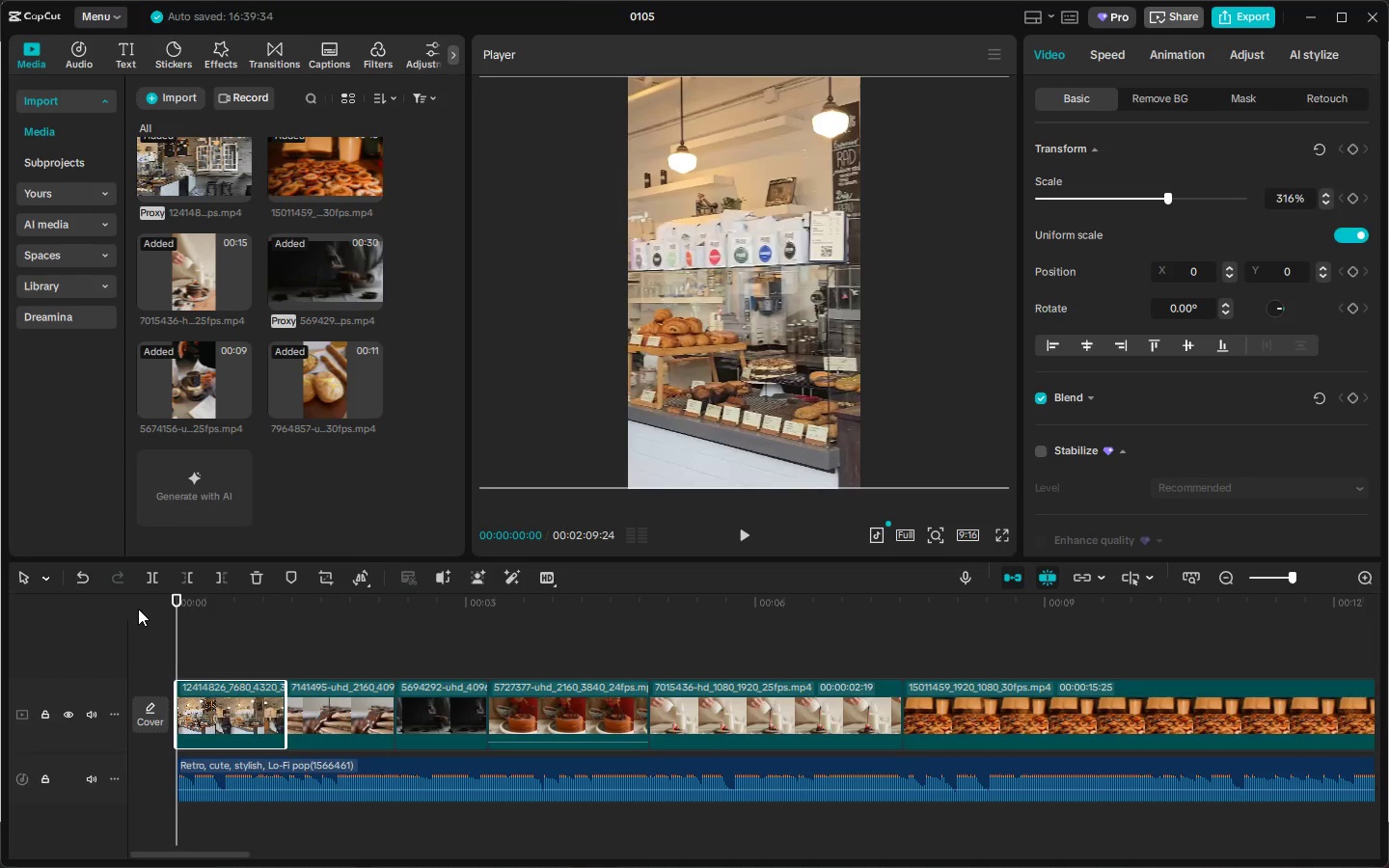 
key(Space)
 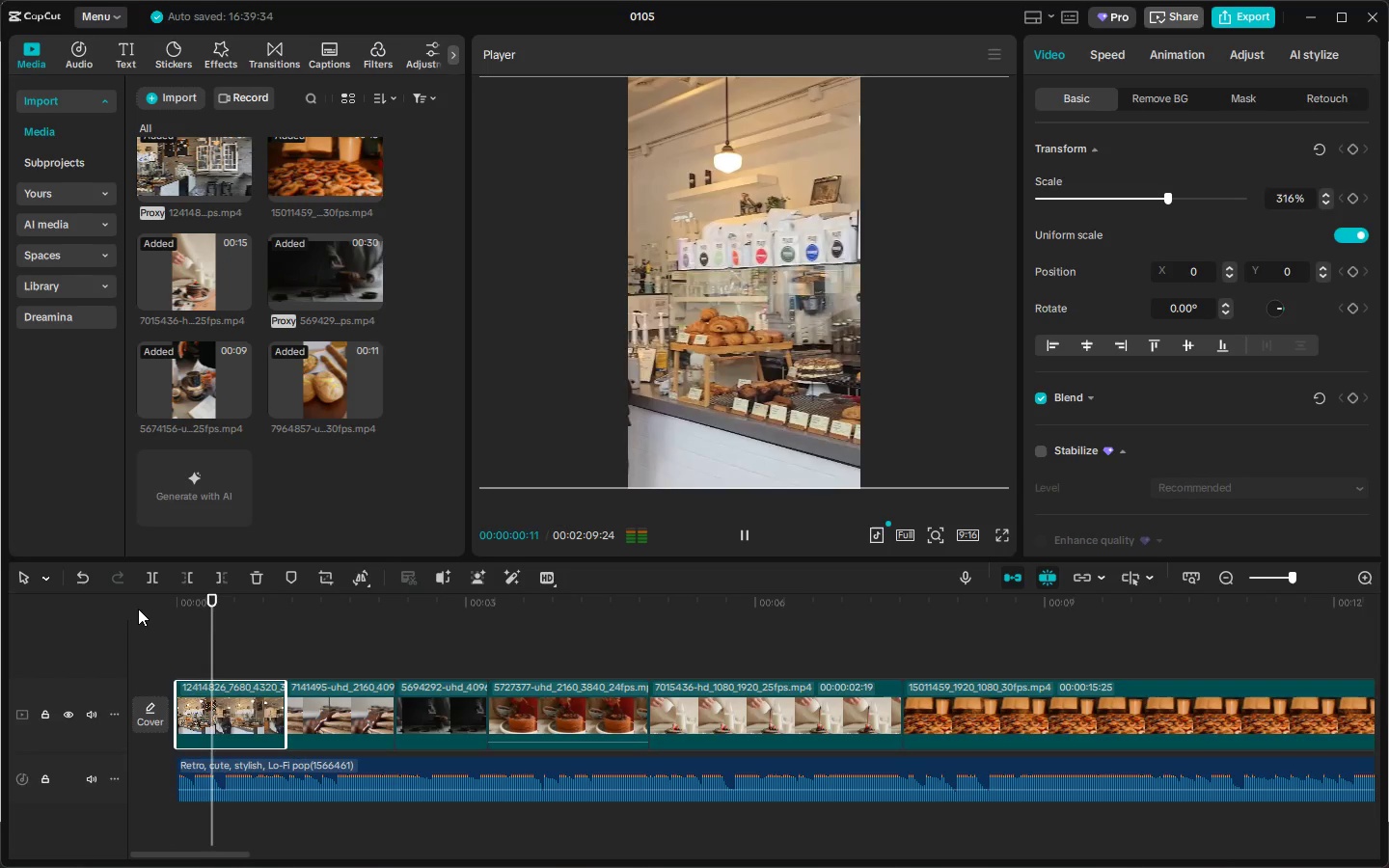 
key(Space)
 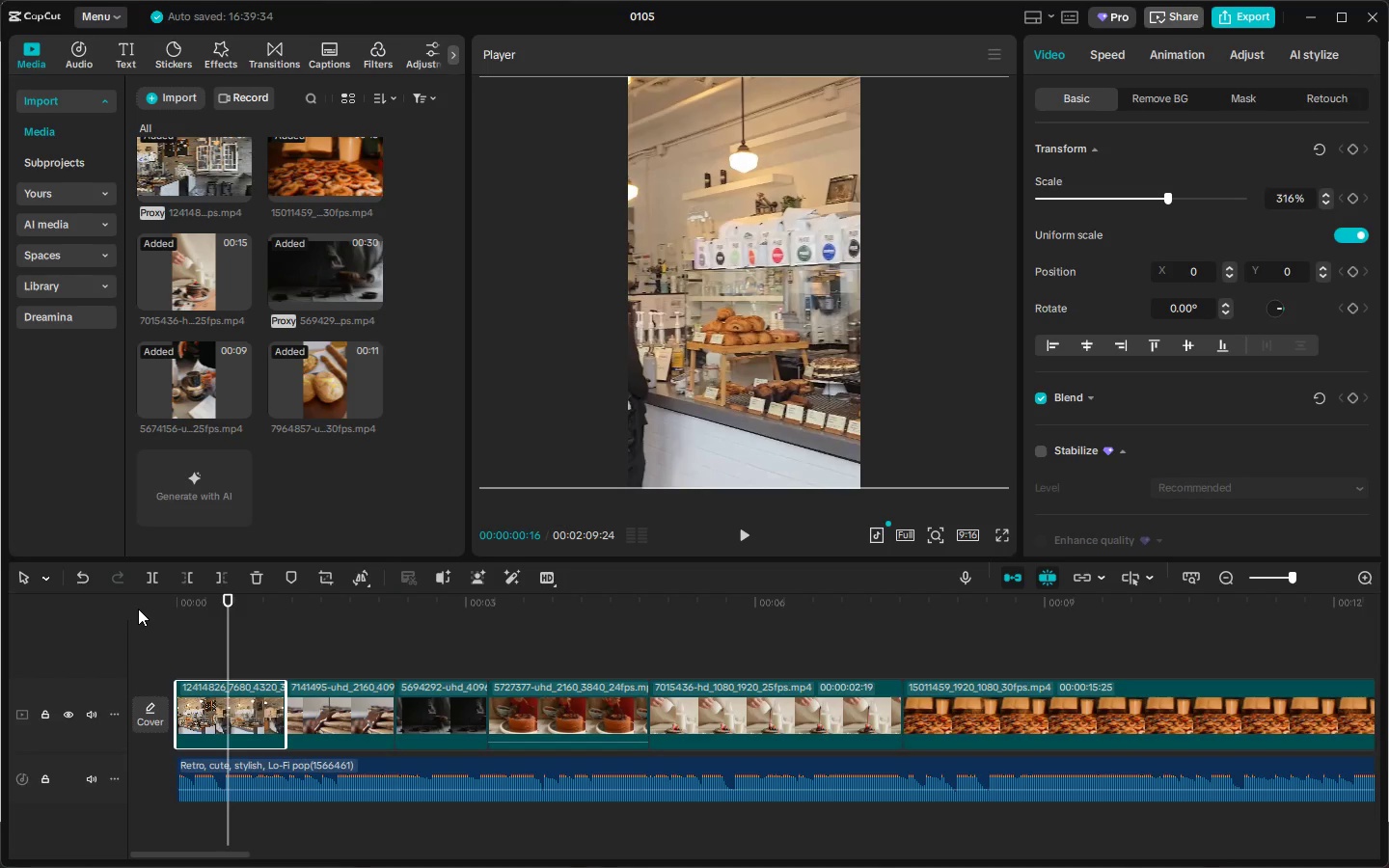 
wait(17.09)
 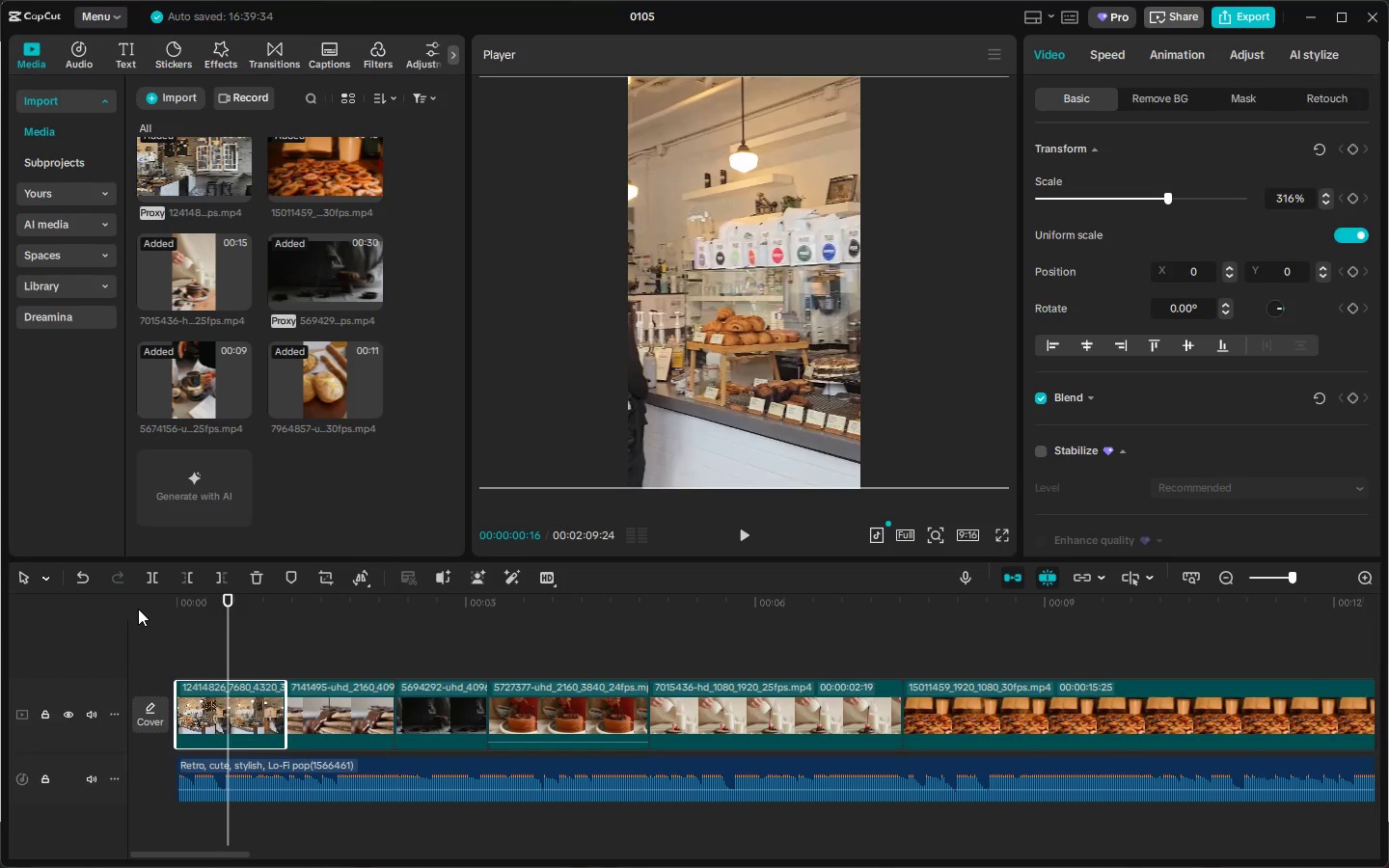 
left_click_drag(start_coordinate=[199, 604], to_coordinate=[159, 607])
 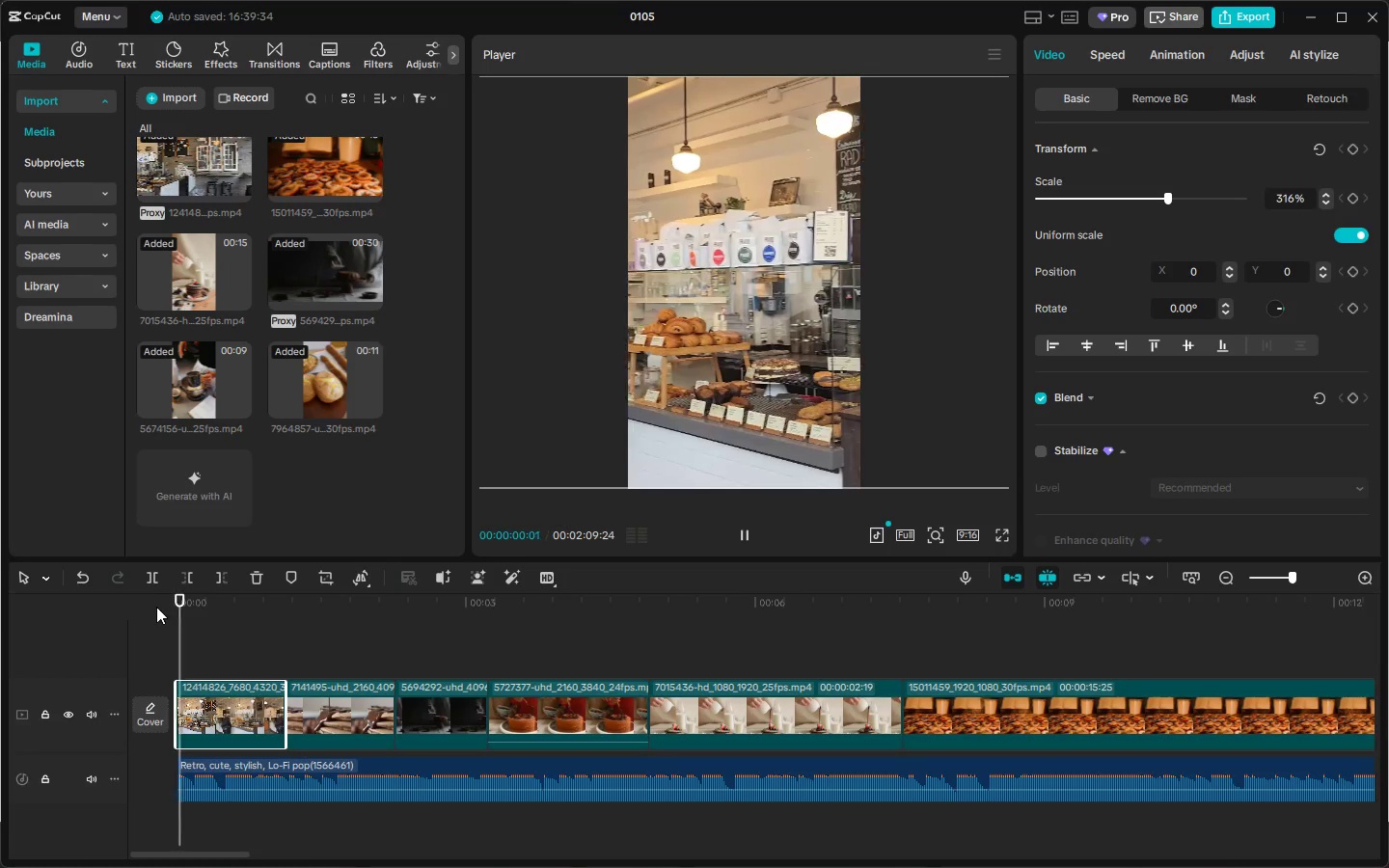 
key(Space)
 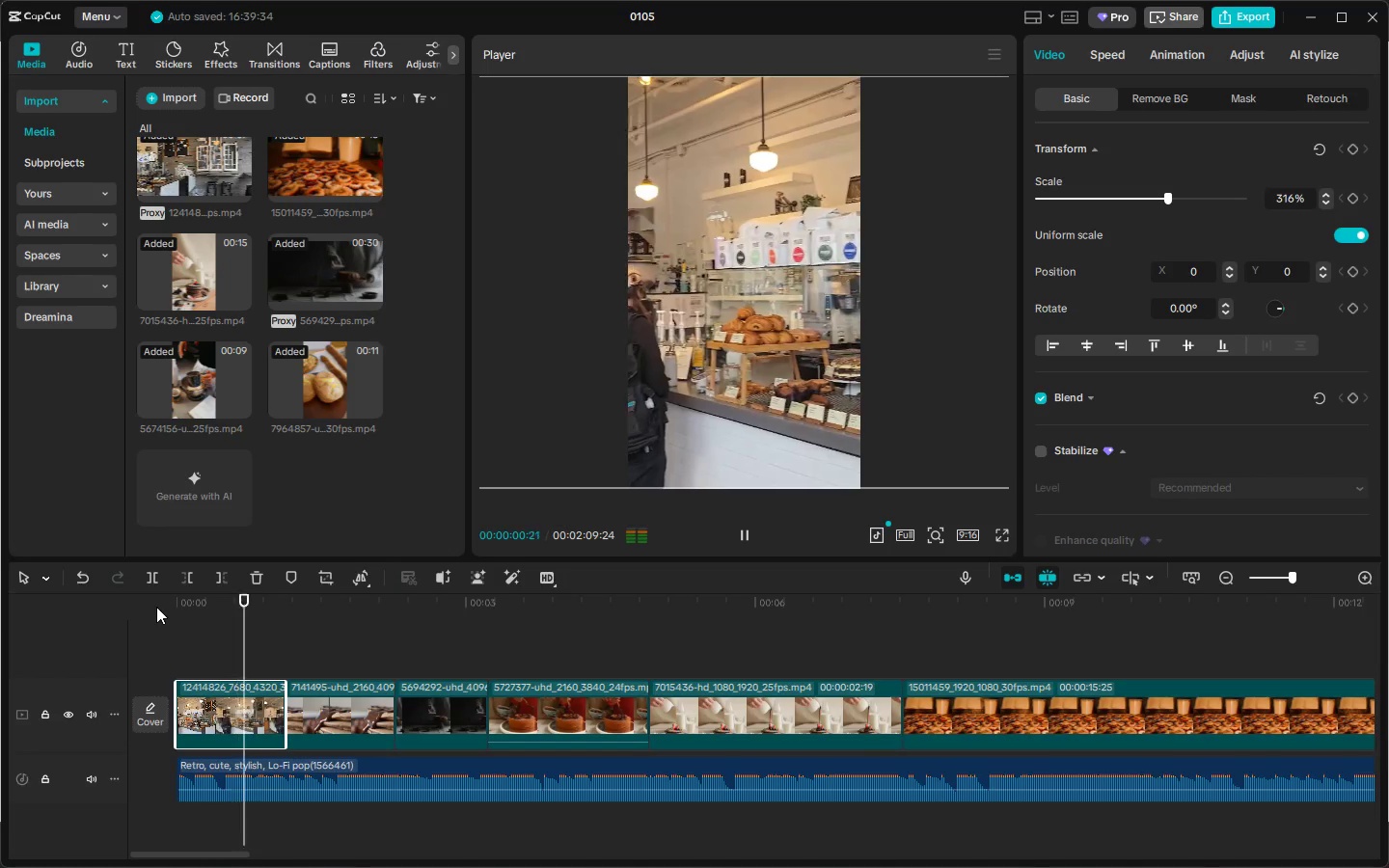 
left_click([156, 607])
 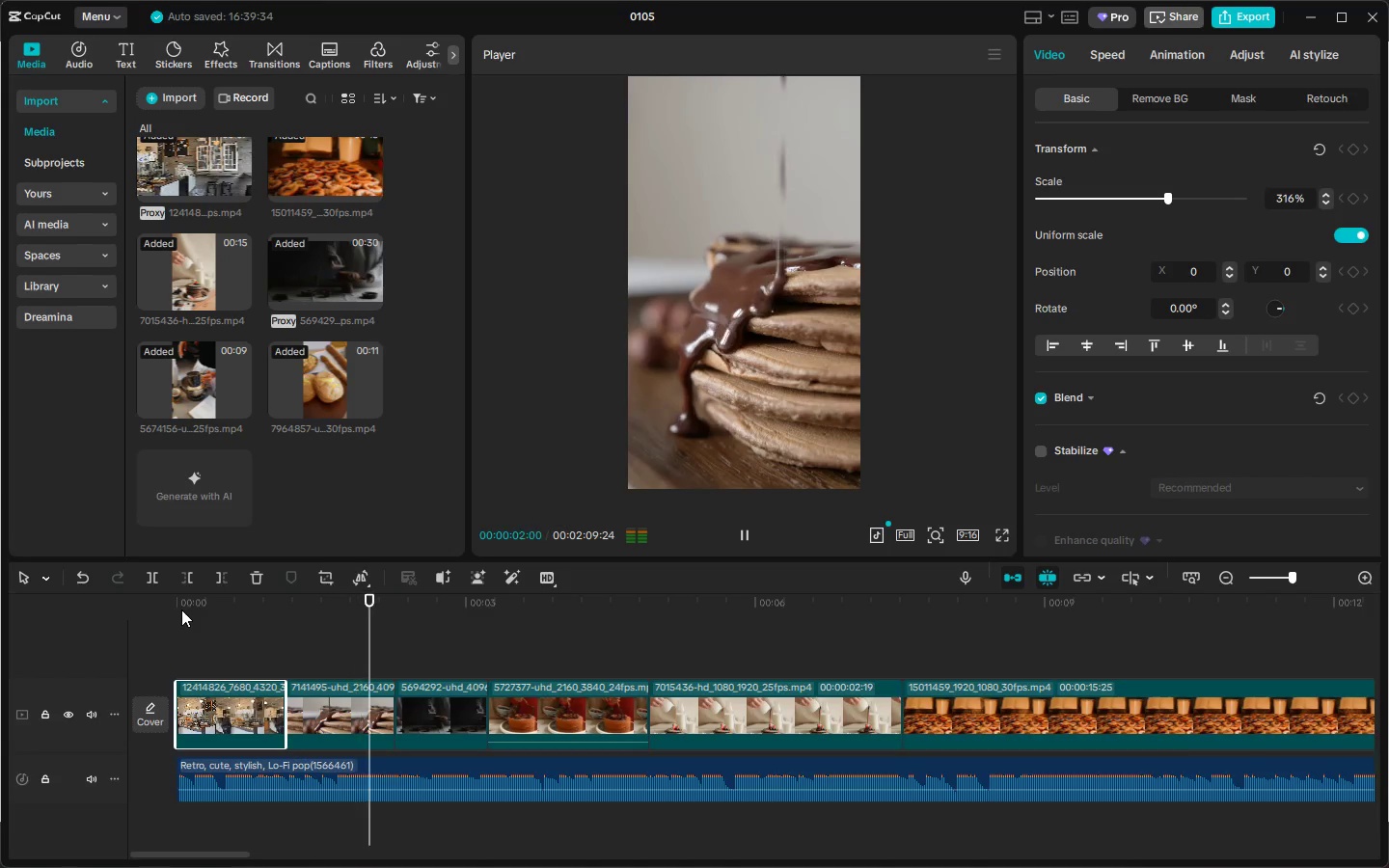 
left_click([203, 690])
 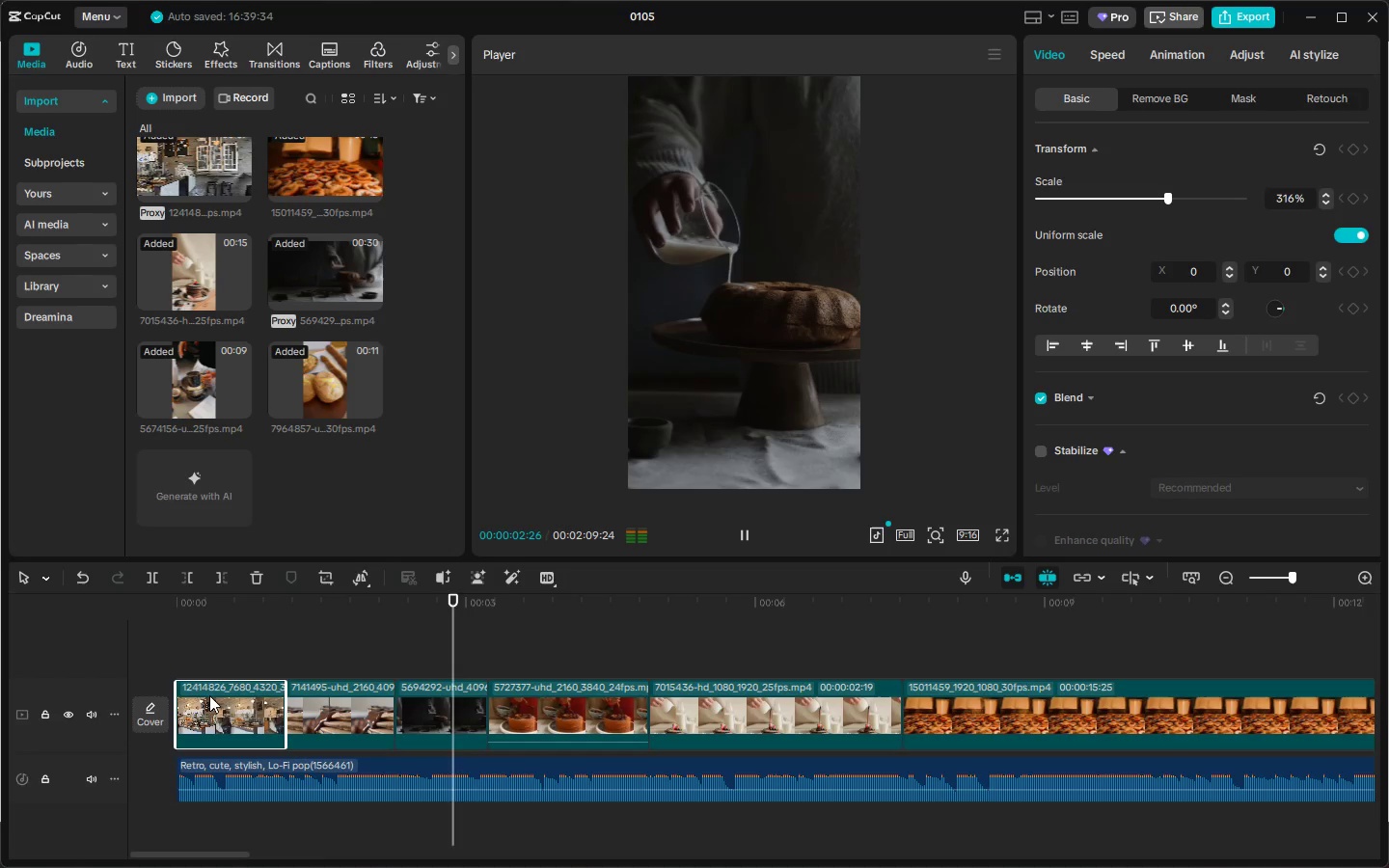 
left_click([216, 695])
 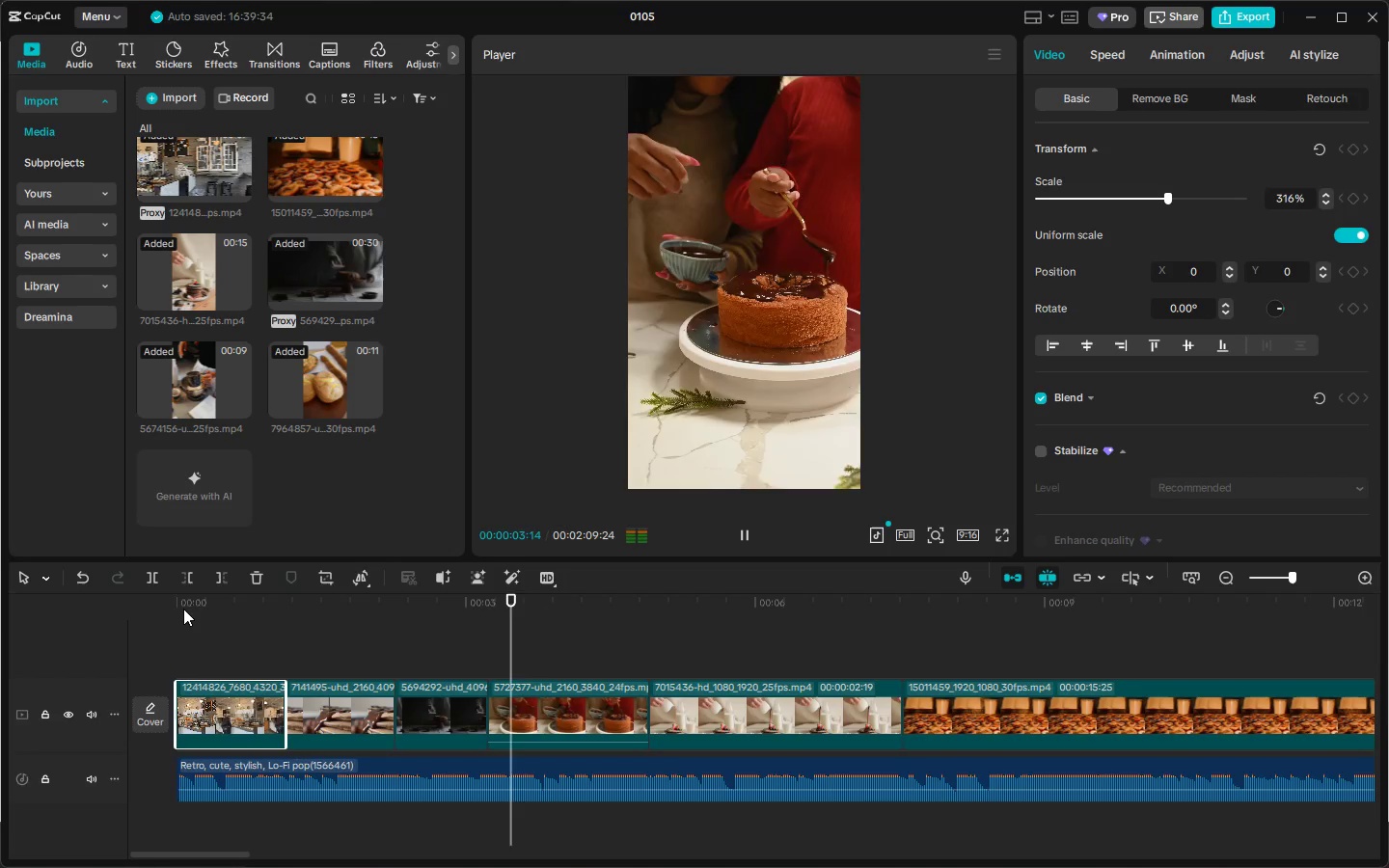 
left_click_drag(start_coordinate=[179, 602], to_coordinate=[172, 602])
 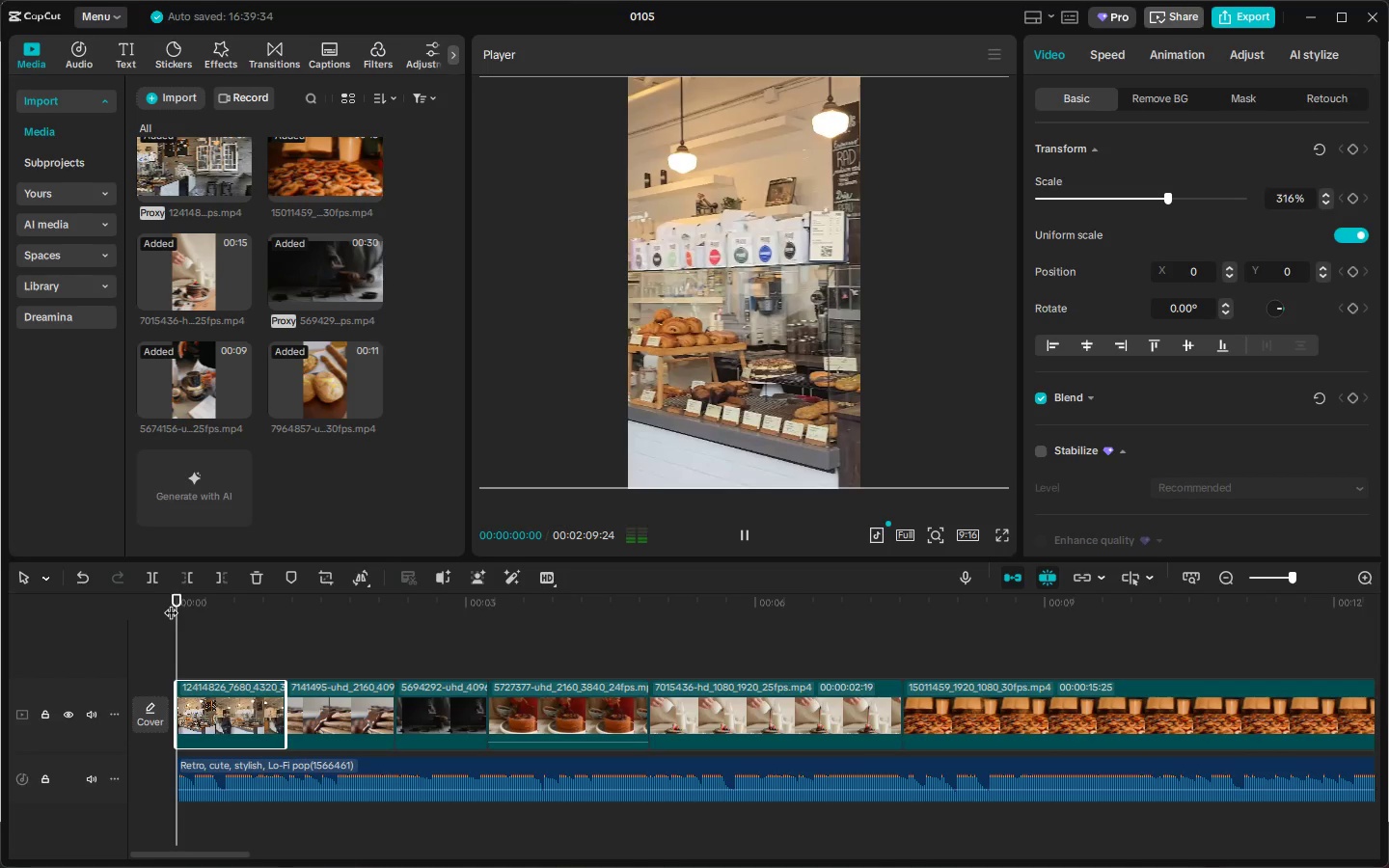 
key(Space)
 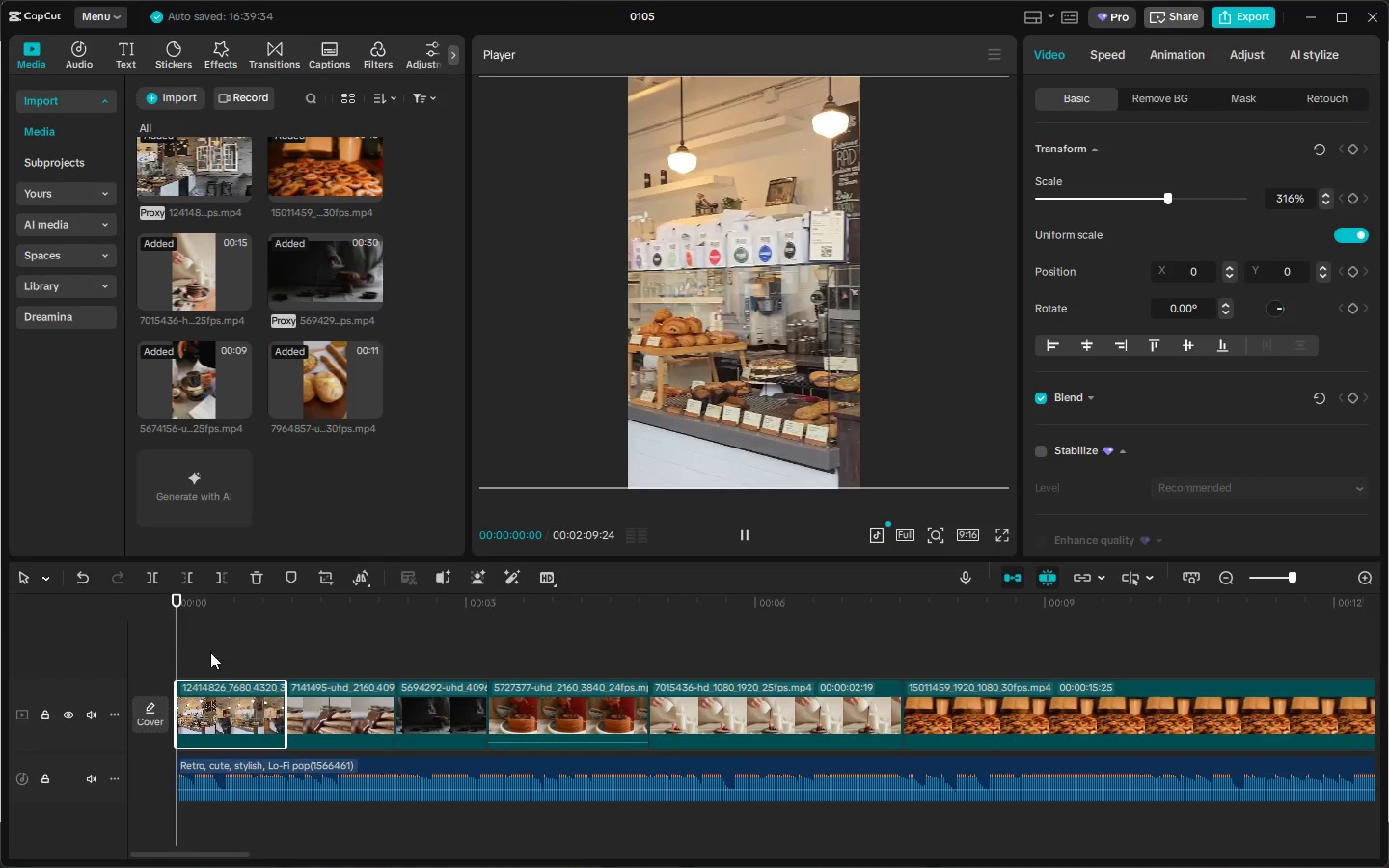 
key(Space)
 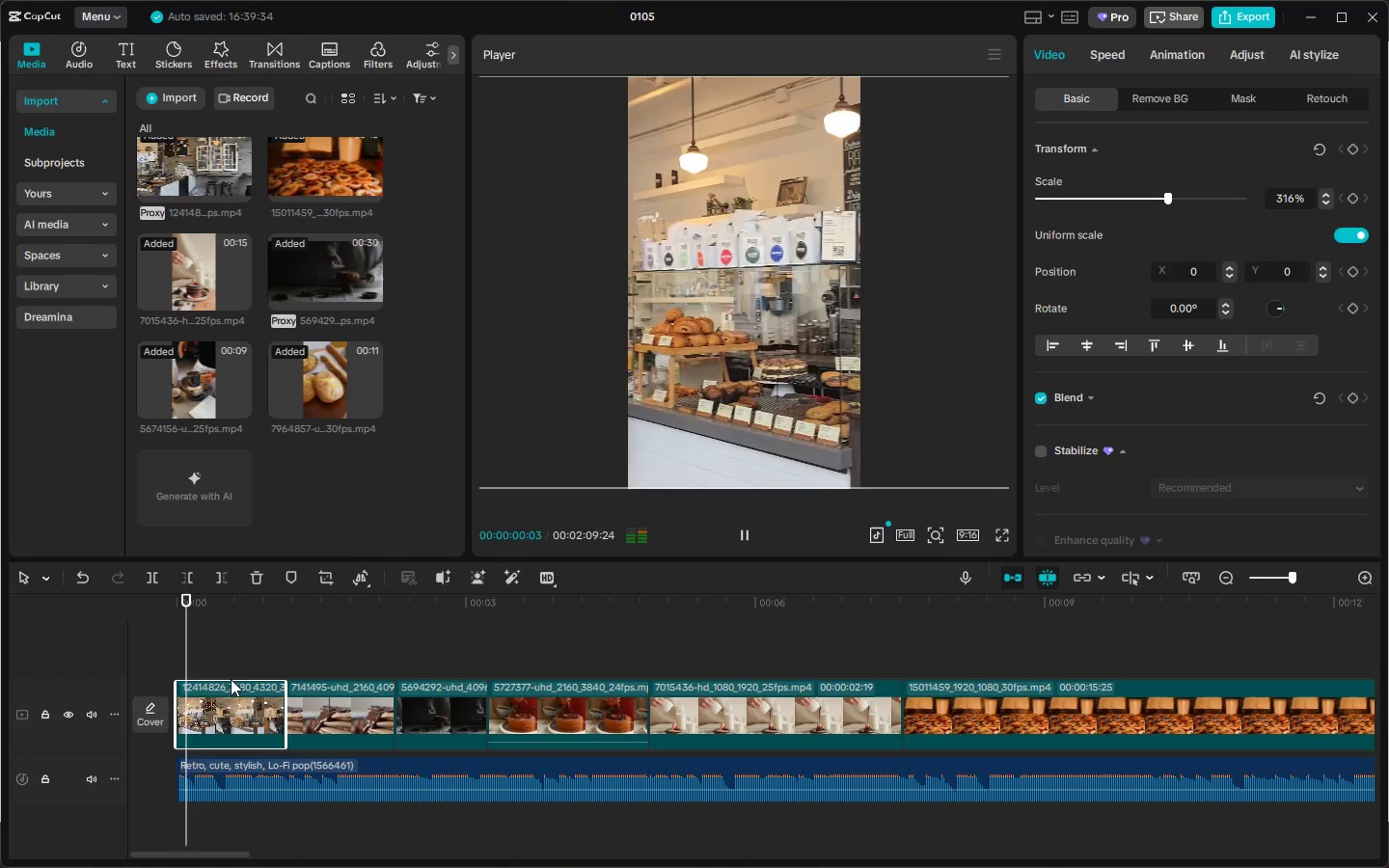 
key(Space)
 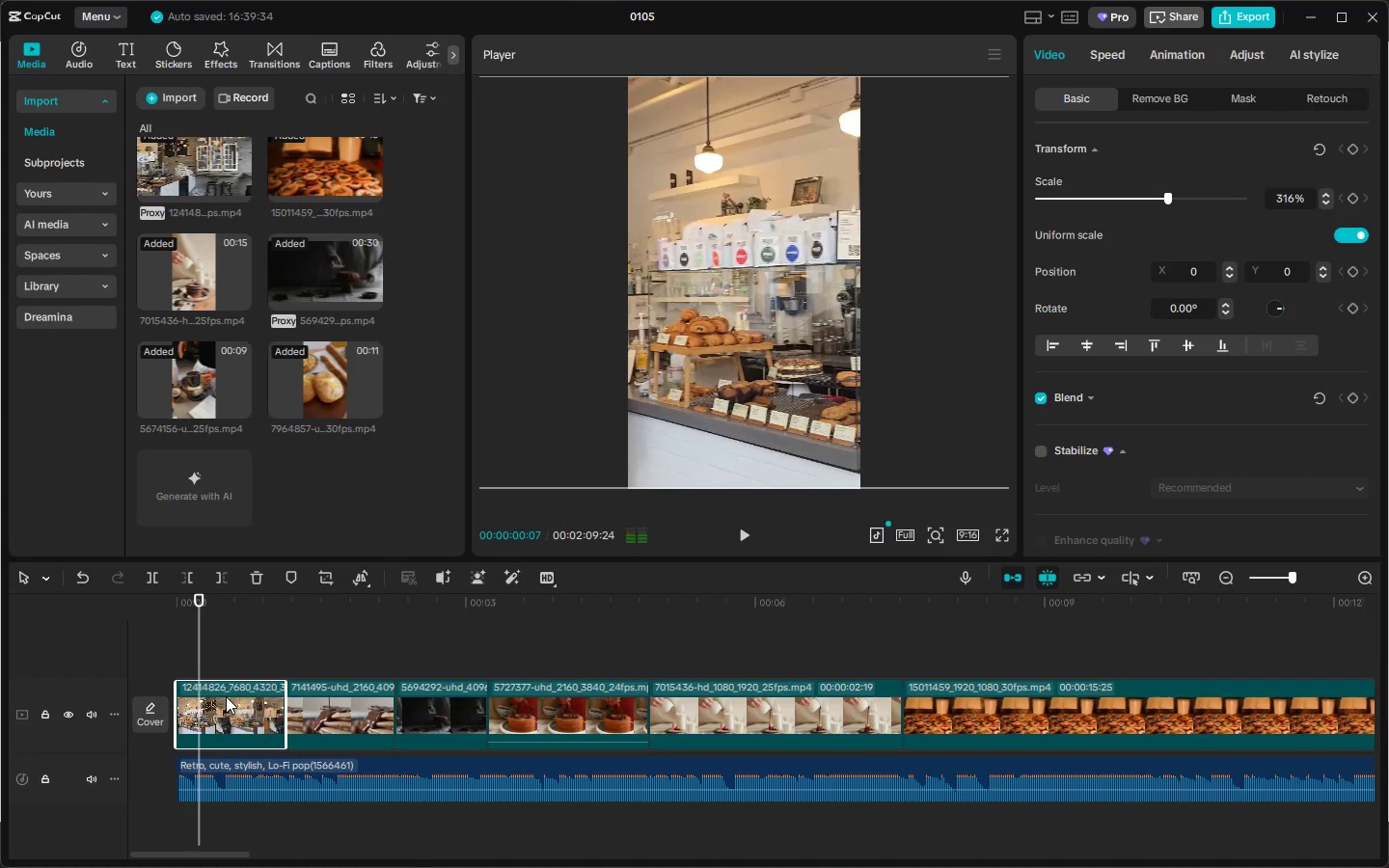 
left_click([226, 696])
 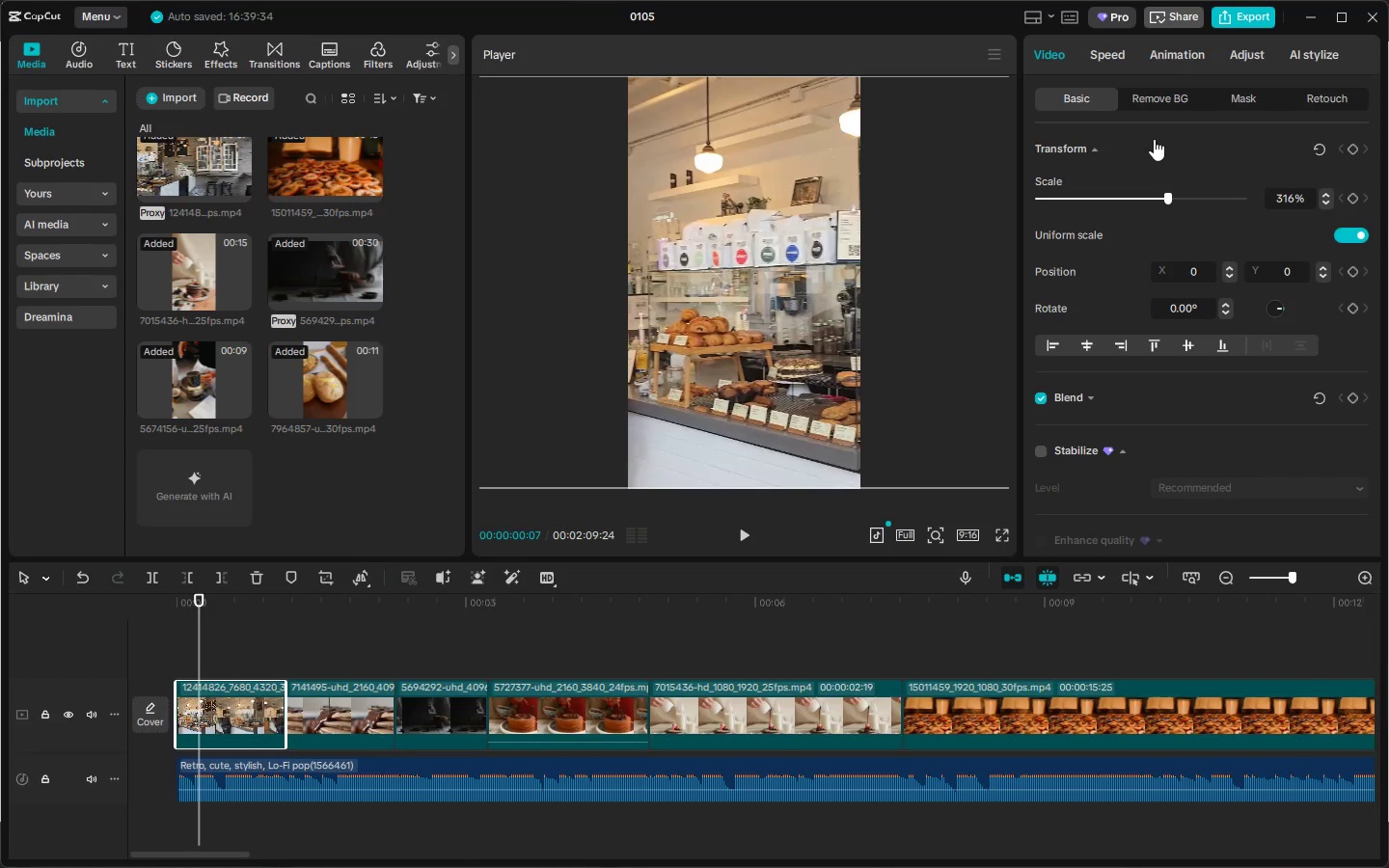 
left_click([1180, 64])
 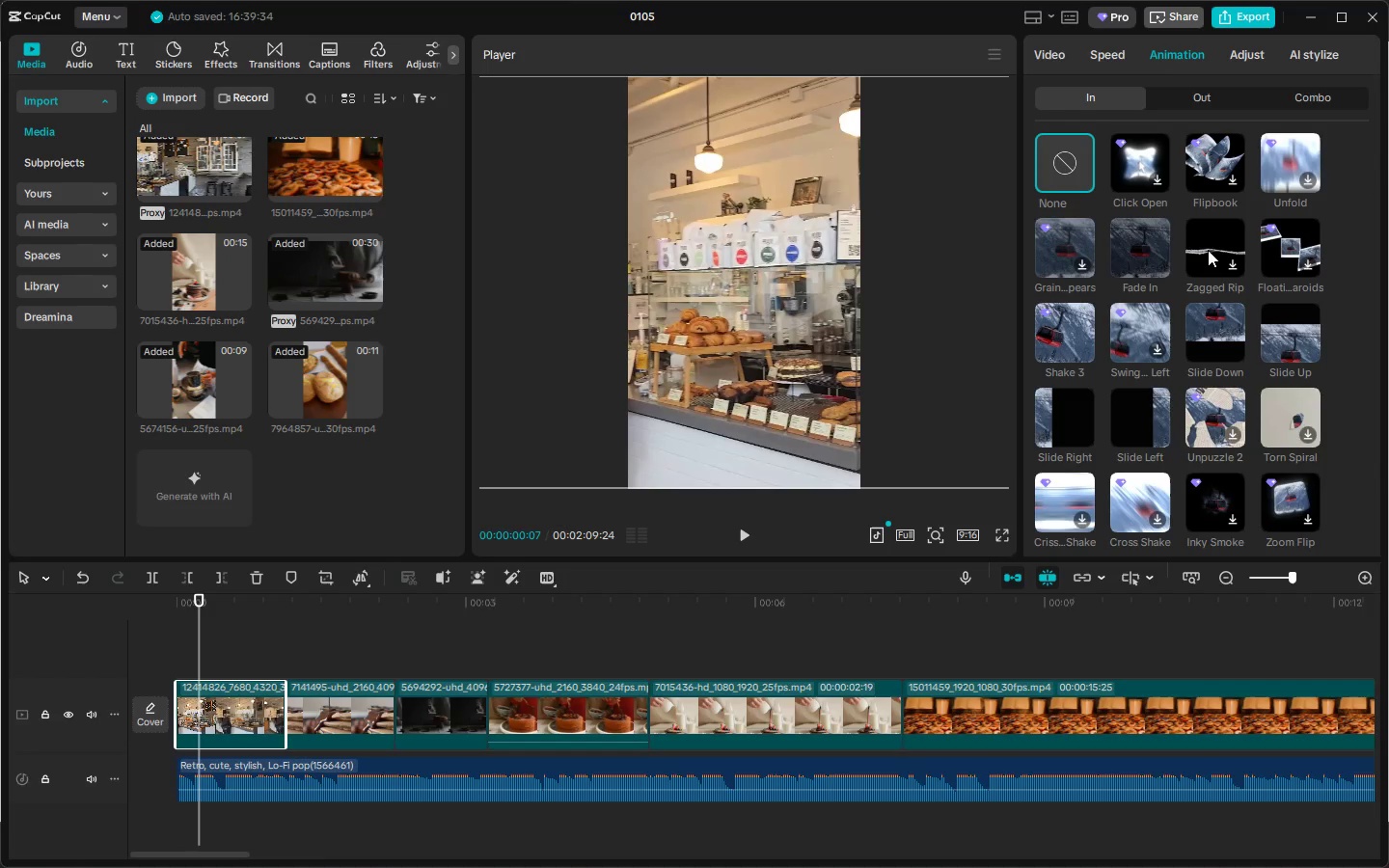 
left_click([1154, 251])
 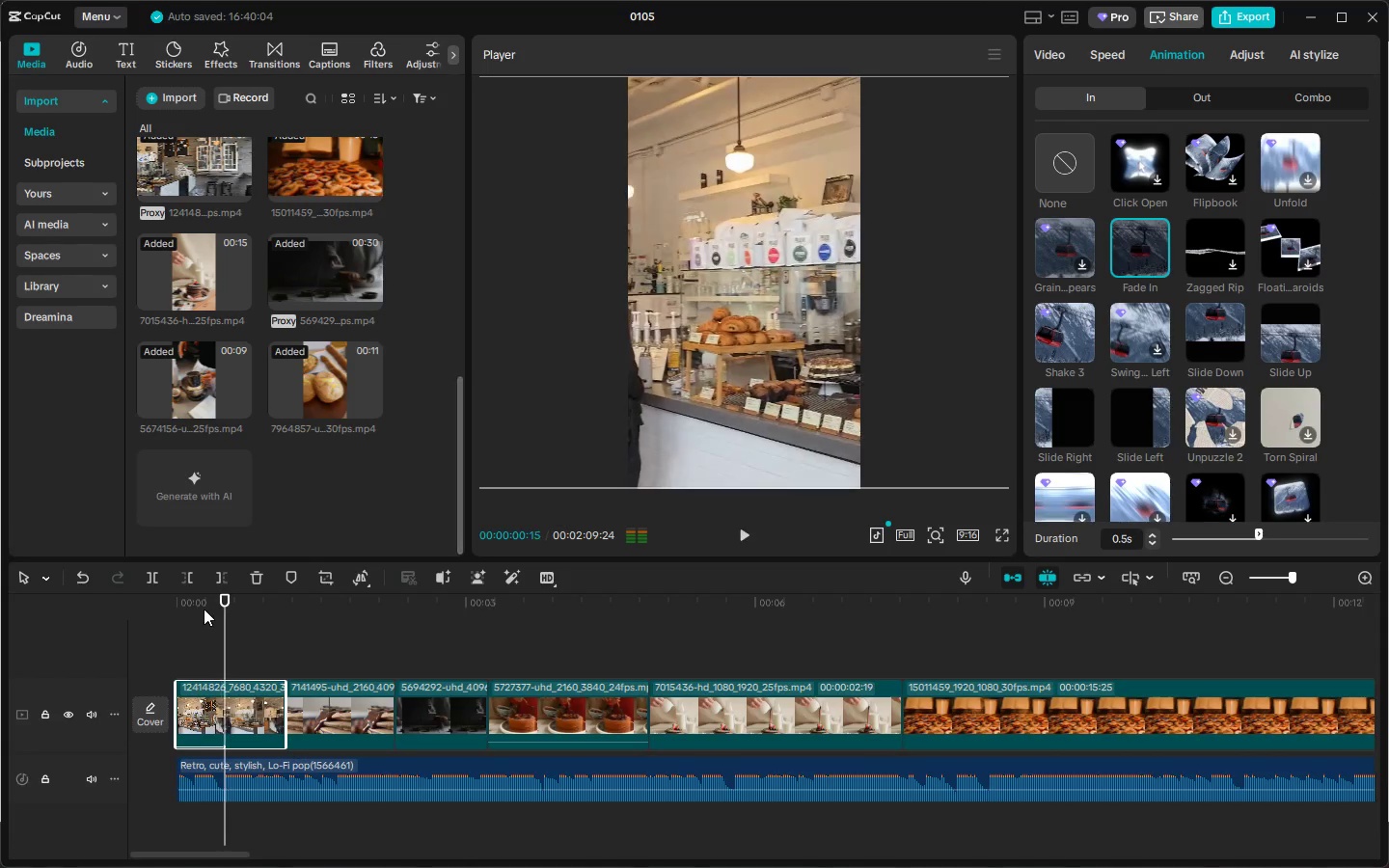 
left_click_drag(start_coordinate=[189, 606], to_coordinate=[165, 609])
 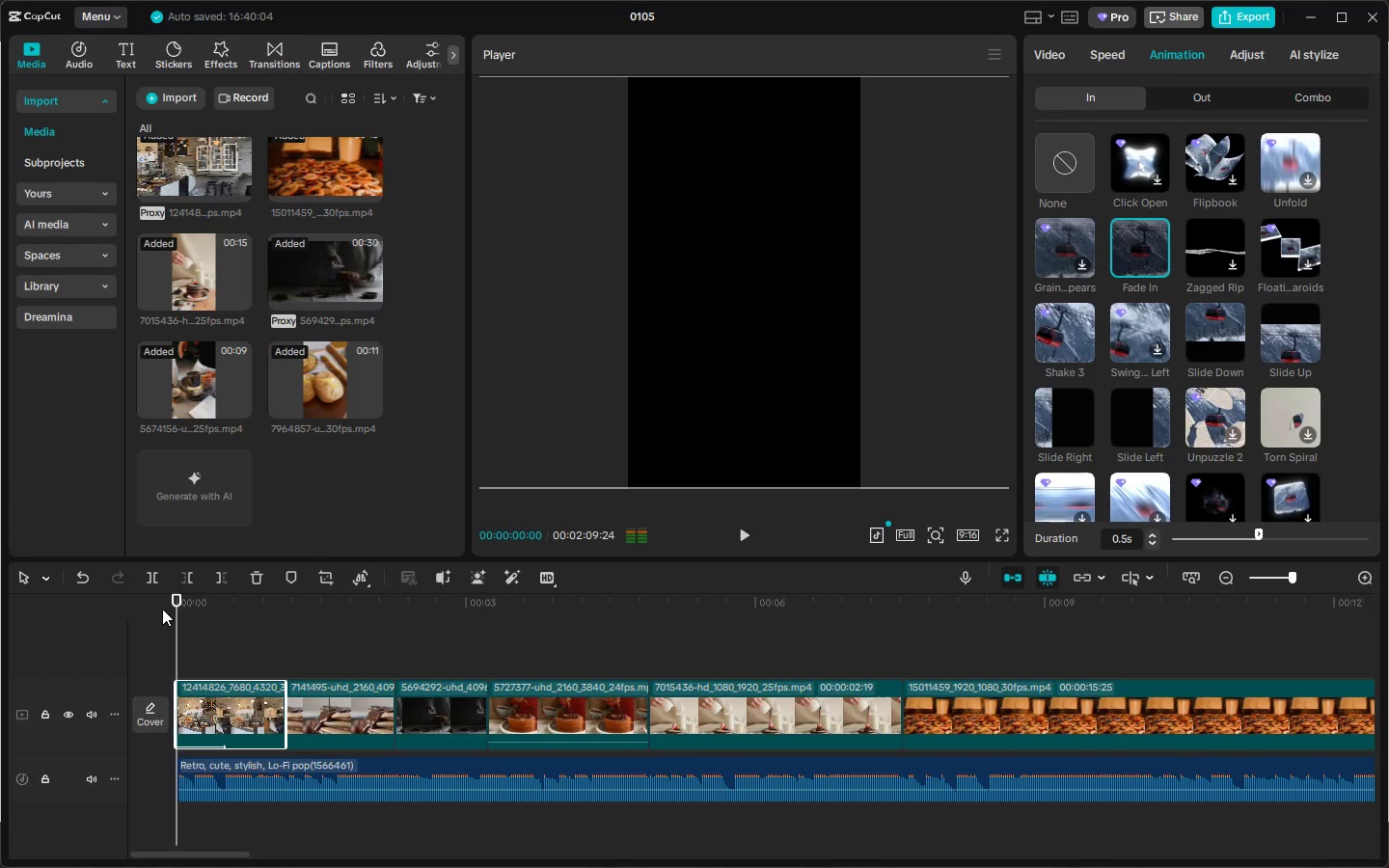 
key(Space)
 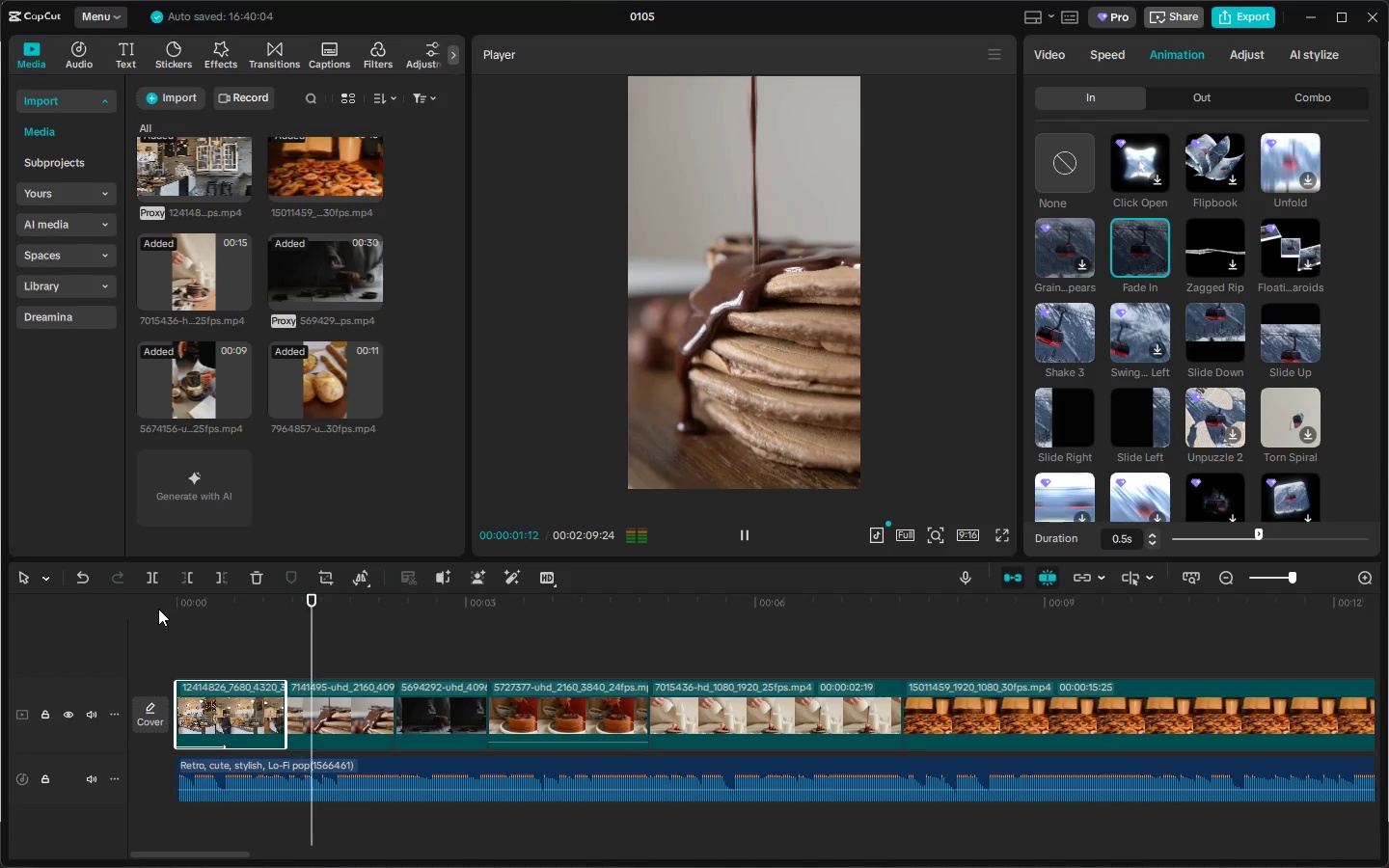 
key(Space)
 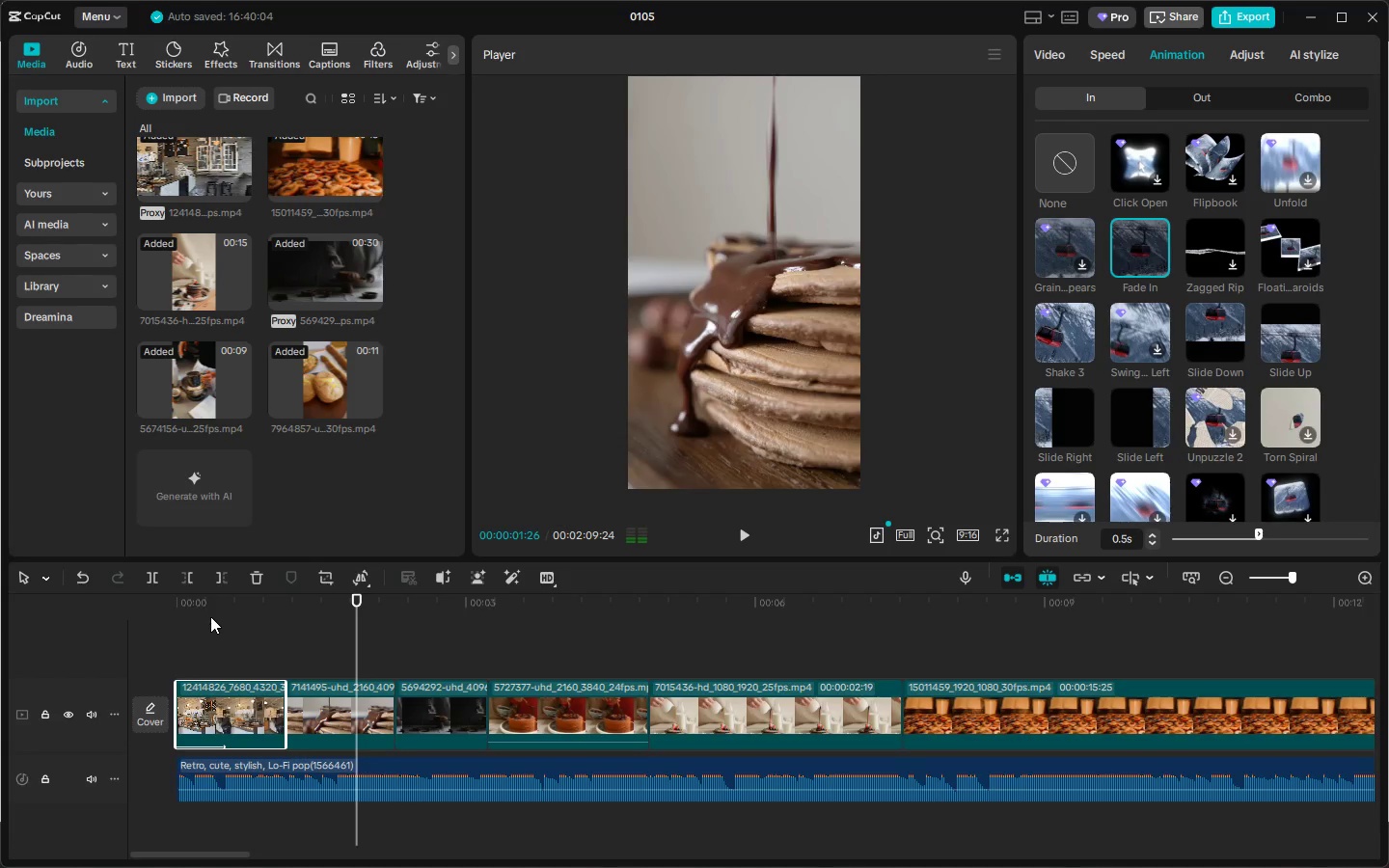 
left_click_drag(start_coordinate=[204, 614], to_coordinate=[139, 609])
 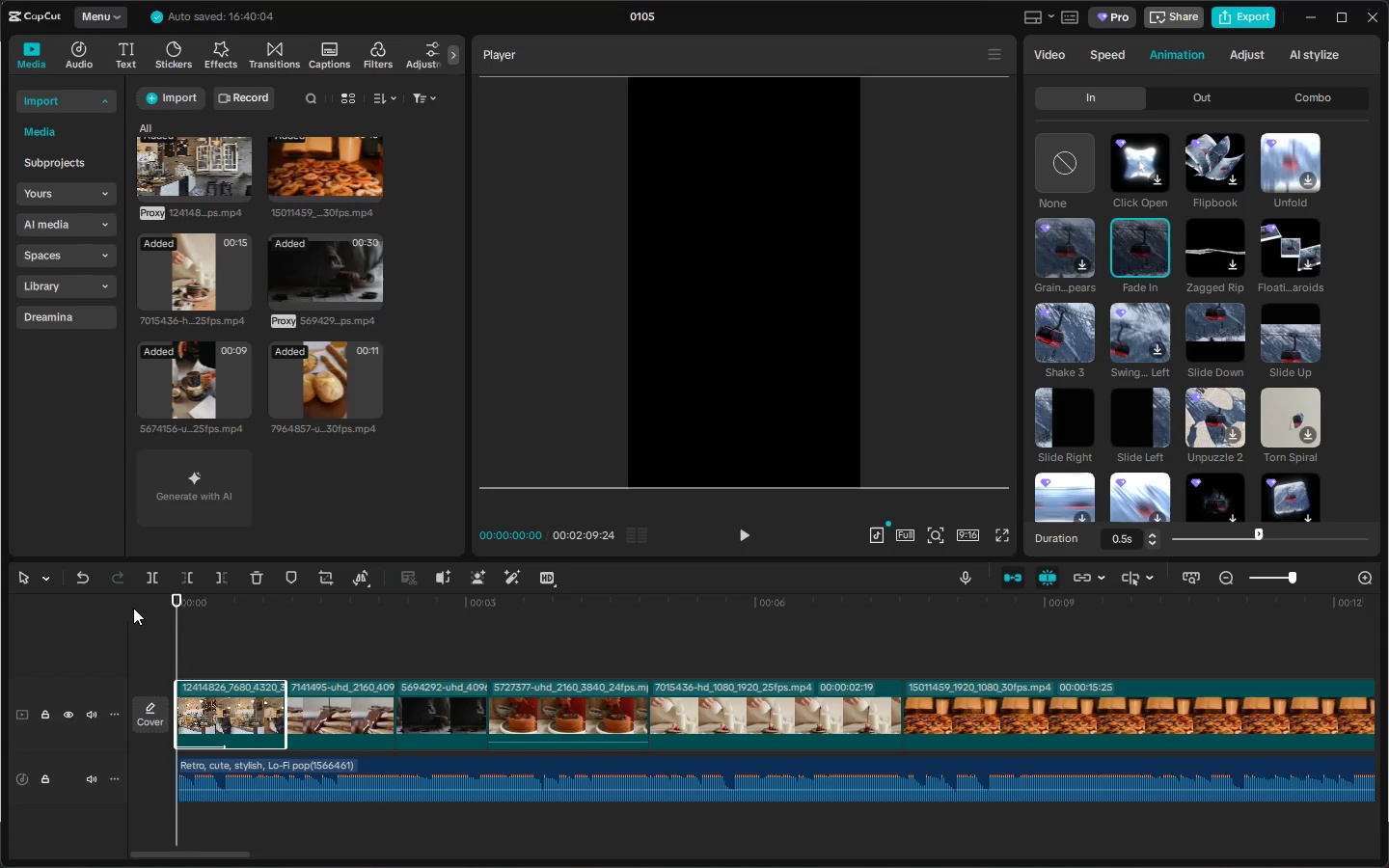 
key(Space)
 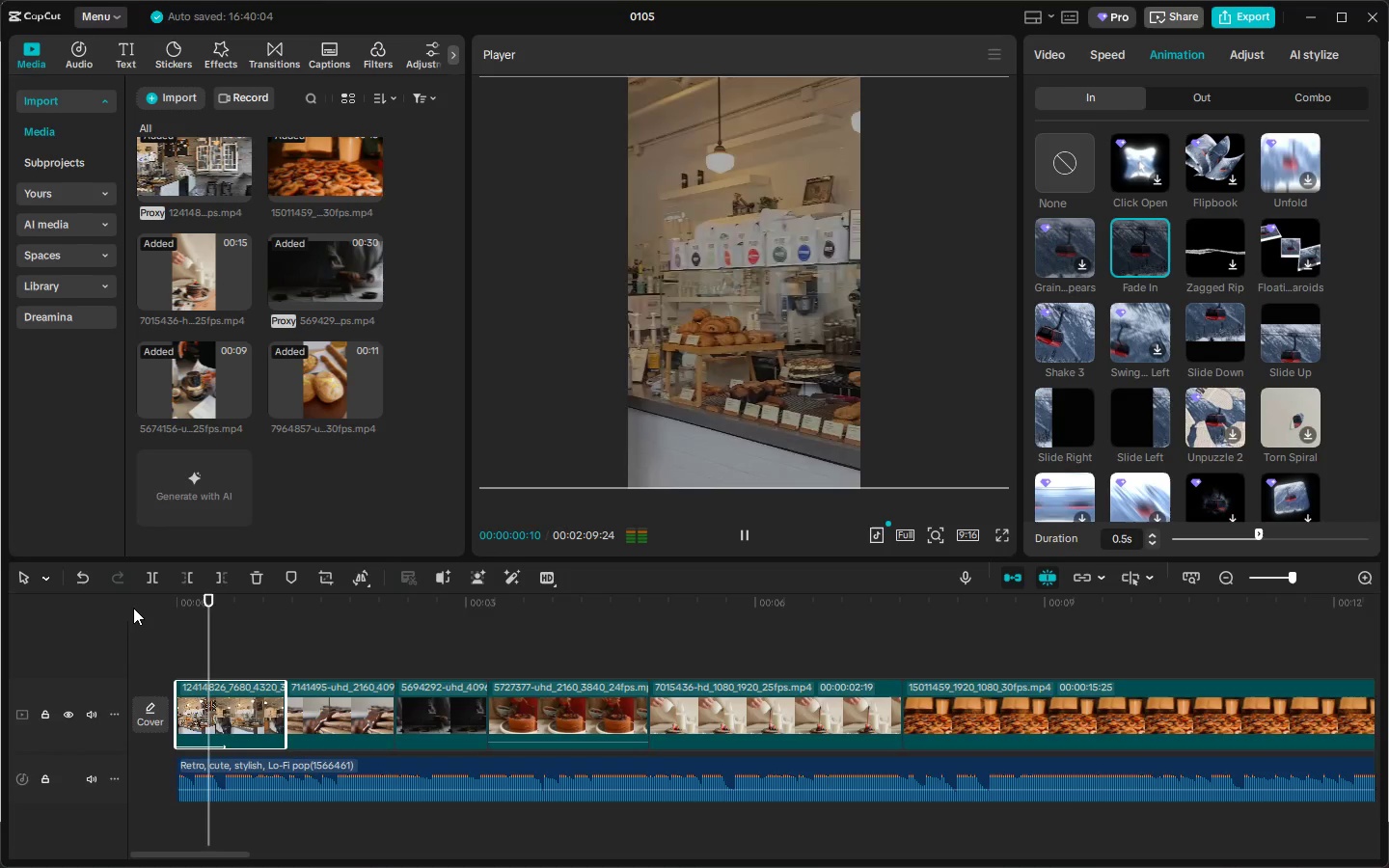 
key(Space)
 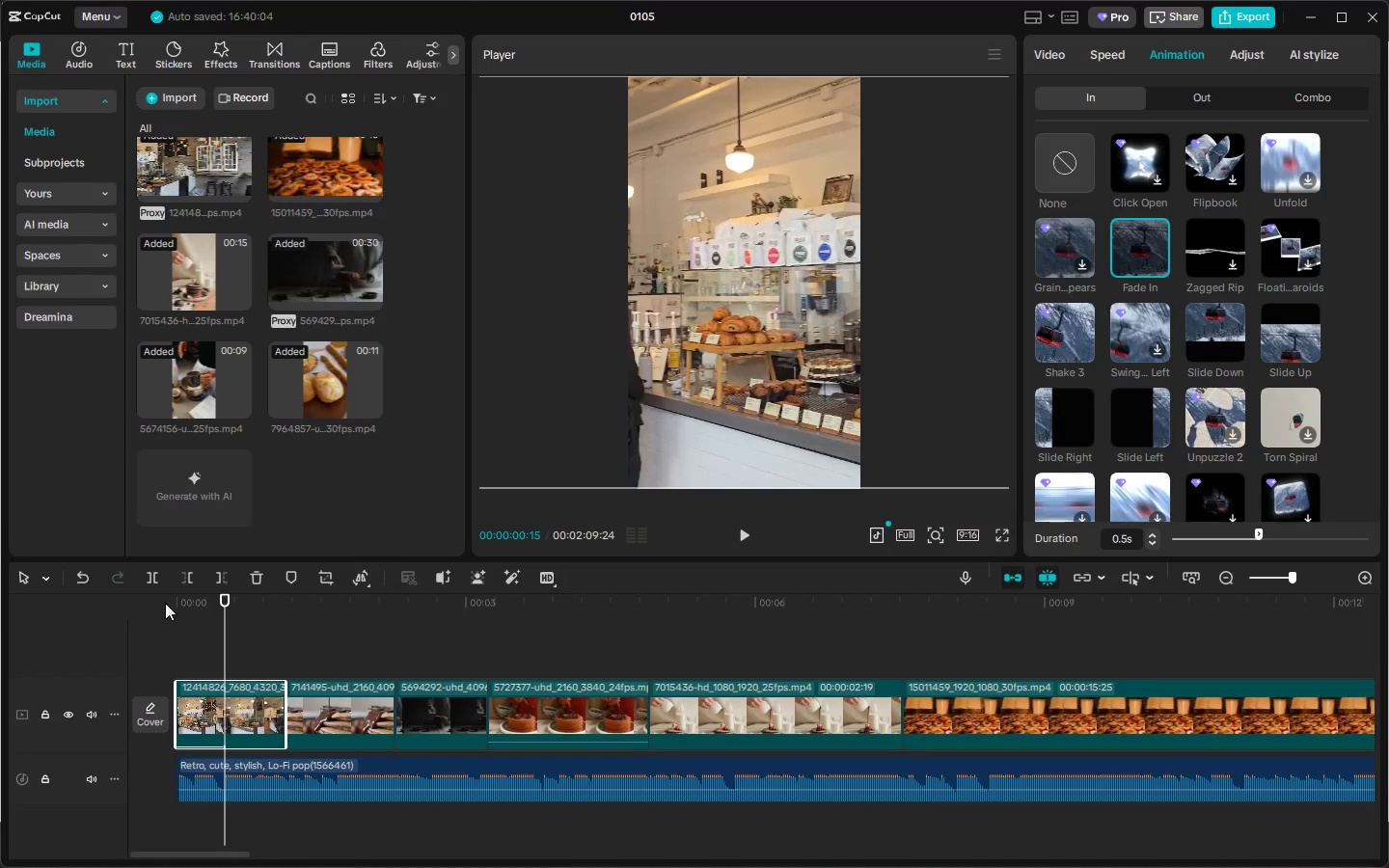 
left_click_drag(start_coordinate=[189, 592], to_coordinate=[129, 589])
 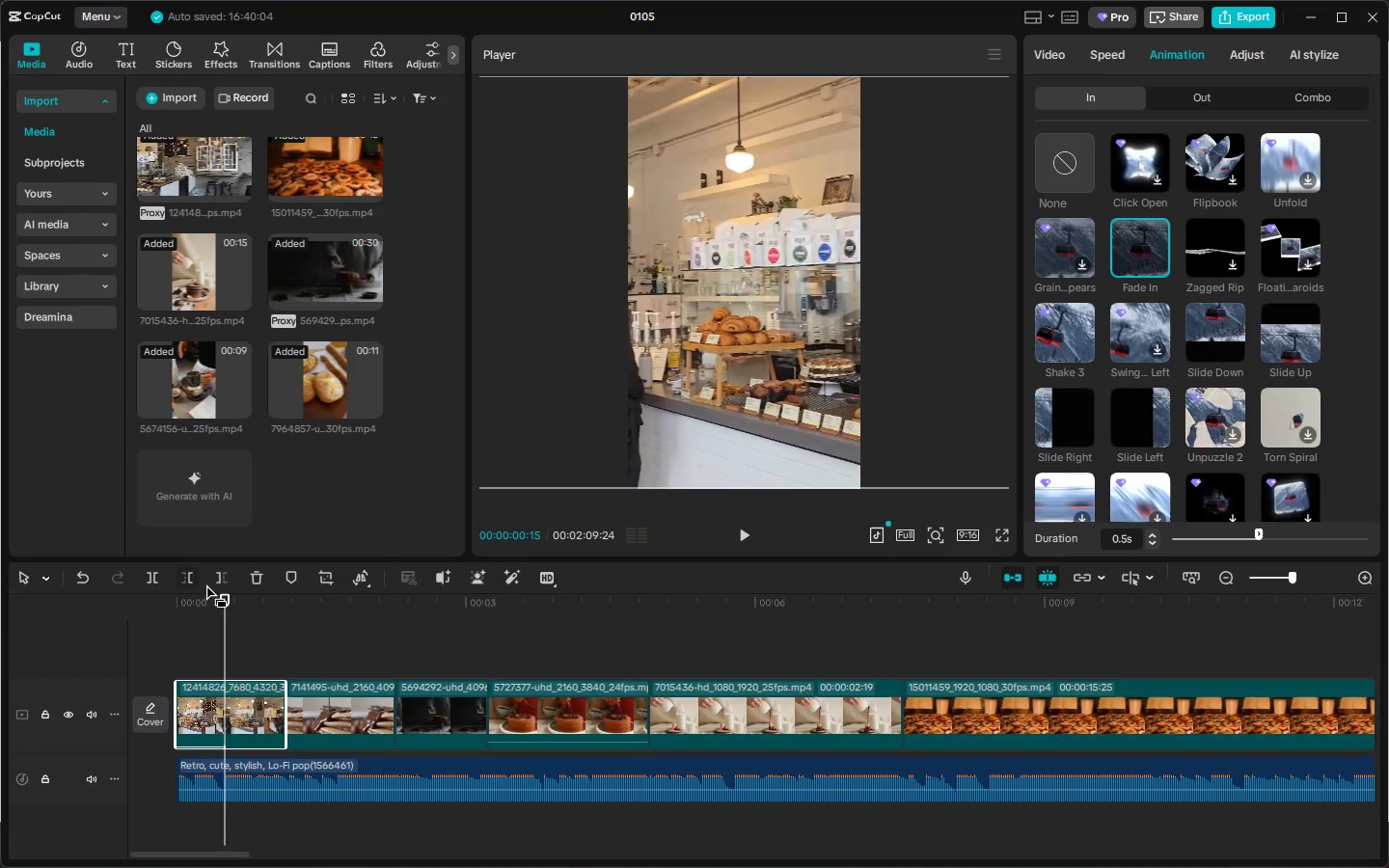 
left_click_drag(start_coordinate=[204, 583], to_coordinate=[137, 583])
 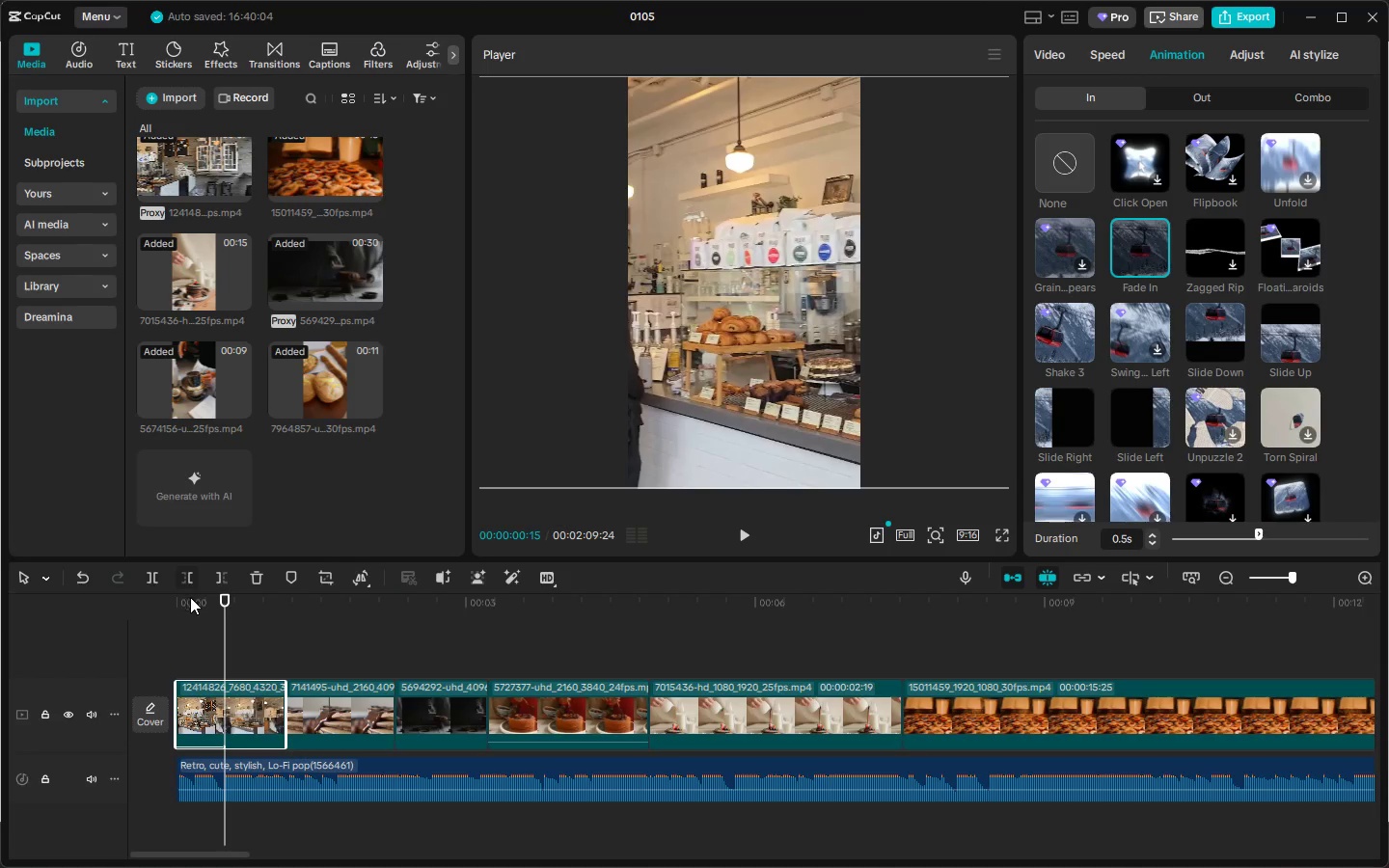 
left_click_drag(start_coordinate=[189, 599], to_coordinate=[149, 607])
 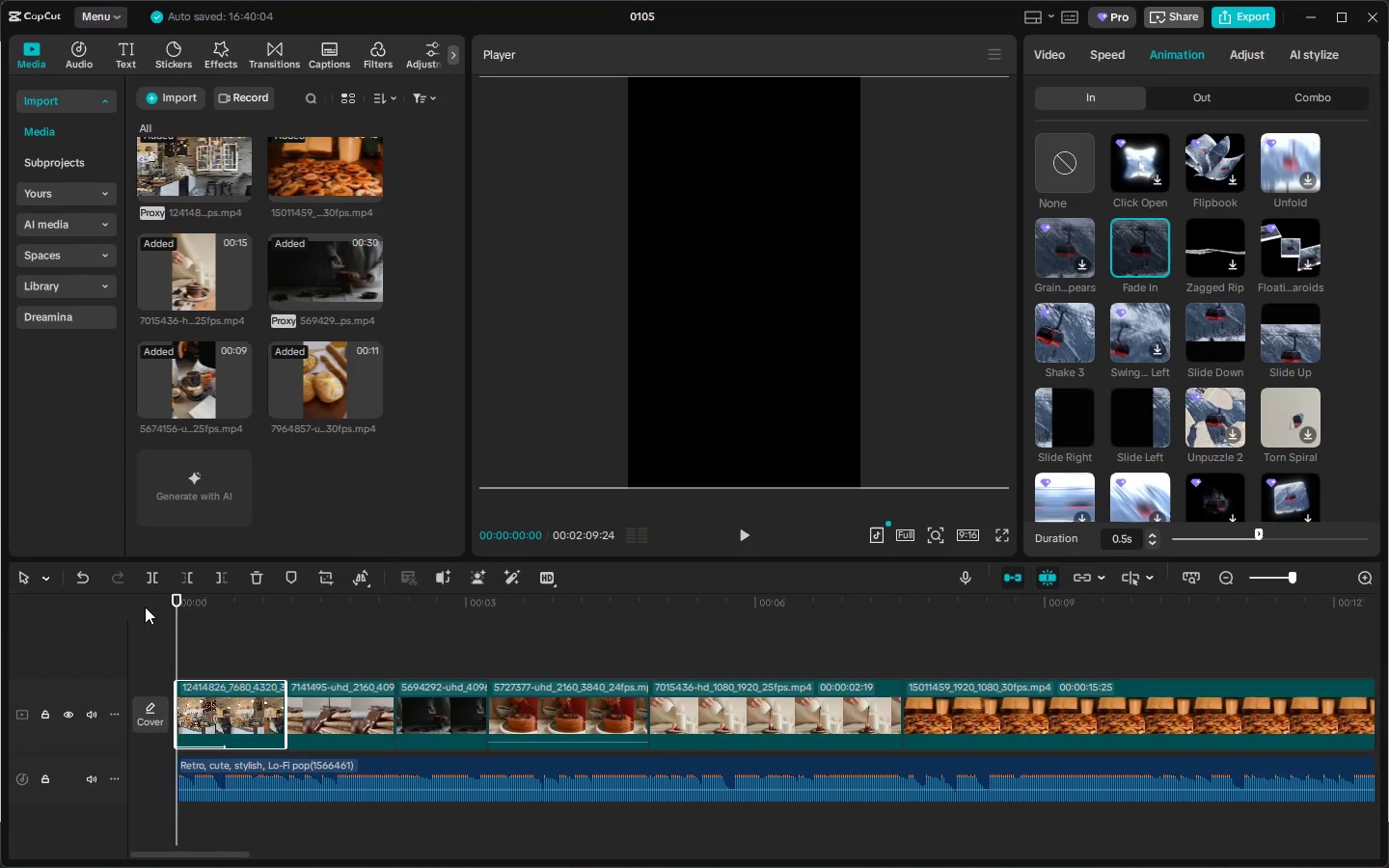 
key(Space)
 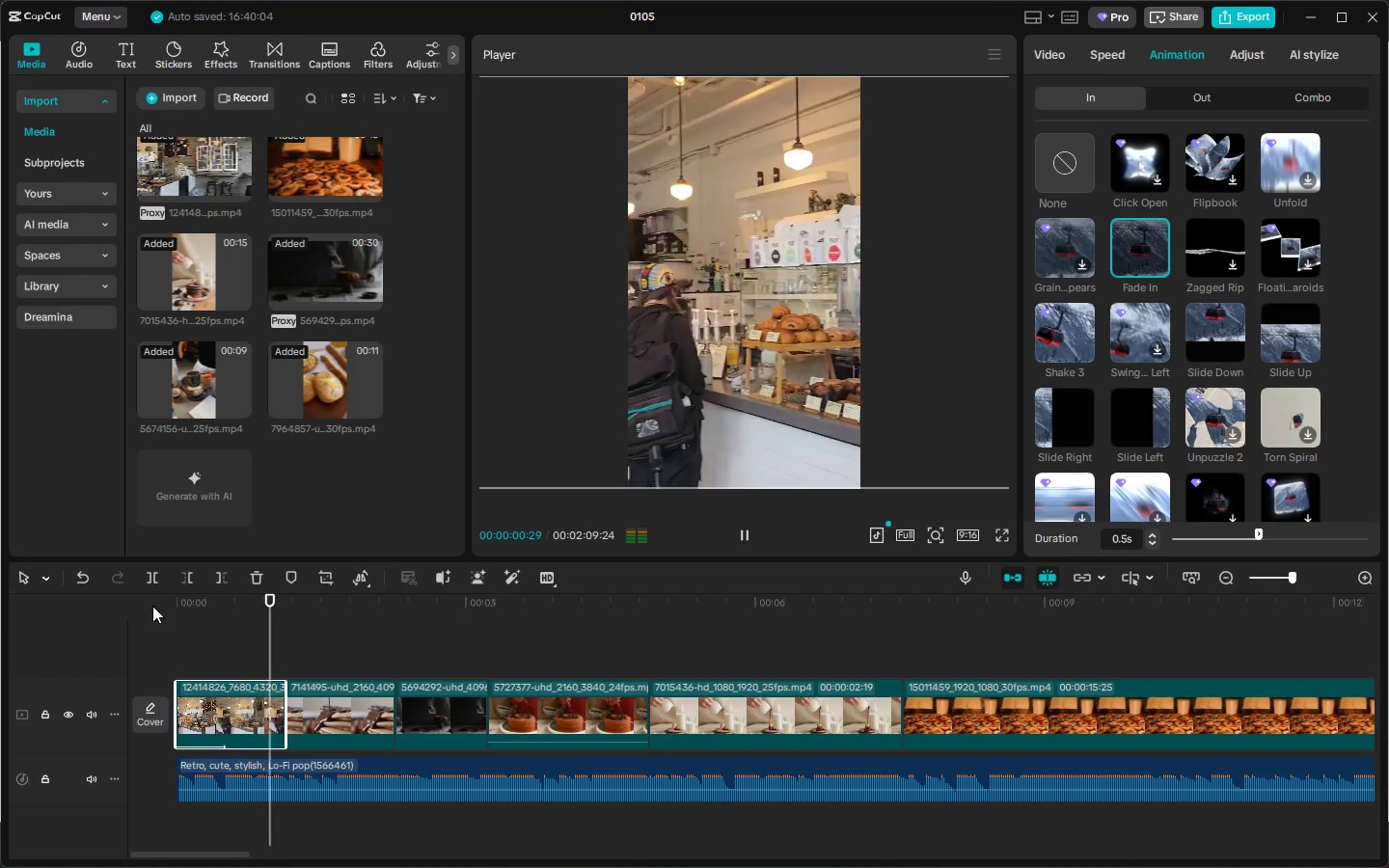 
left_click_drag(start_coordinate=[205, 607], to_coordinate=[153, 610])
 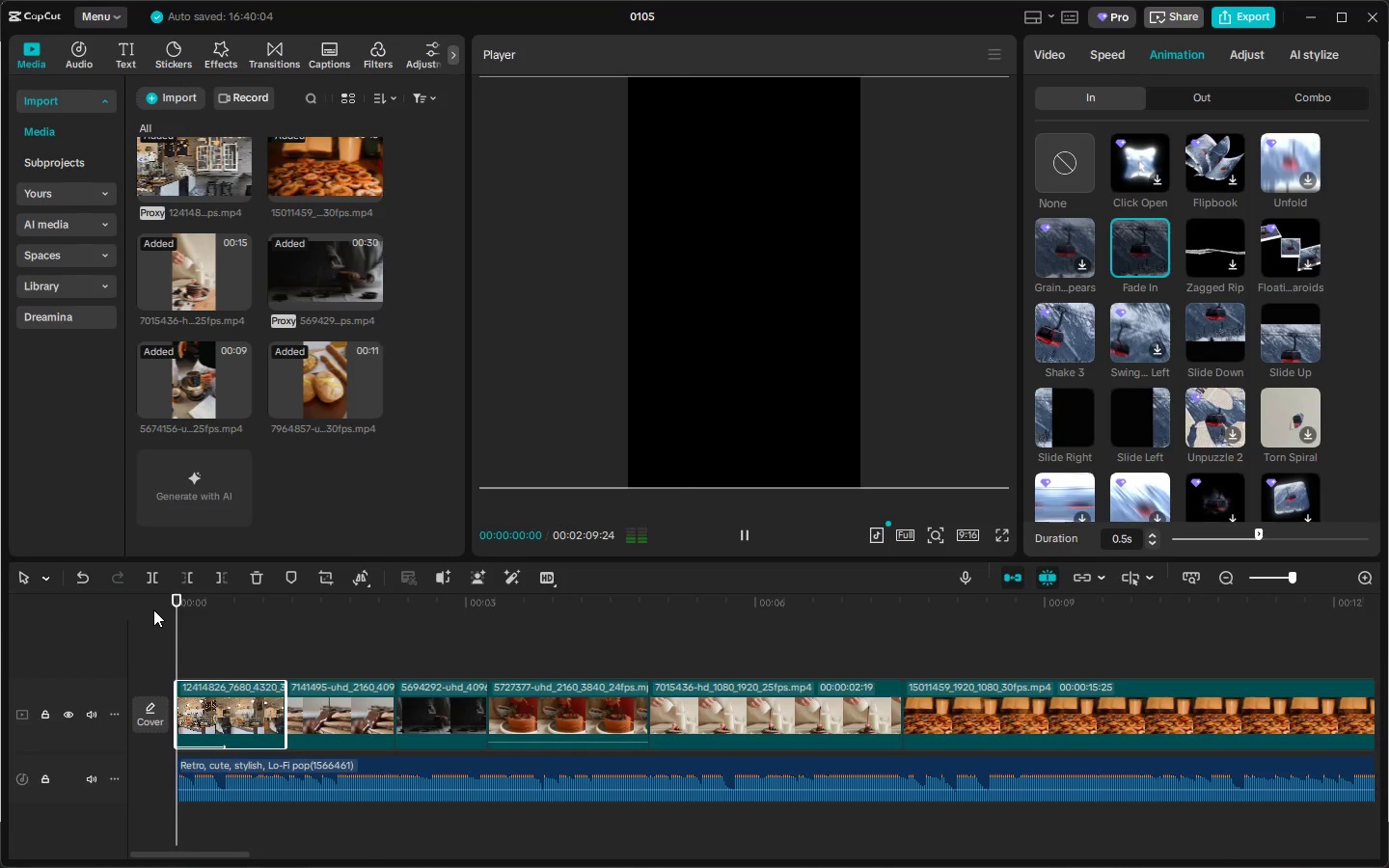 
key(Space)
 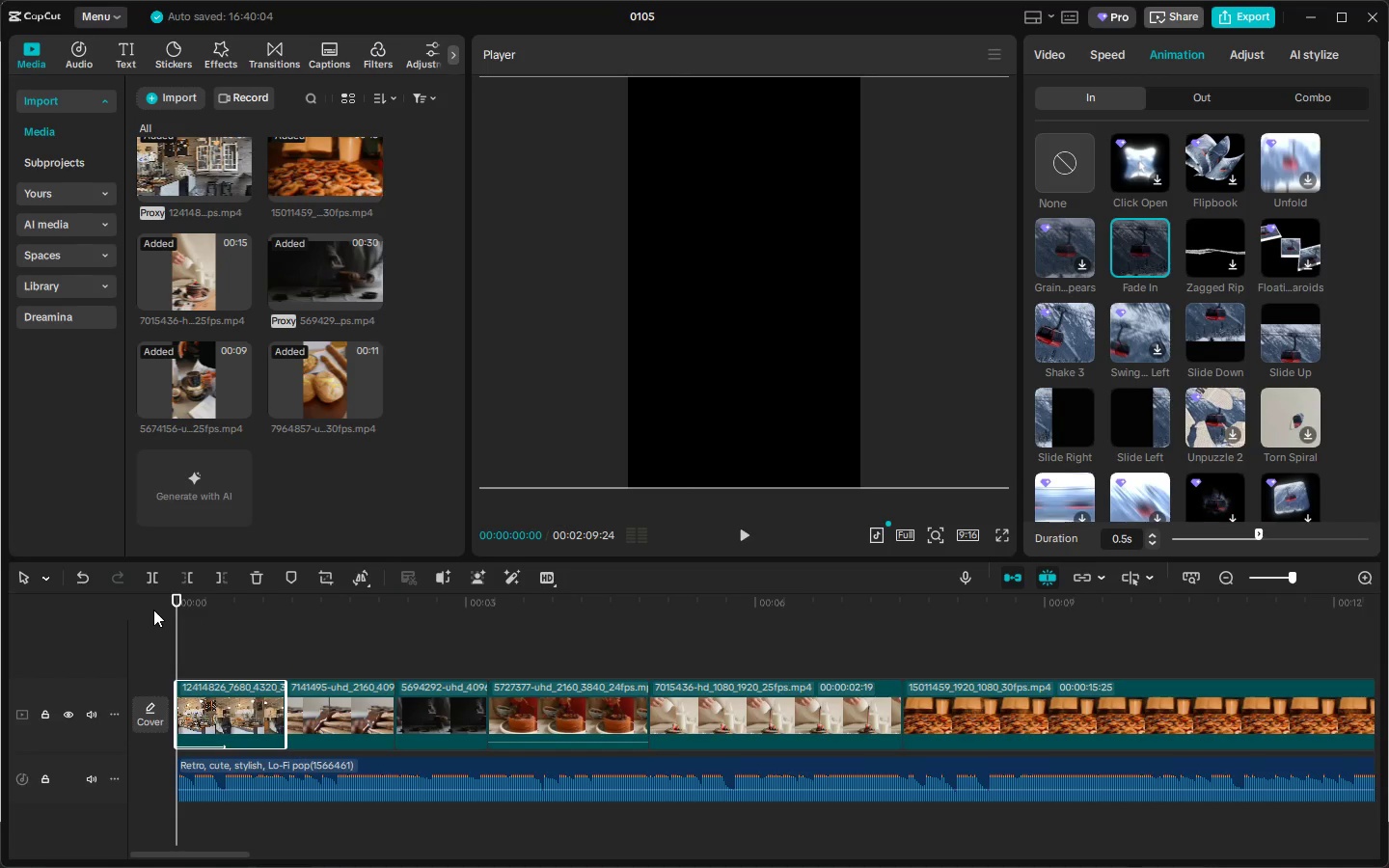 
key(Space)
 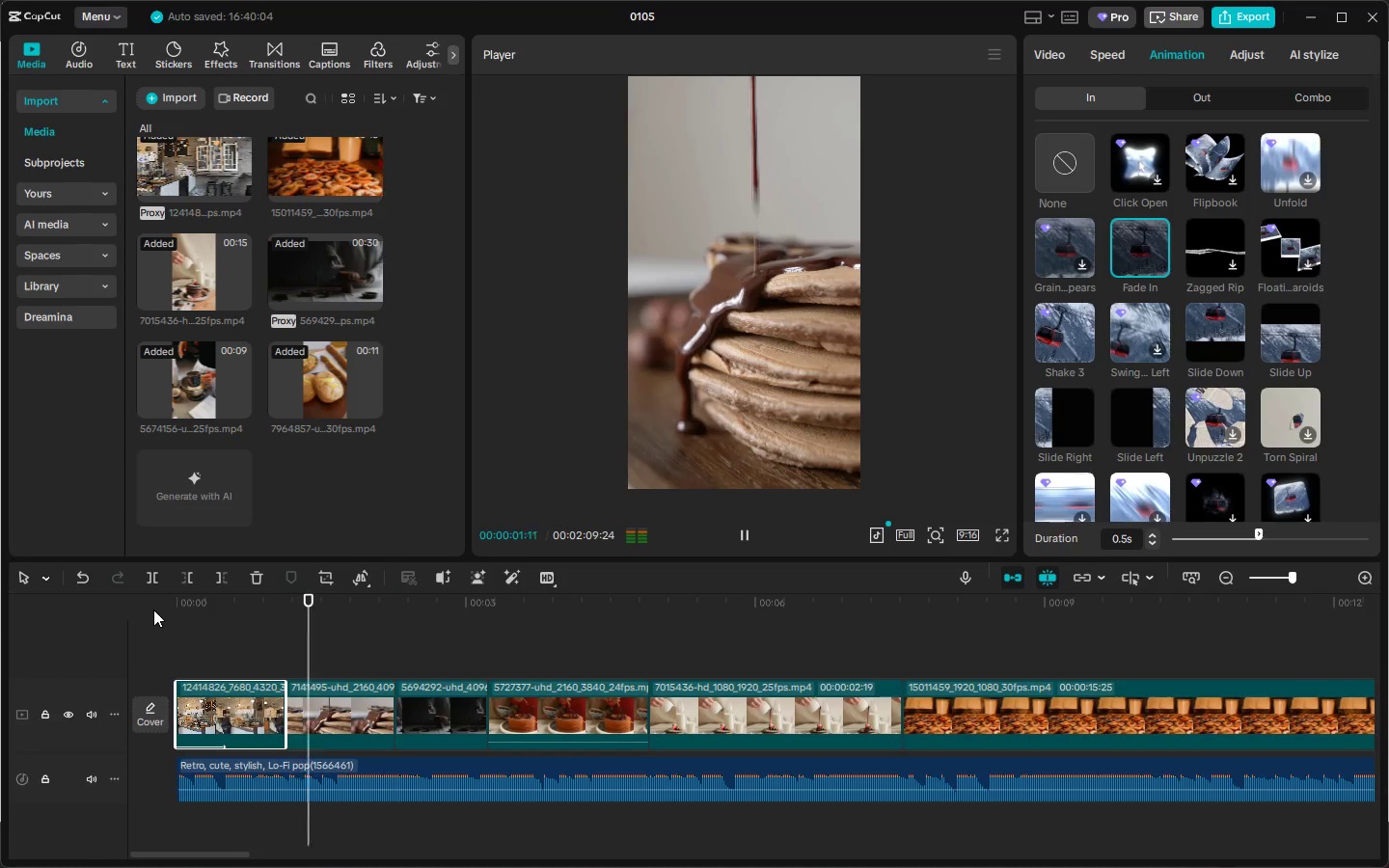 
key(Space)
 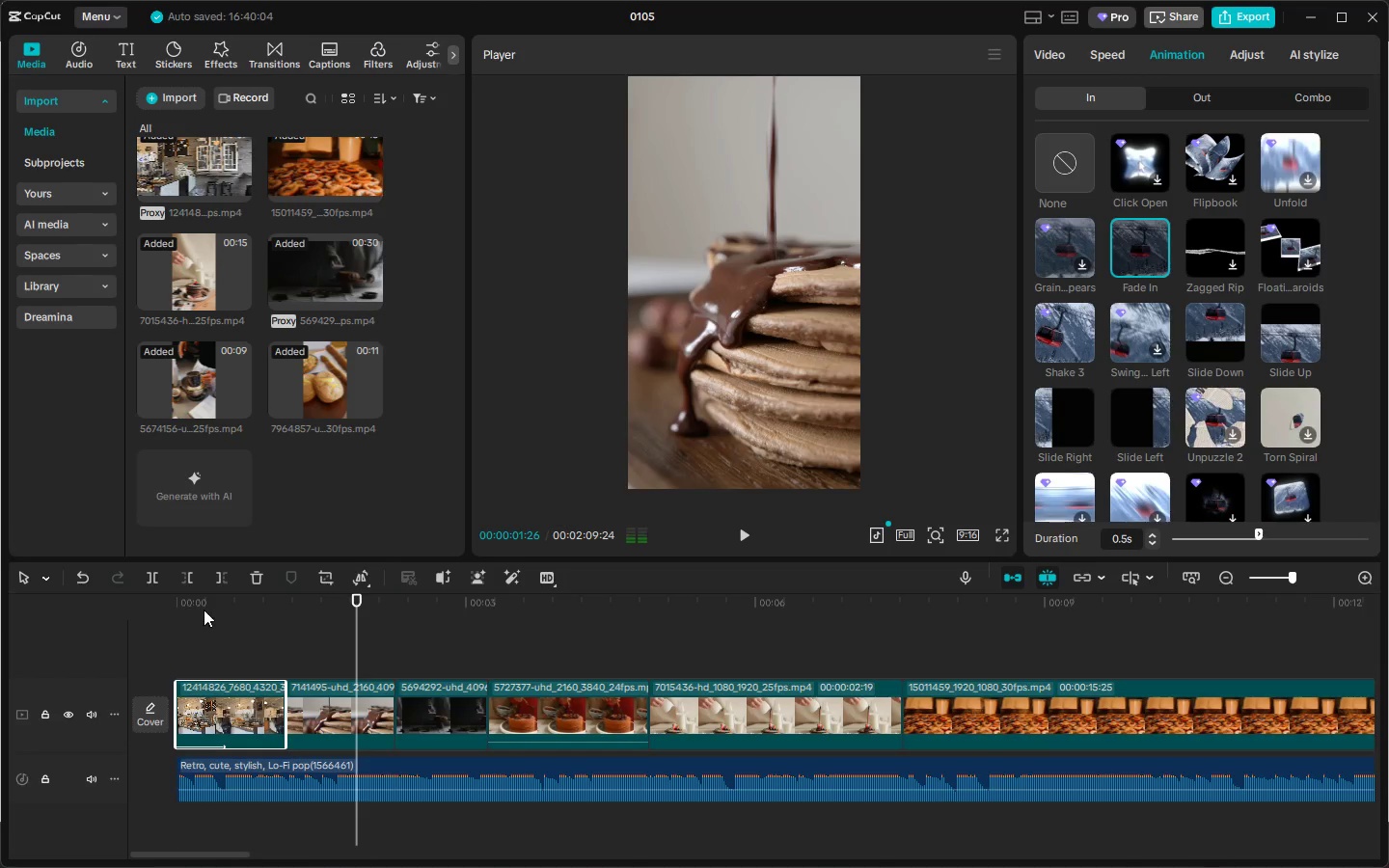 
left_click_drag(start_coordinate=[204, 610], to_coordinate=[125, 605])
 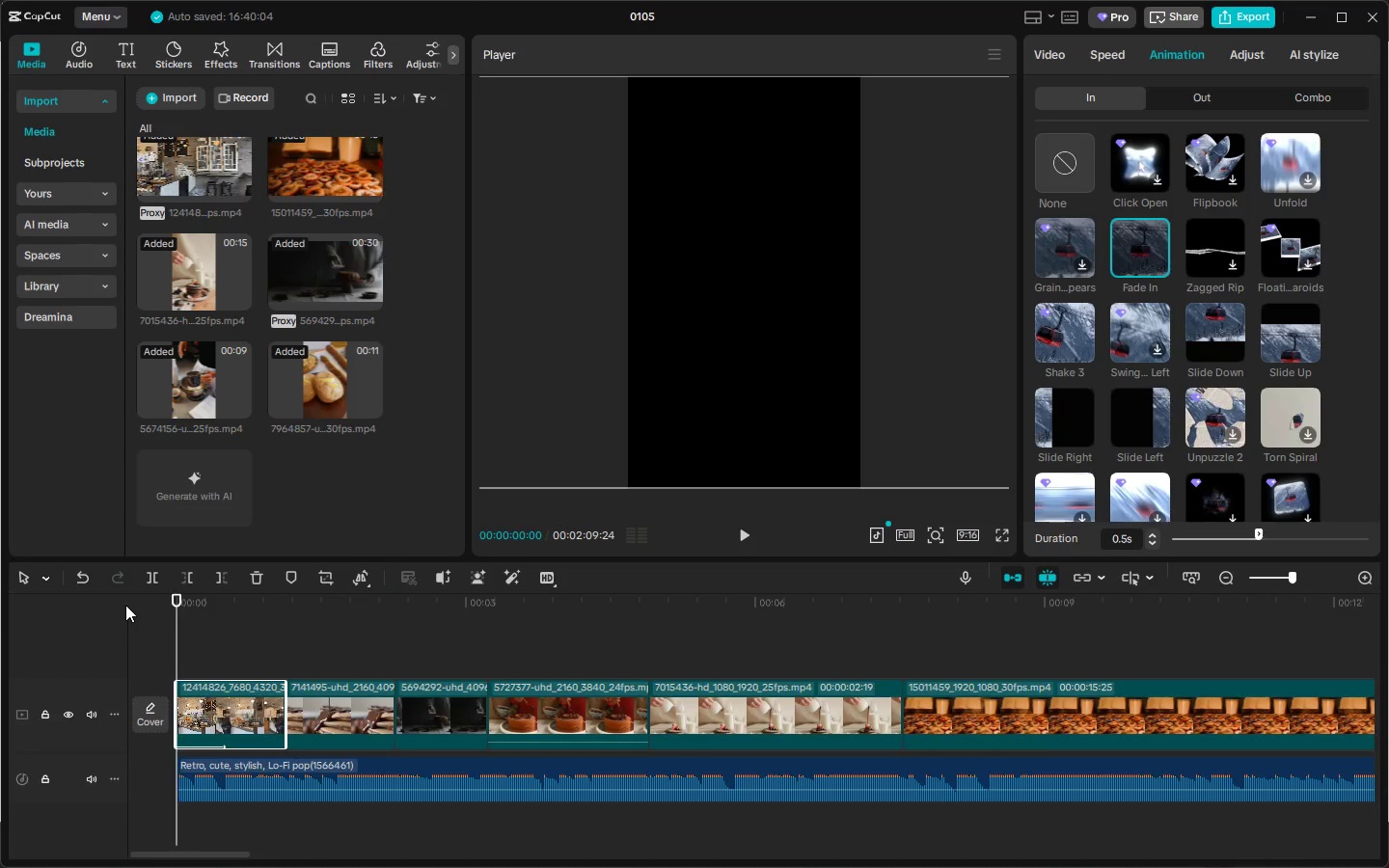 
key(Space)
 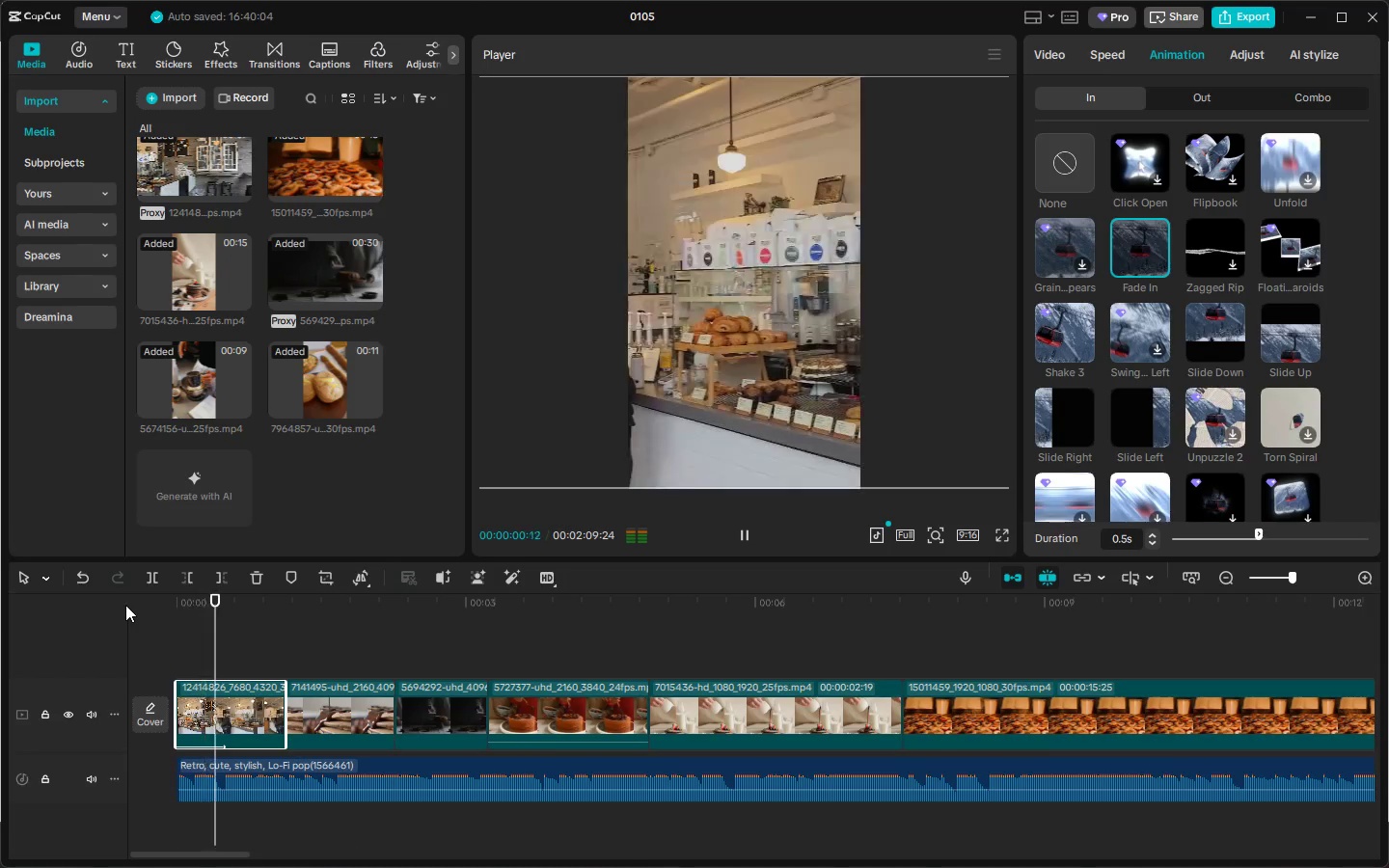 
key(Space)
 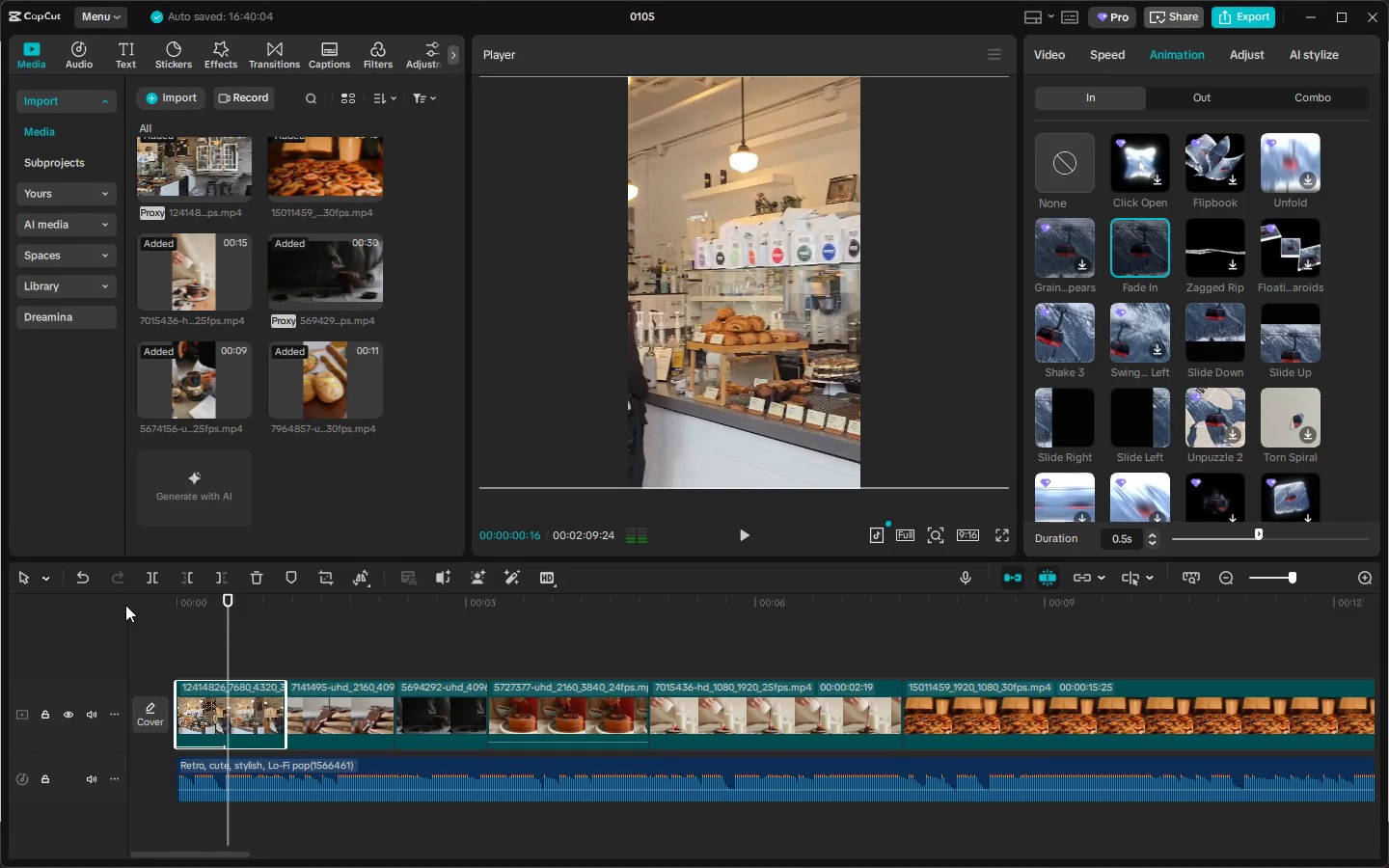 
left_click([125, 605])
 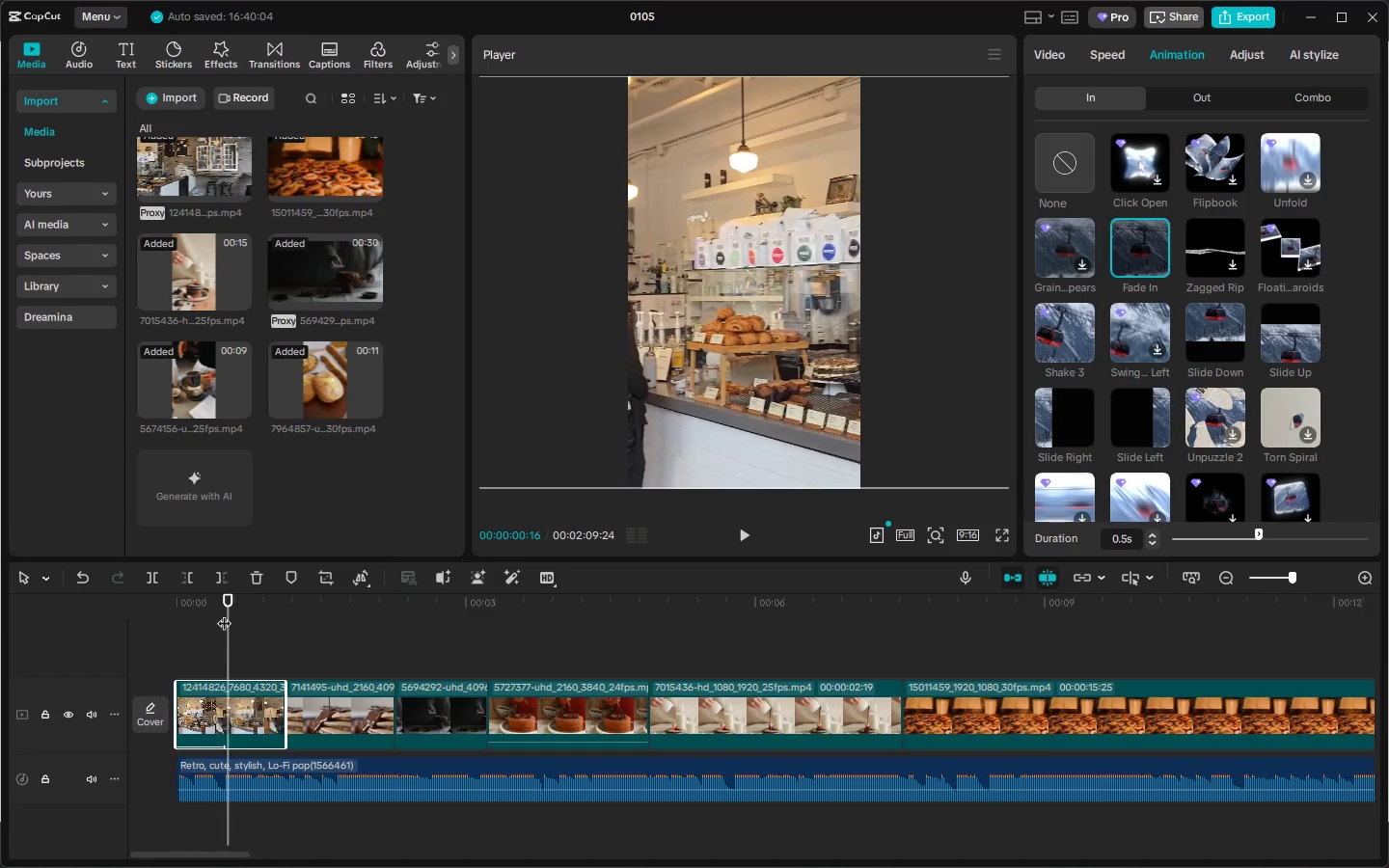 
left_click_drag(start_coordinate=[199, 590], to_coordinate=[185, 590])
 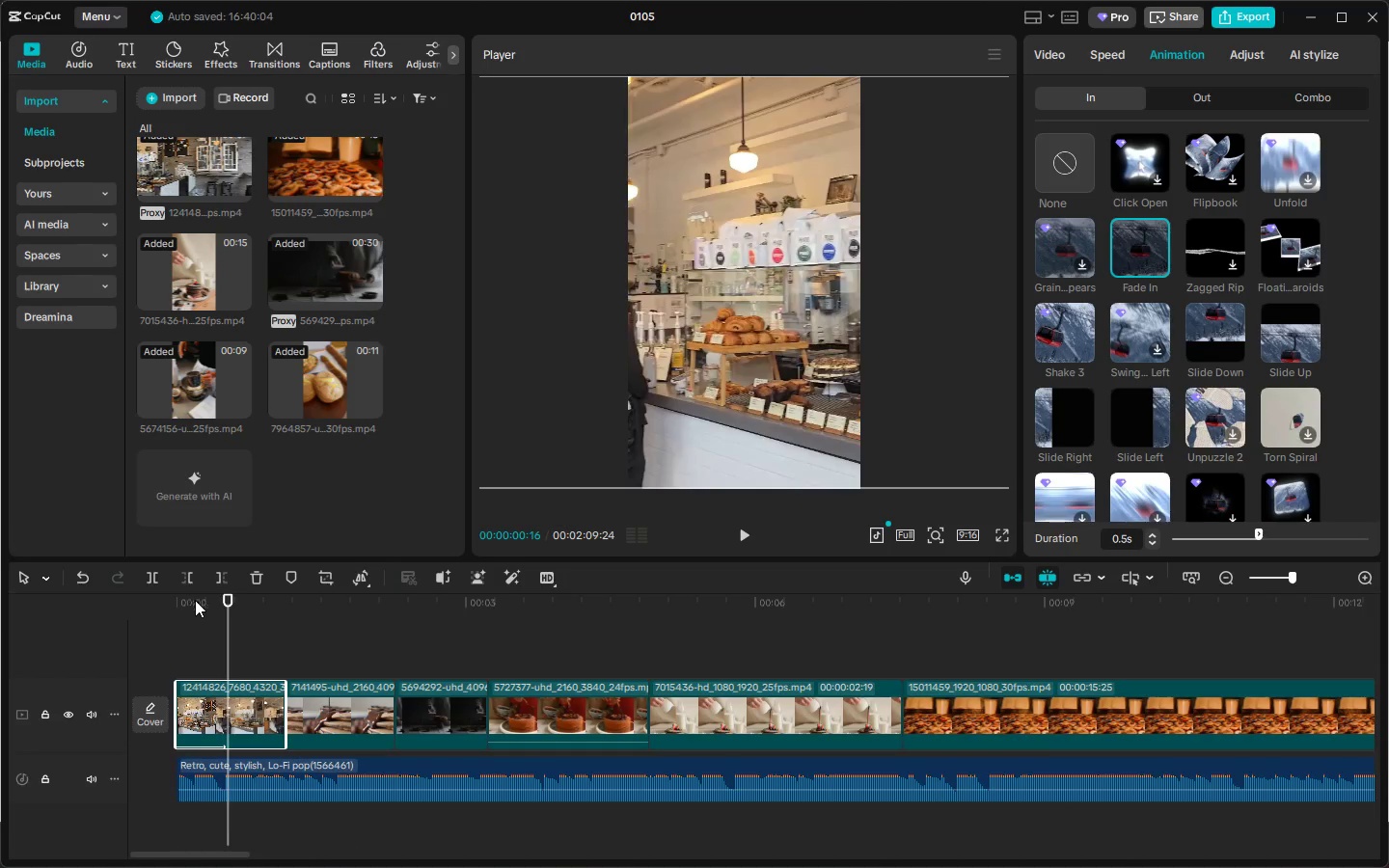 
left_click_drag(start_coordinate=[195, 602], to_coordinate=[150, 610])
 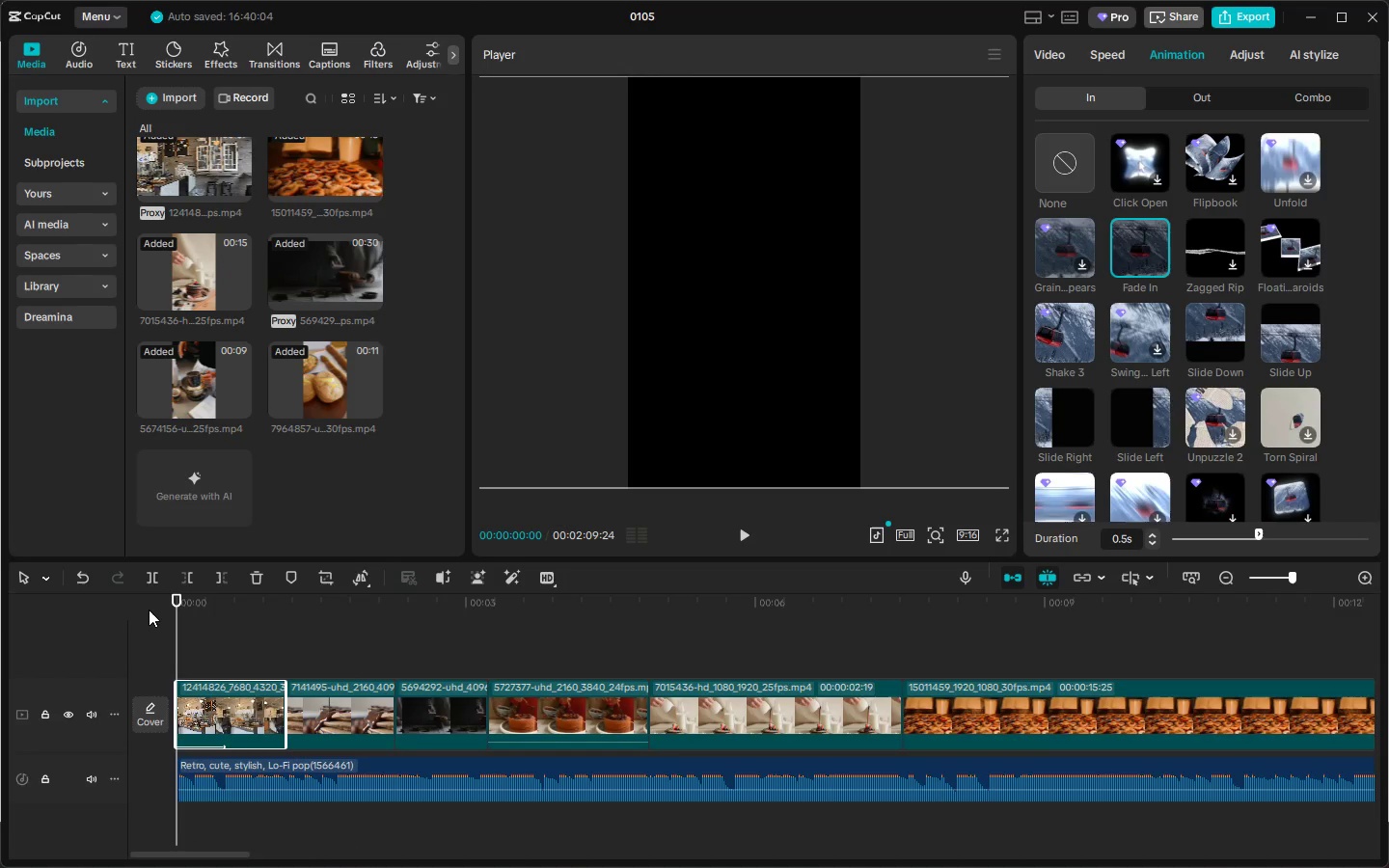 
key(Space)
 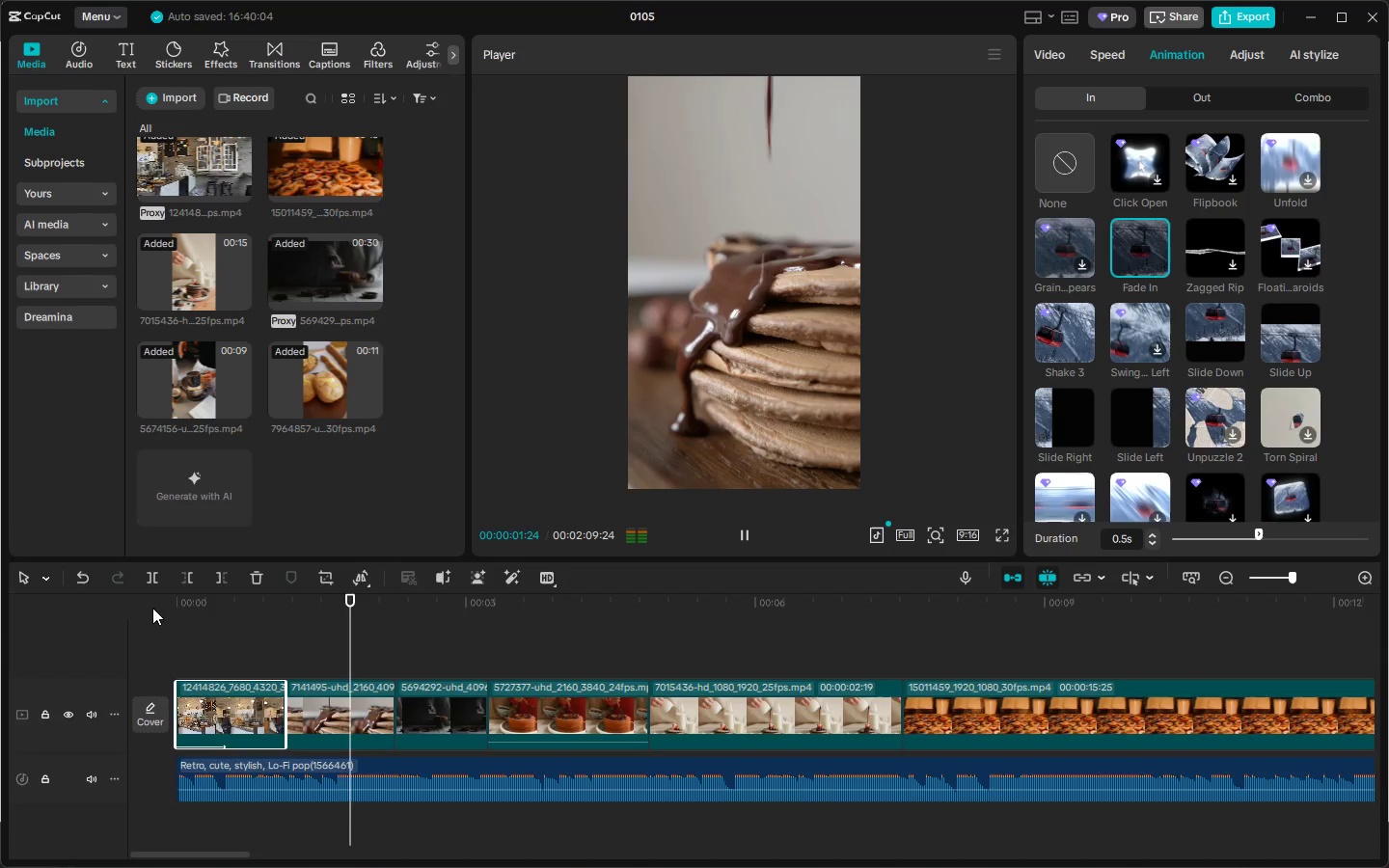 
left_click_drag(start_coordinate=[203, 610], to_coordinate=[146, 610])
 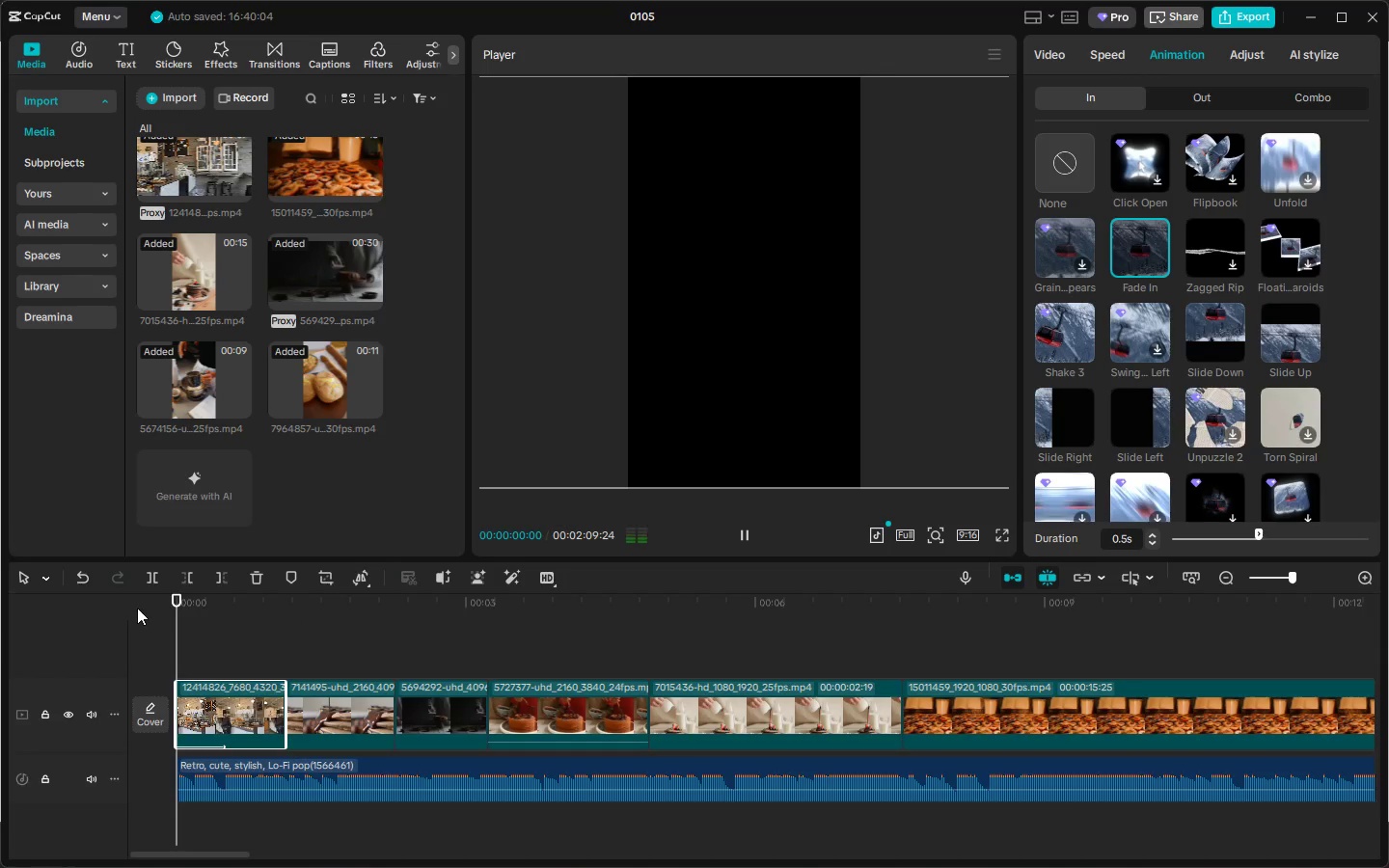 
key(Space)
 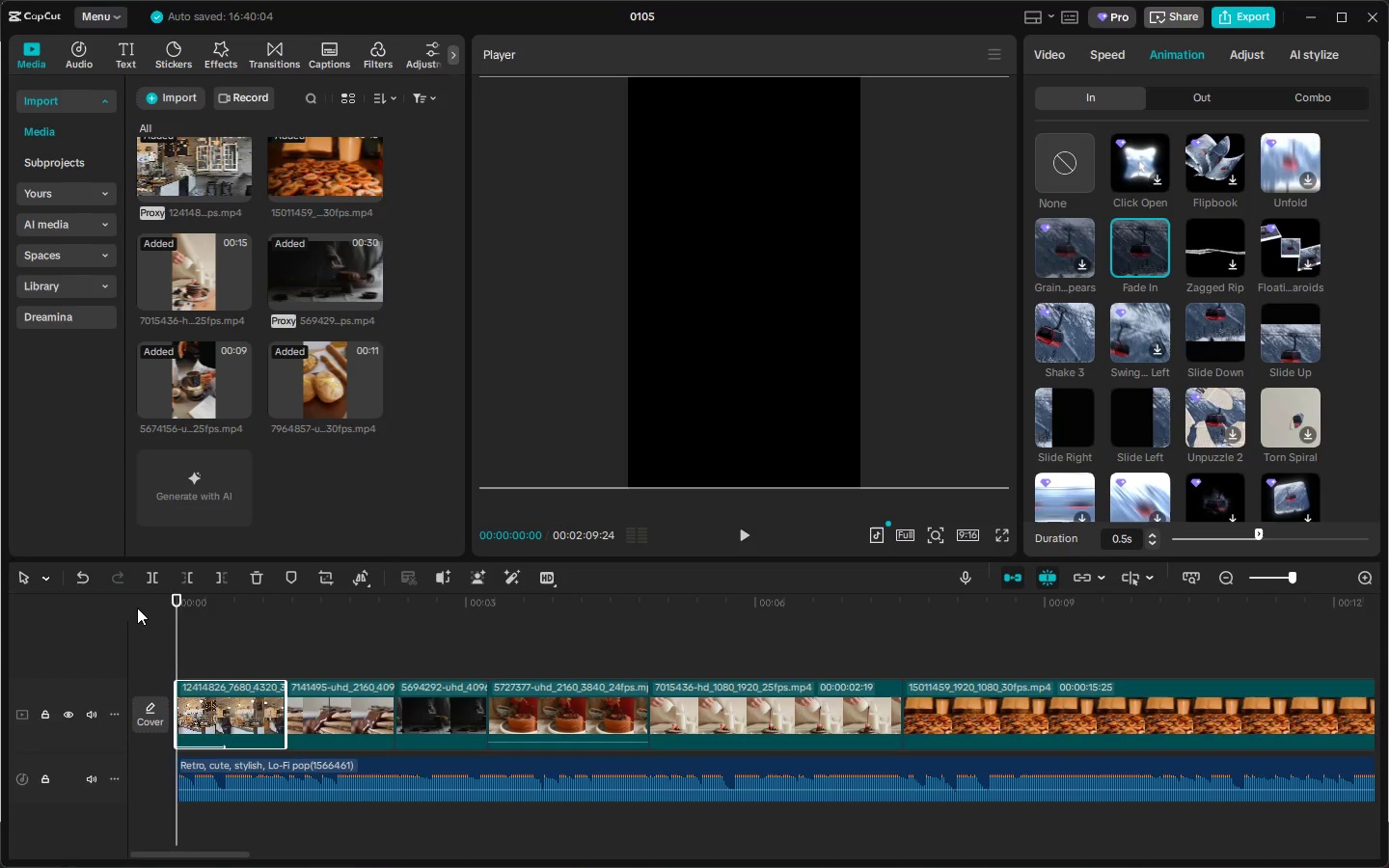 
key(Space)
 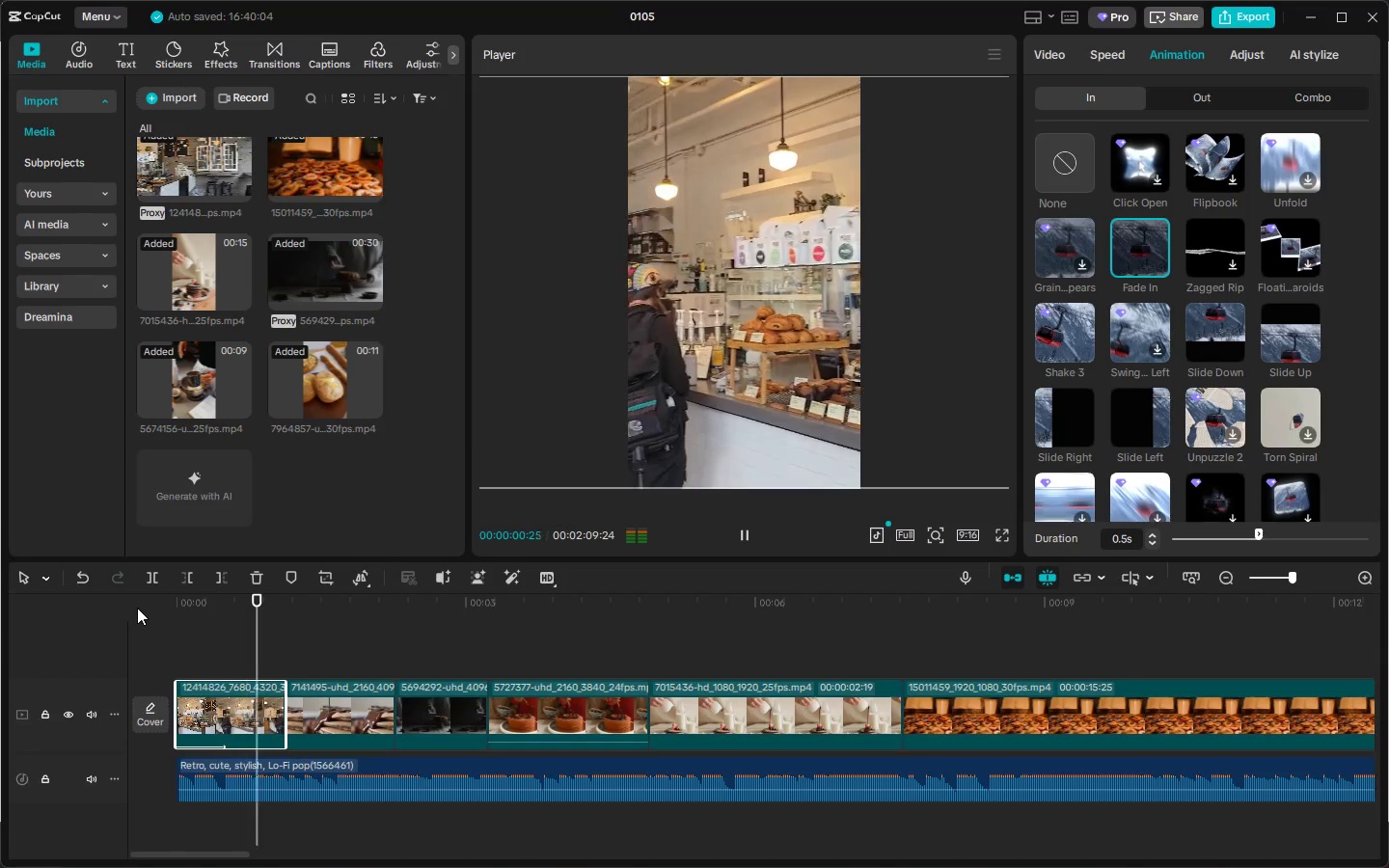 
key(Space)
 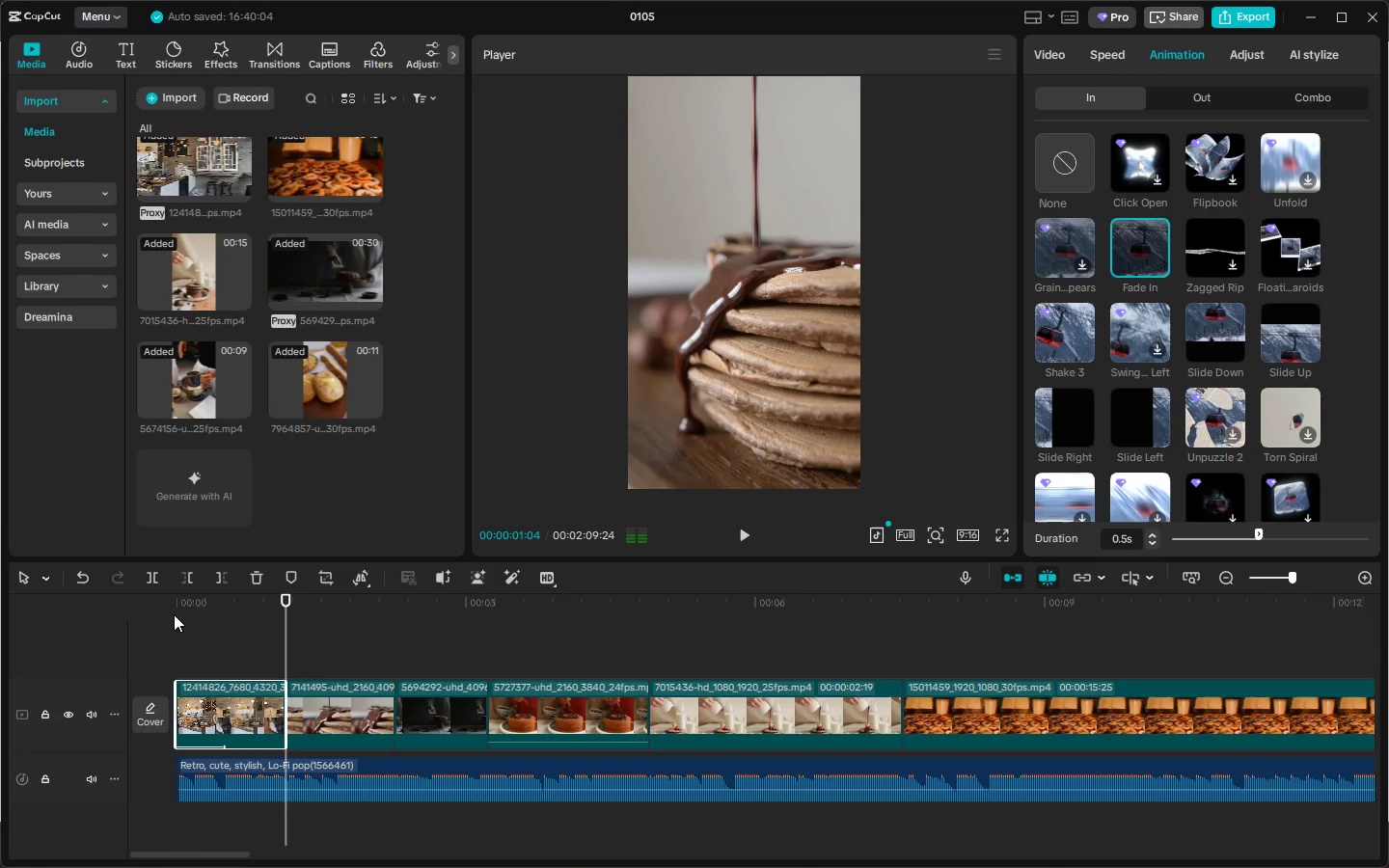 
key(Space)
 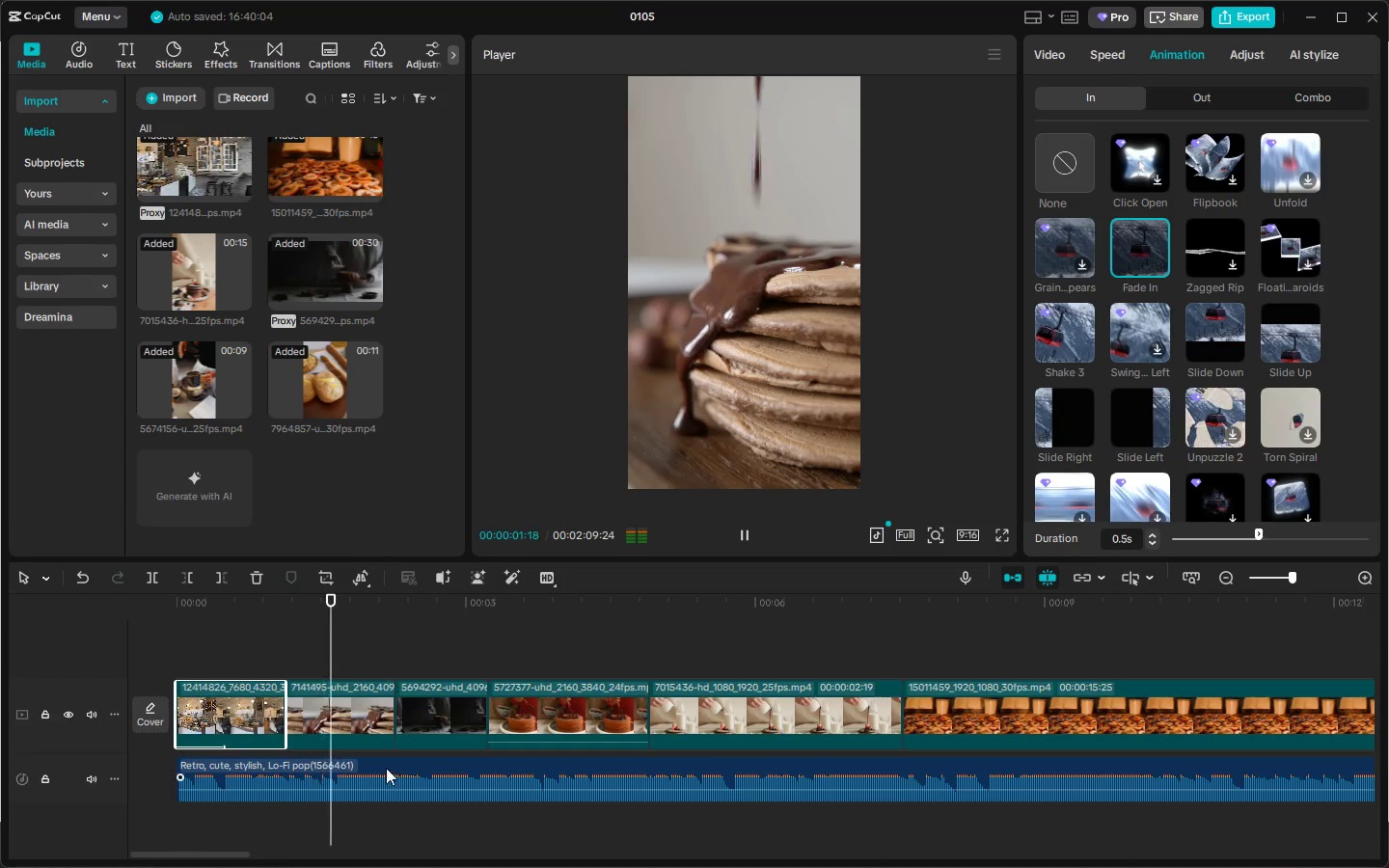 
key(Space)
 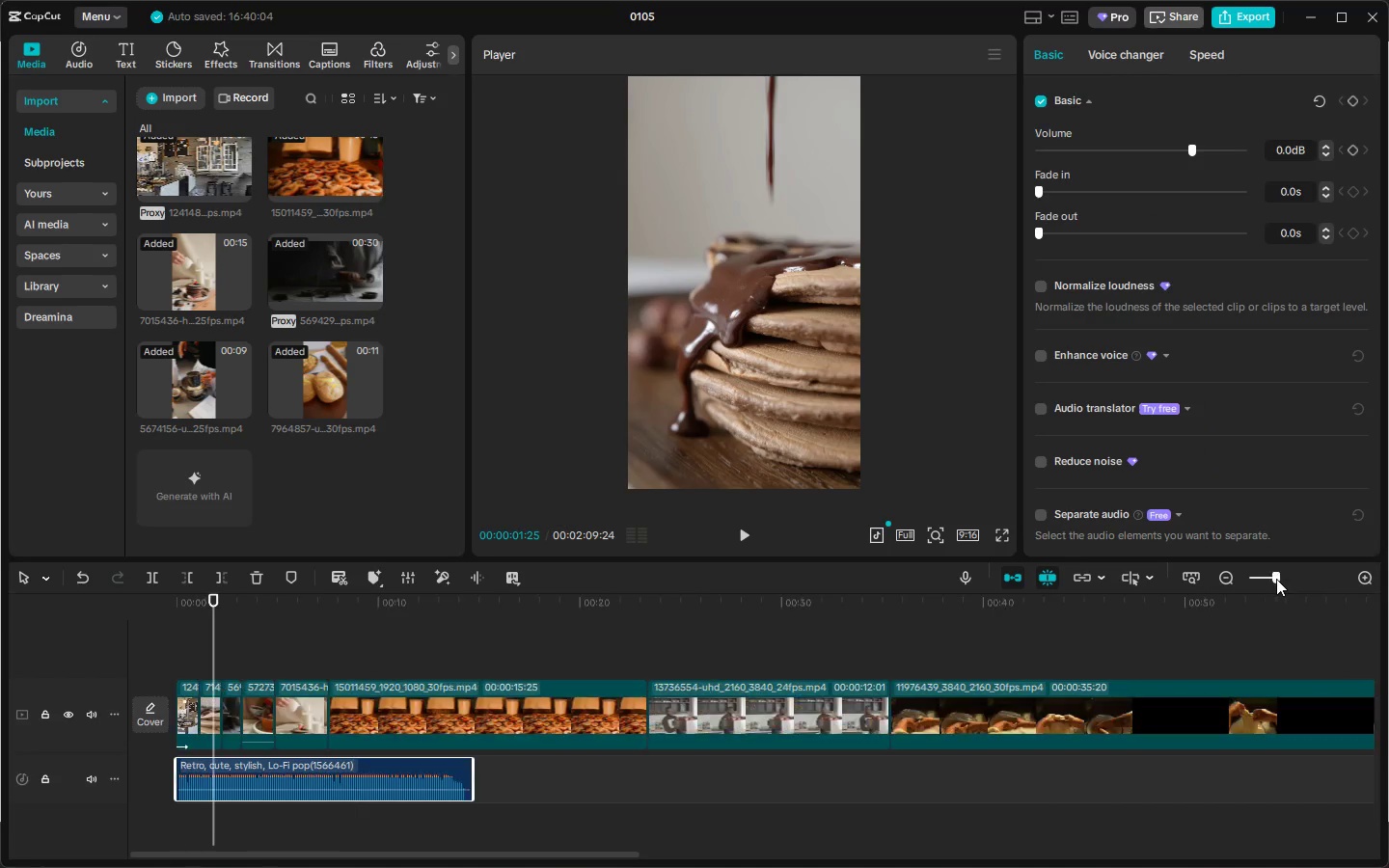 
wait(5.58)
 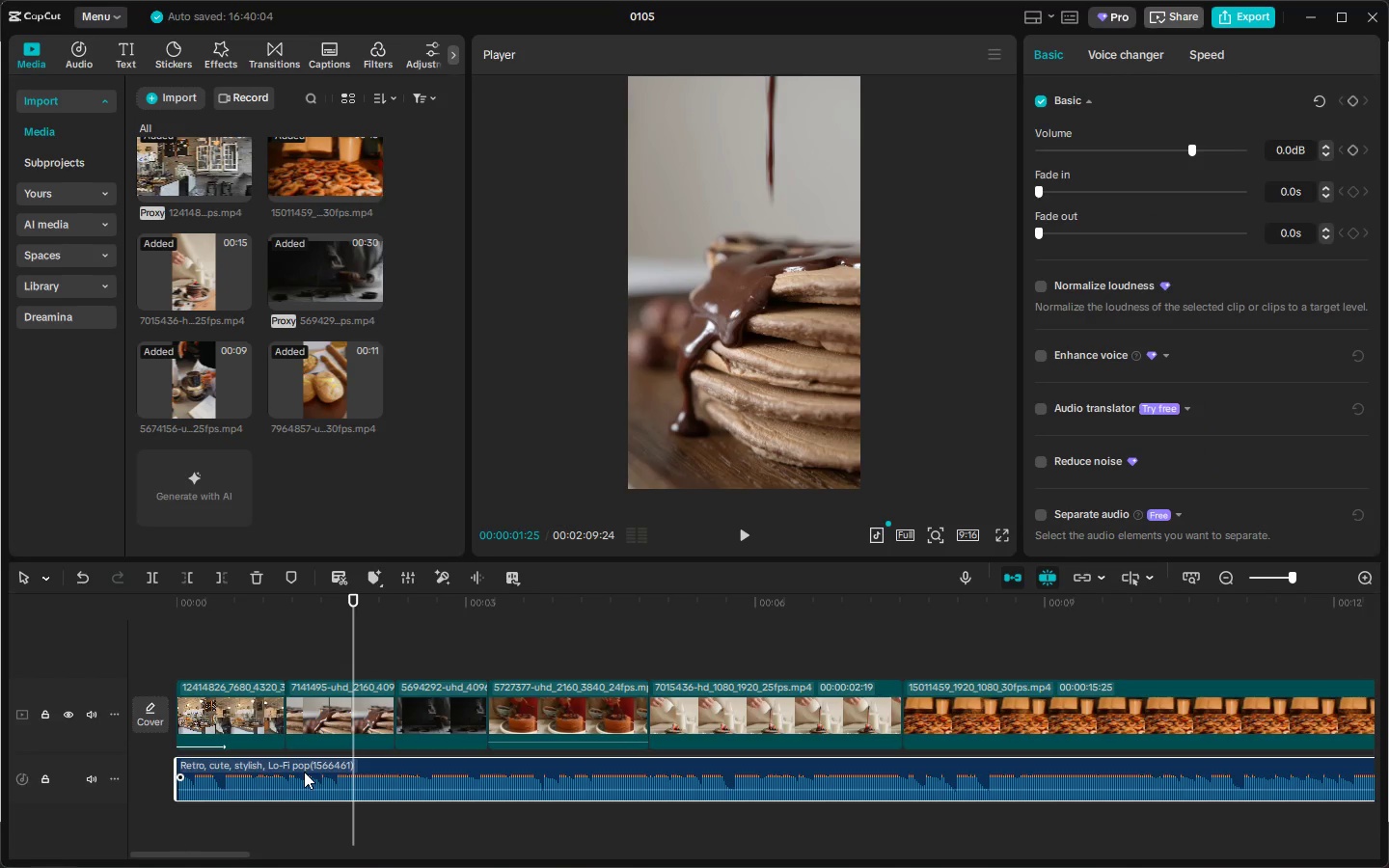 
left_click_drag(start_coordinate=[350, 770], to_coordinate=[470, 778])
 